 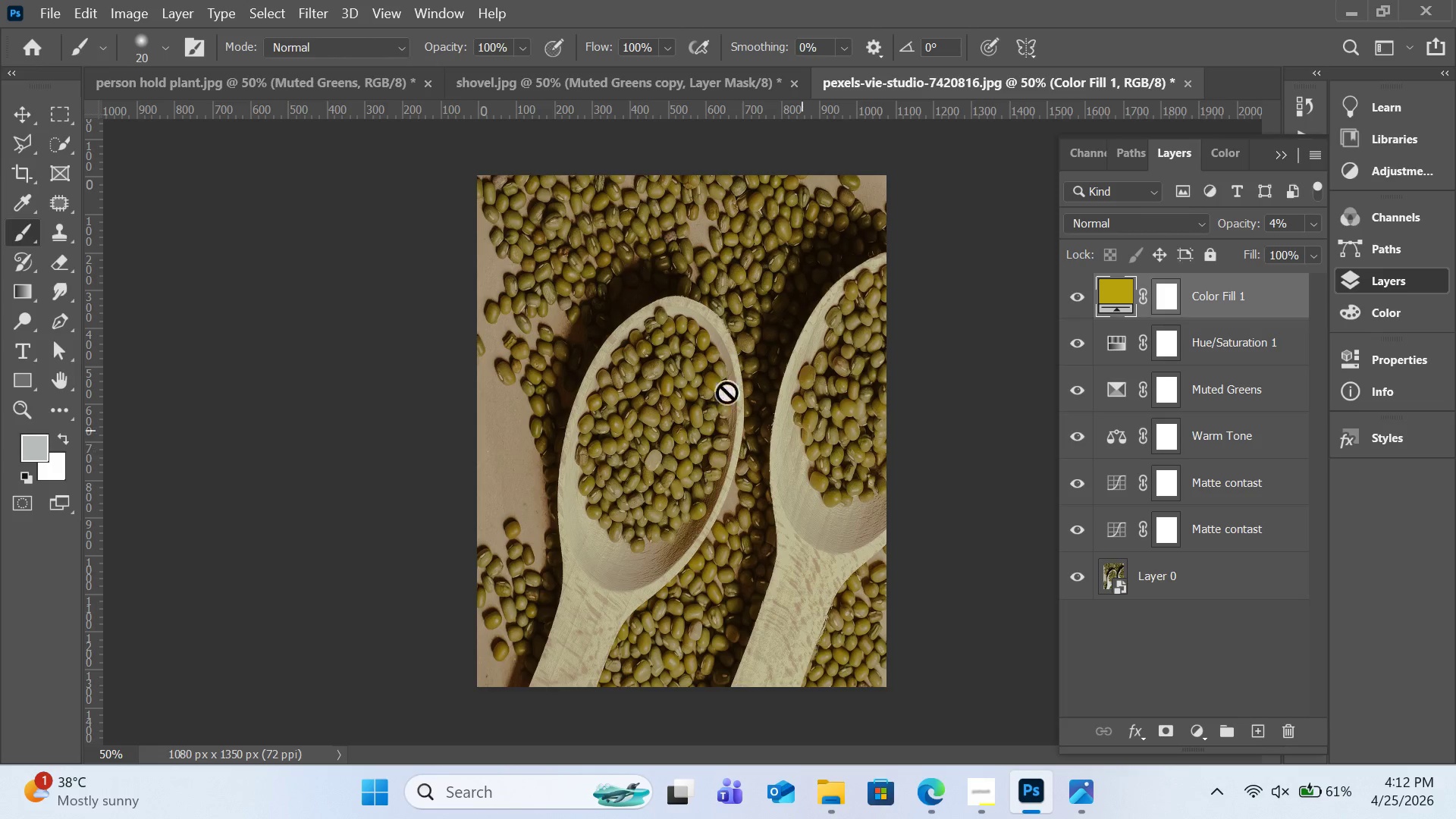 
key(Control+Equal)
 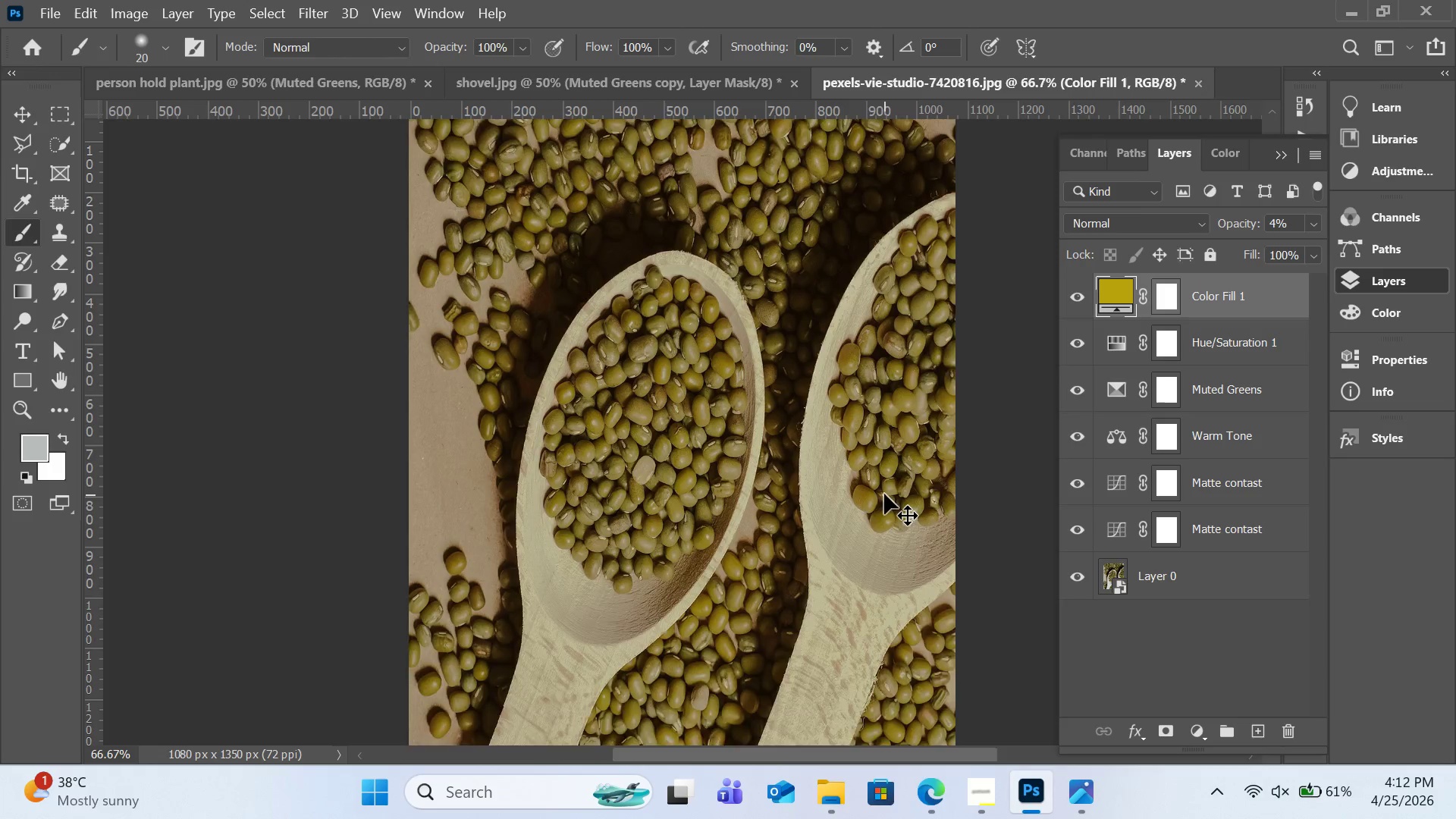 
key(Control+Equal)
 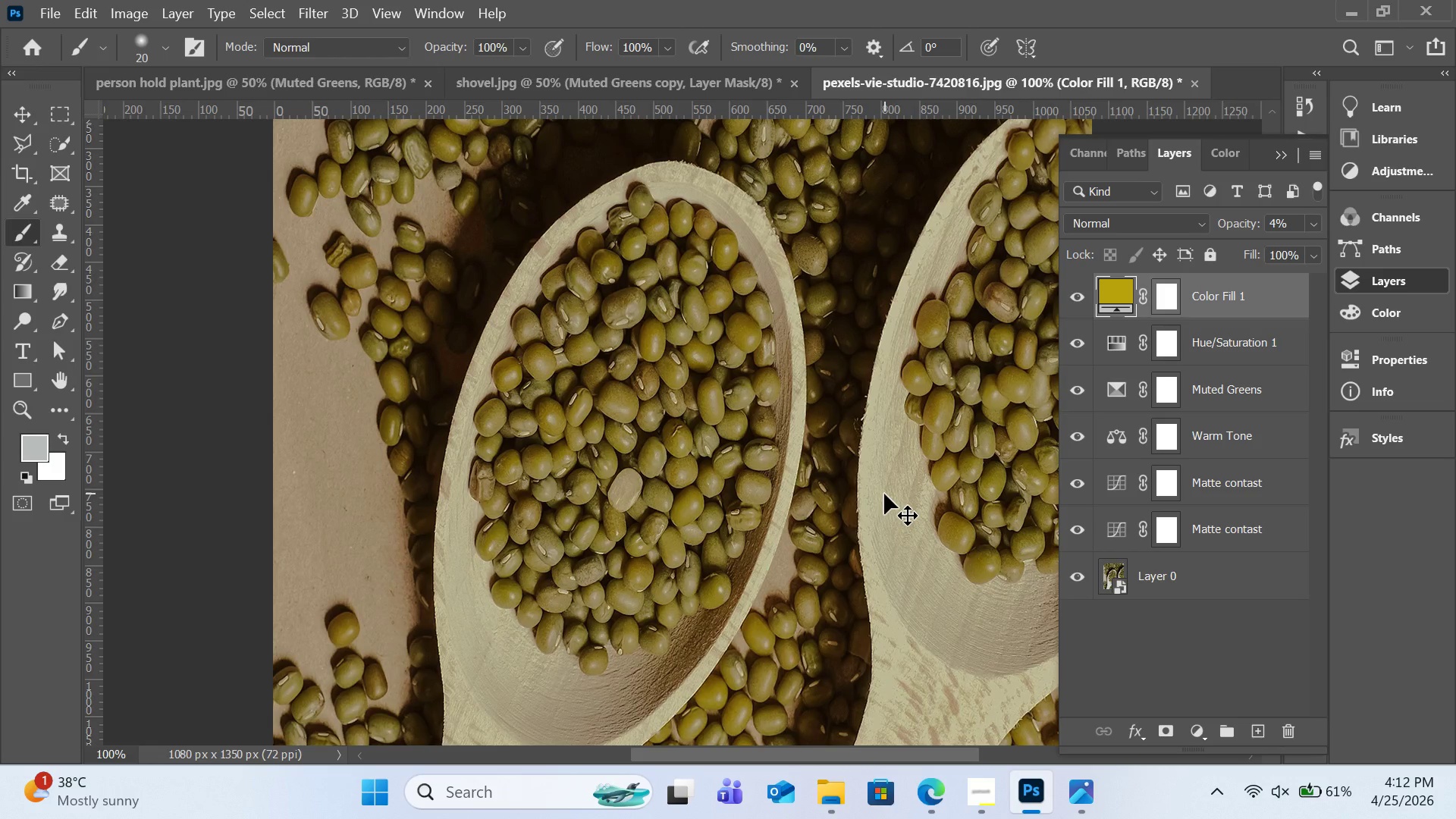 
key(Control+Equal)
 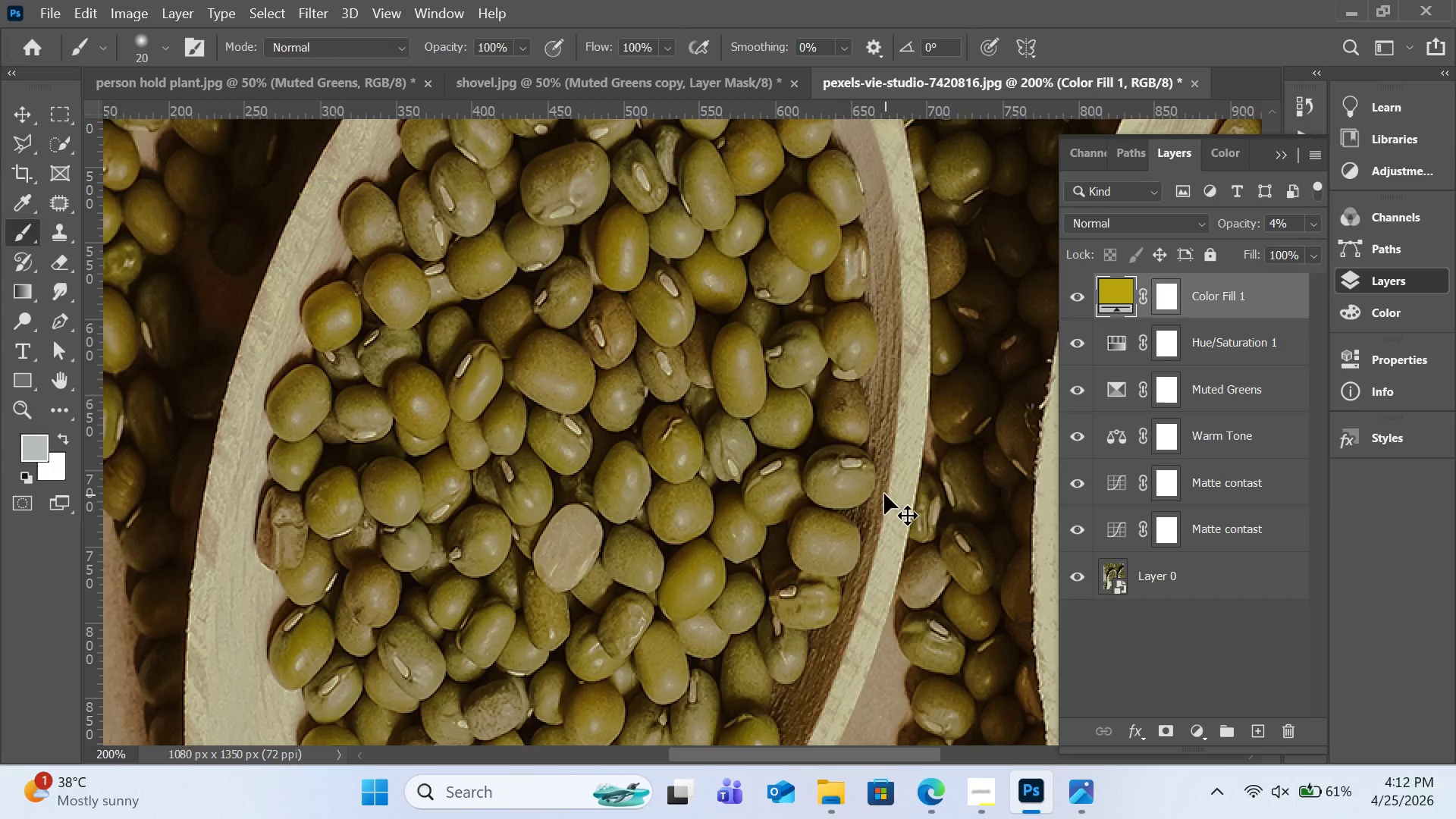 
key(Control+Minus)
 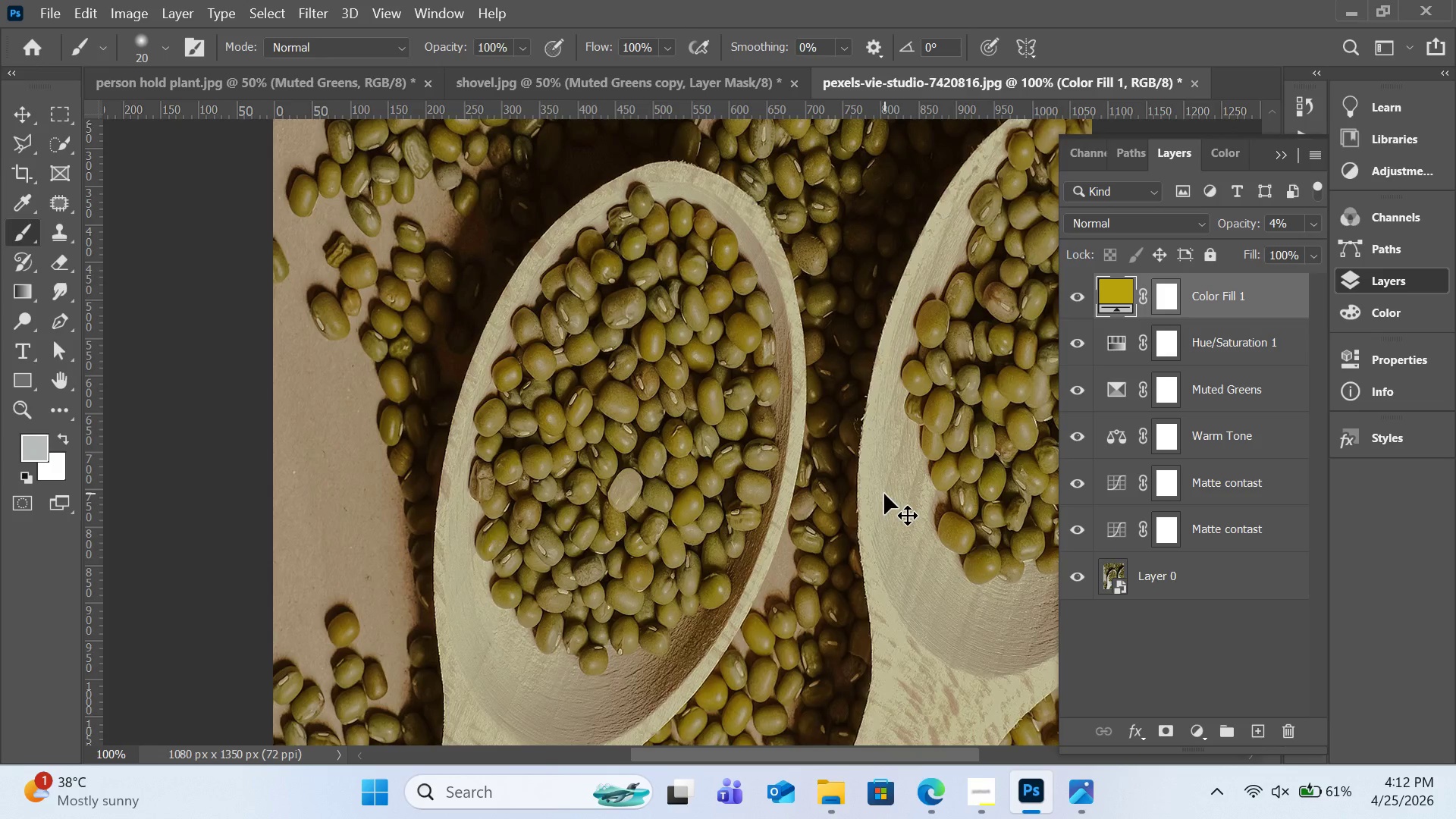 
key(Control+Minus)
 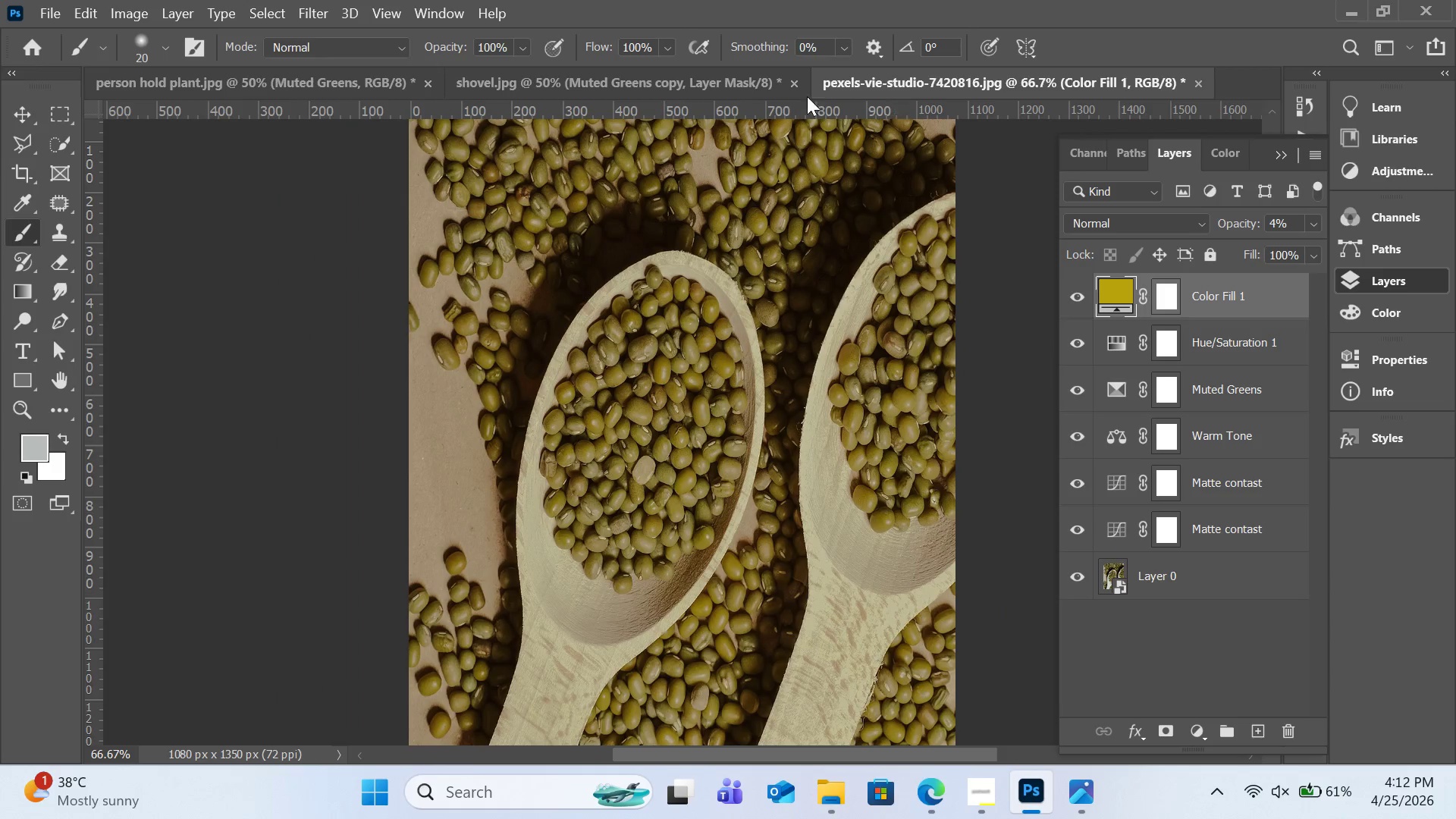 
left_click([729, 83])
 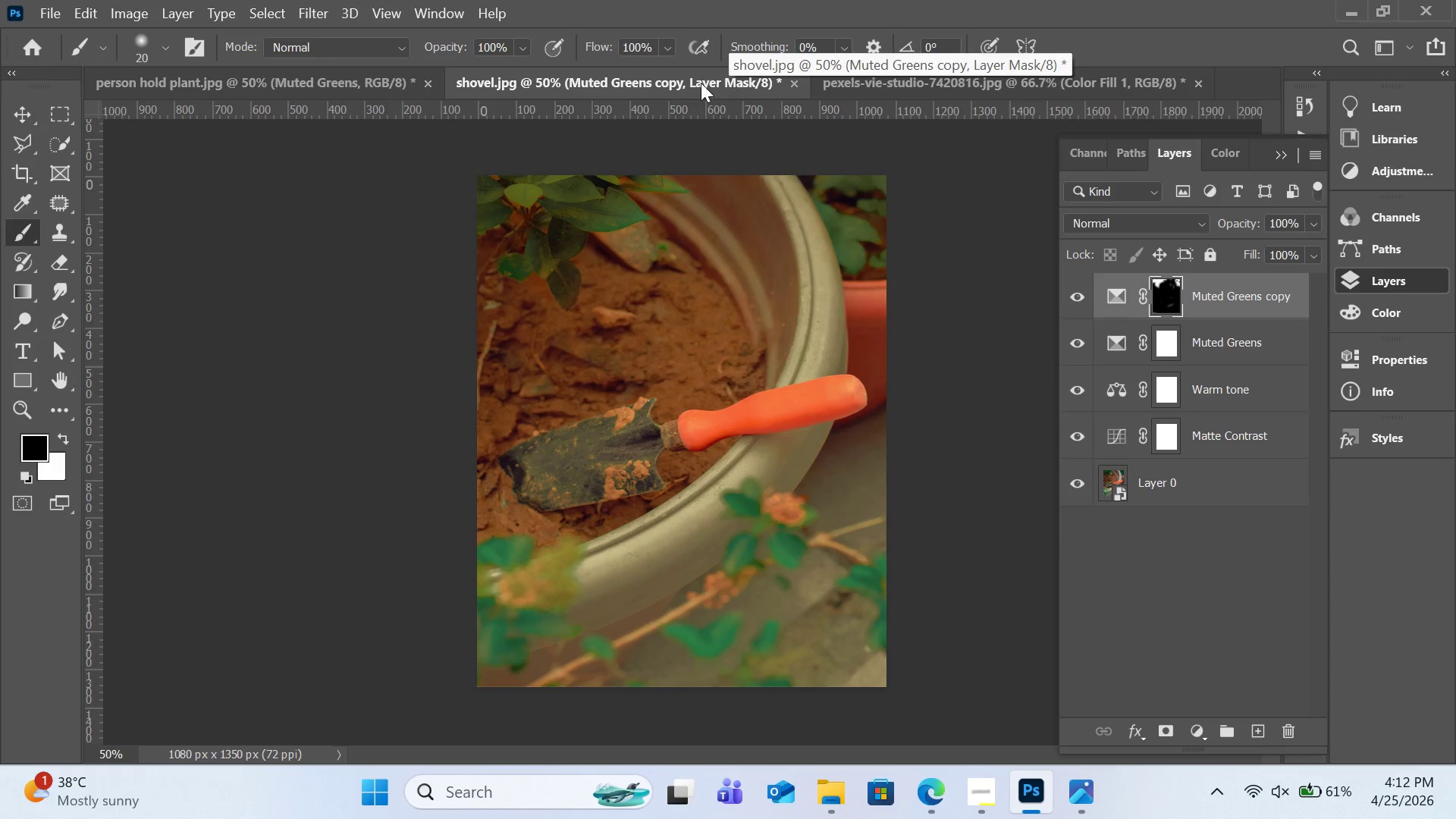 
left_click([352, 82])
 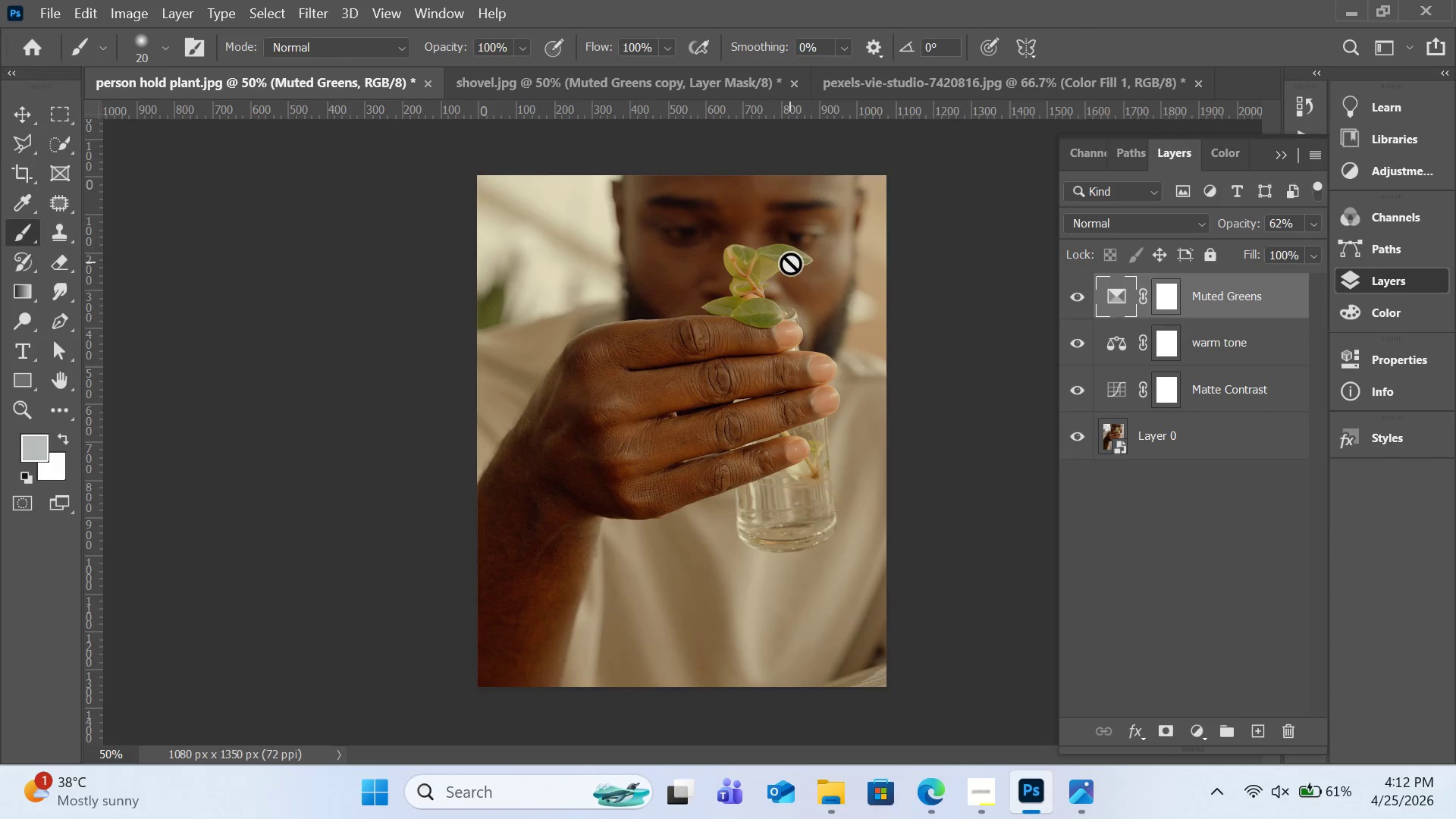 
key(Control+Equal)
 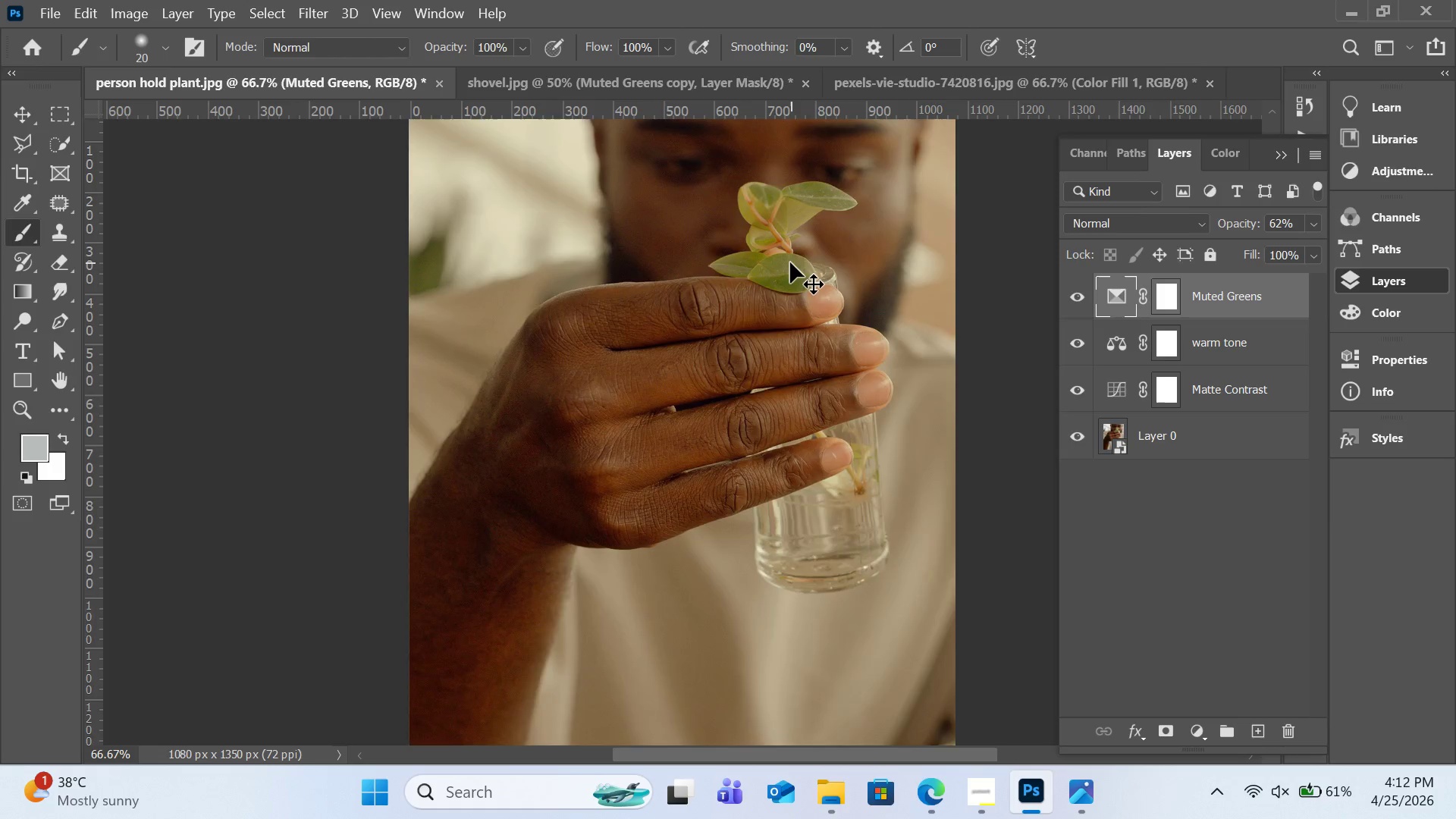 
key(Control+Equal)
 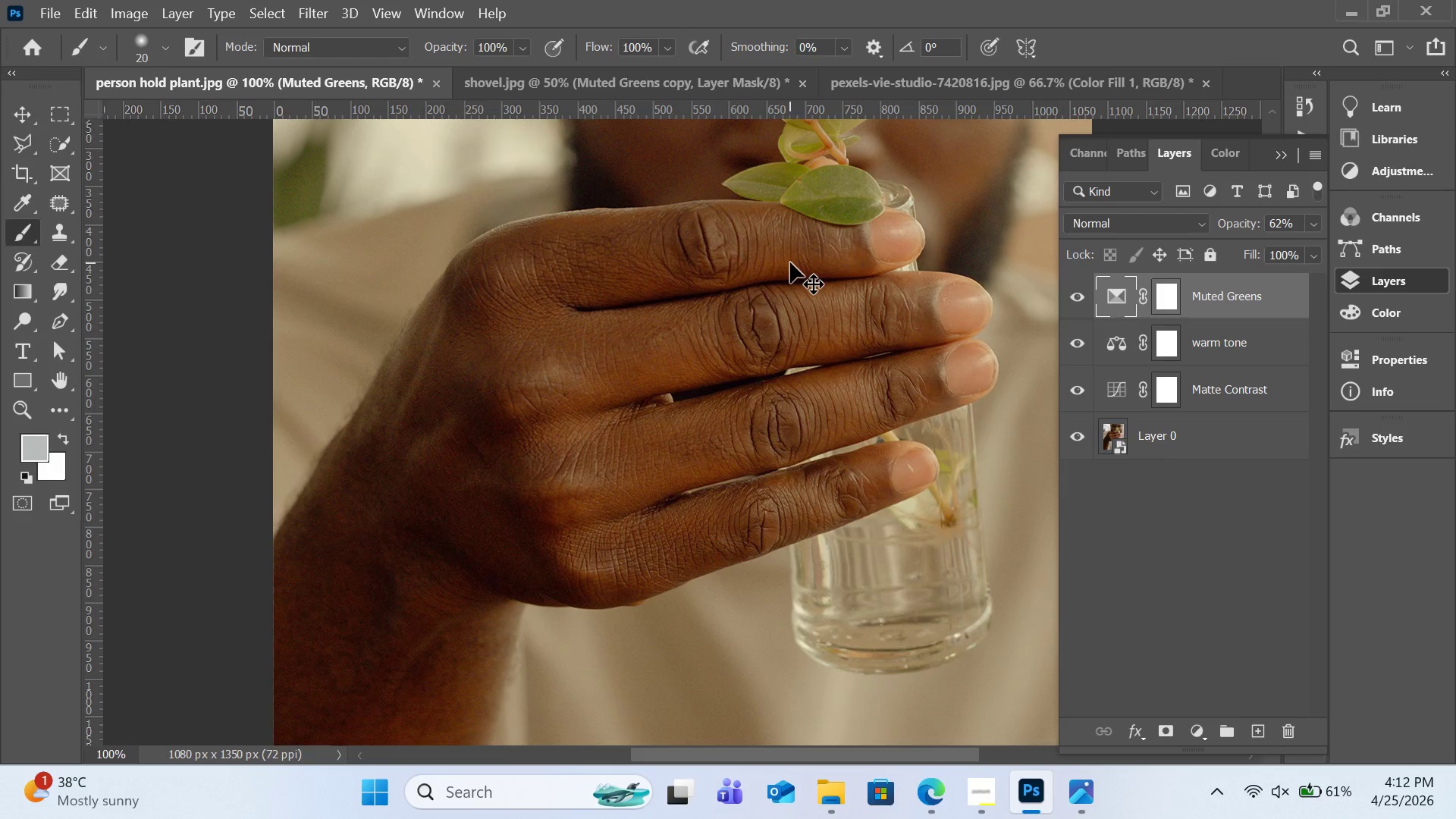 
key(Control+Equal)
 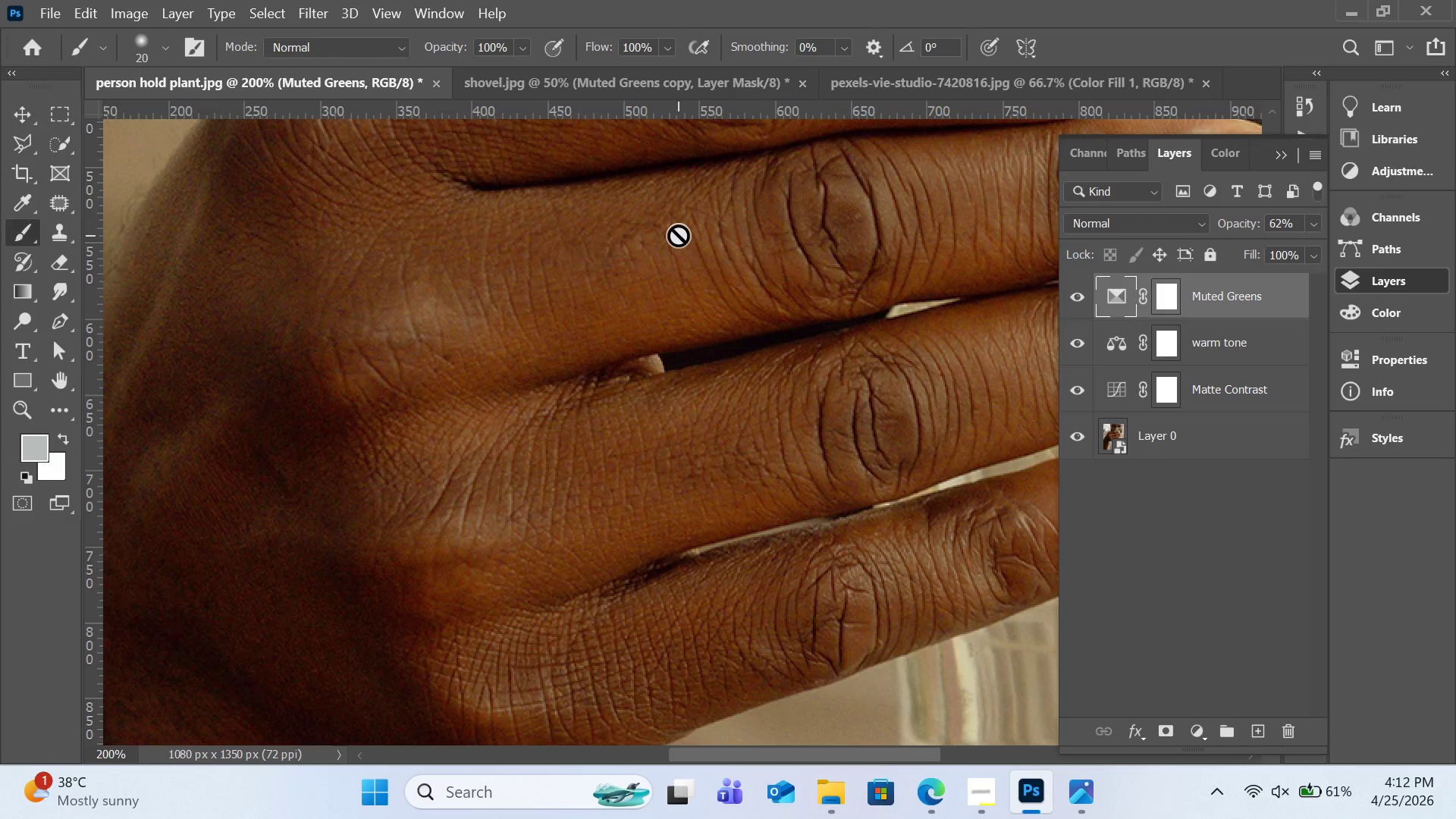 
key(H)
 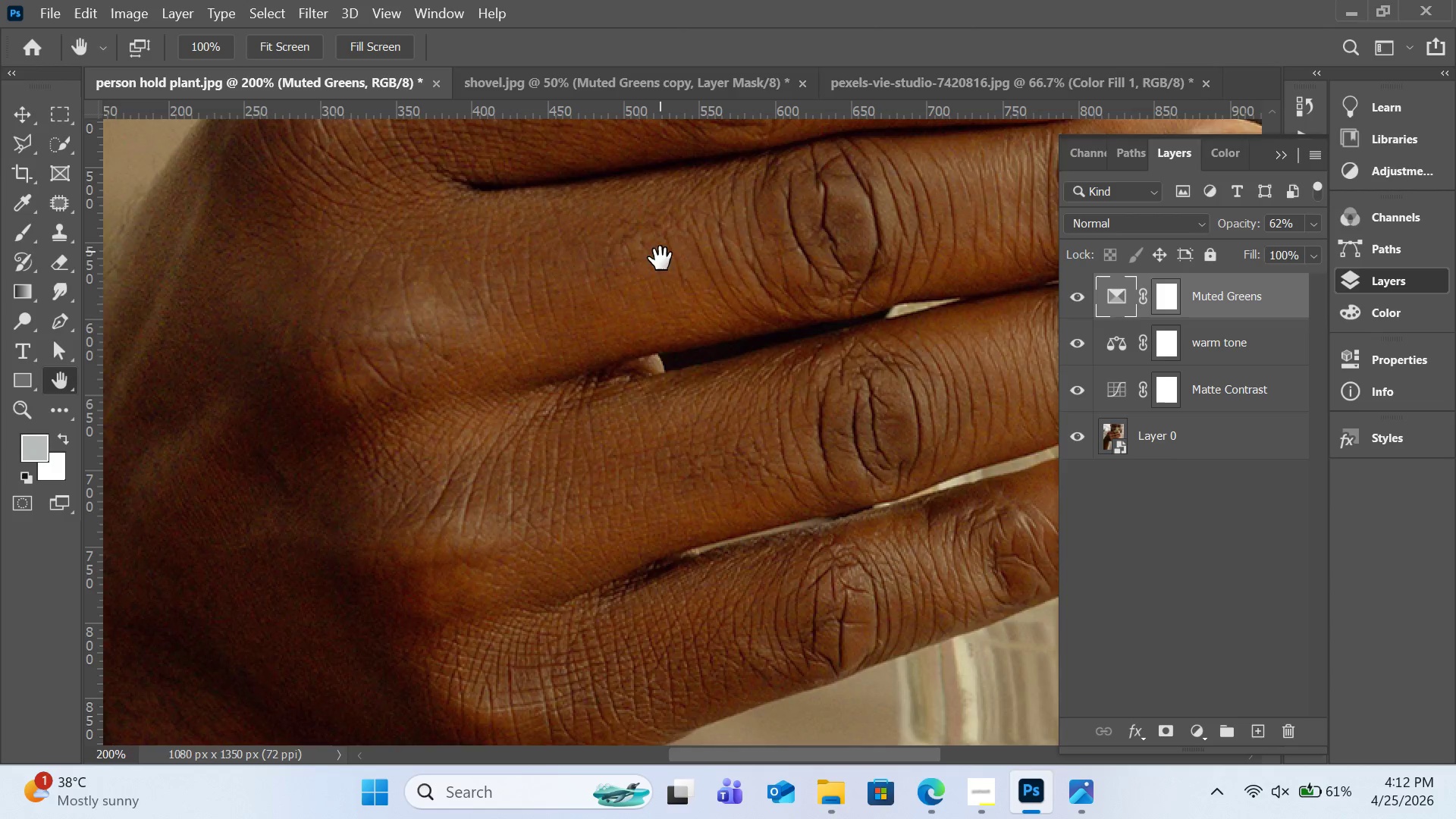 
left_click_drag(start_coordinate=[659, 251], to_coordinate=[899, 480])
 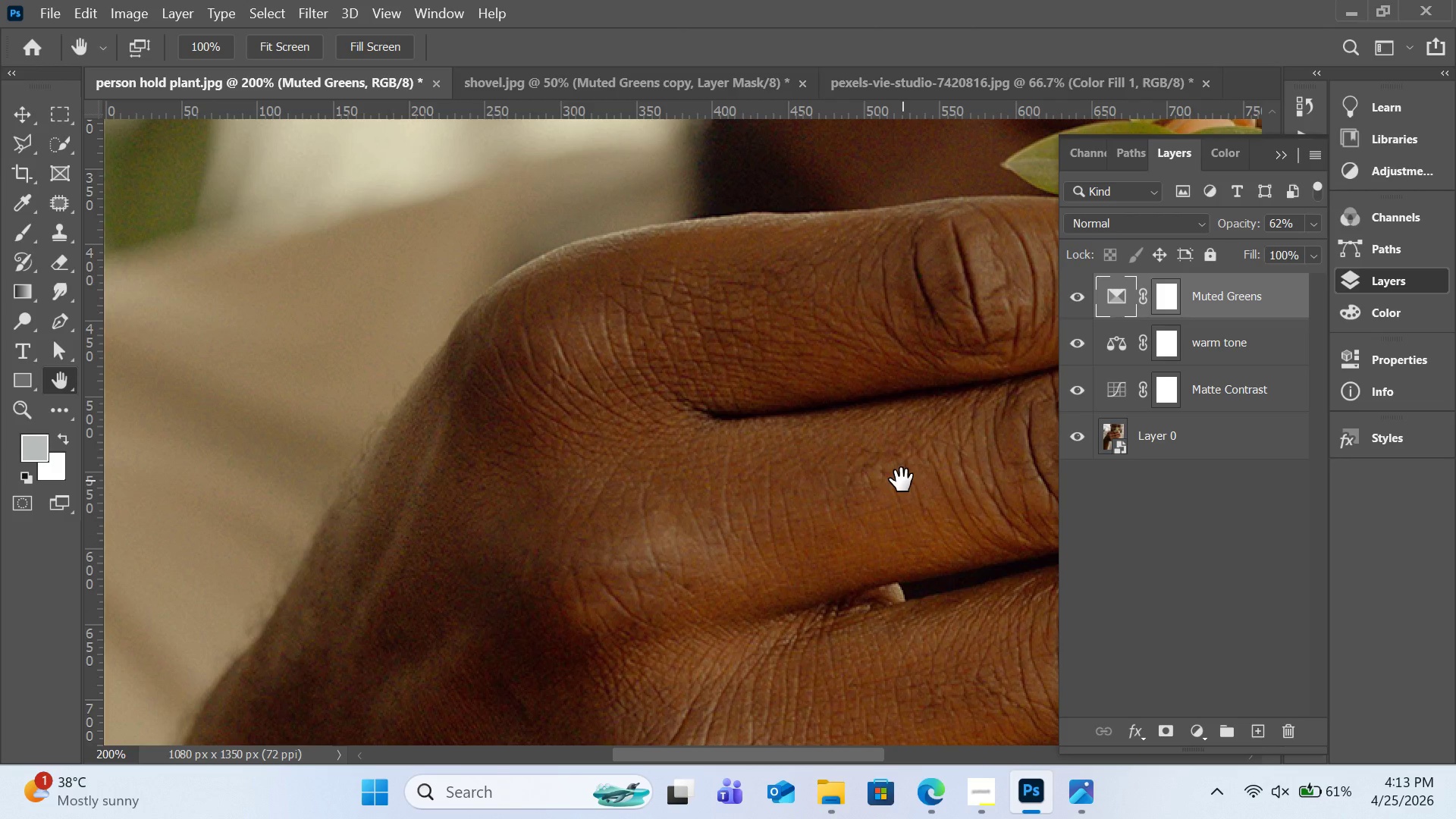 
key(Control+ControlRight)
 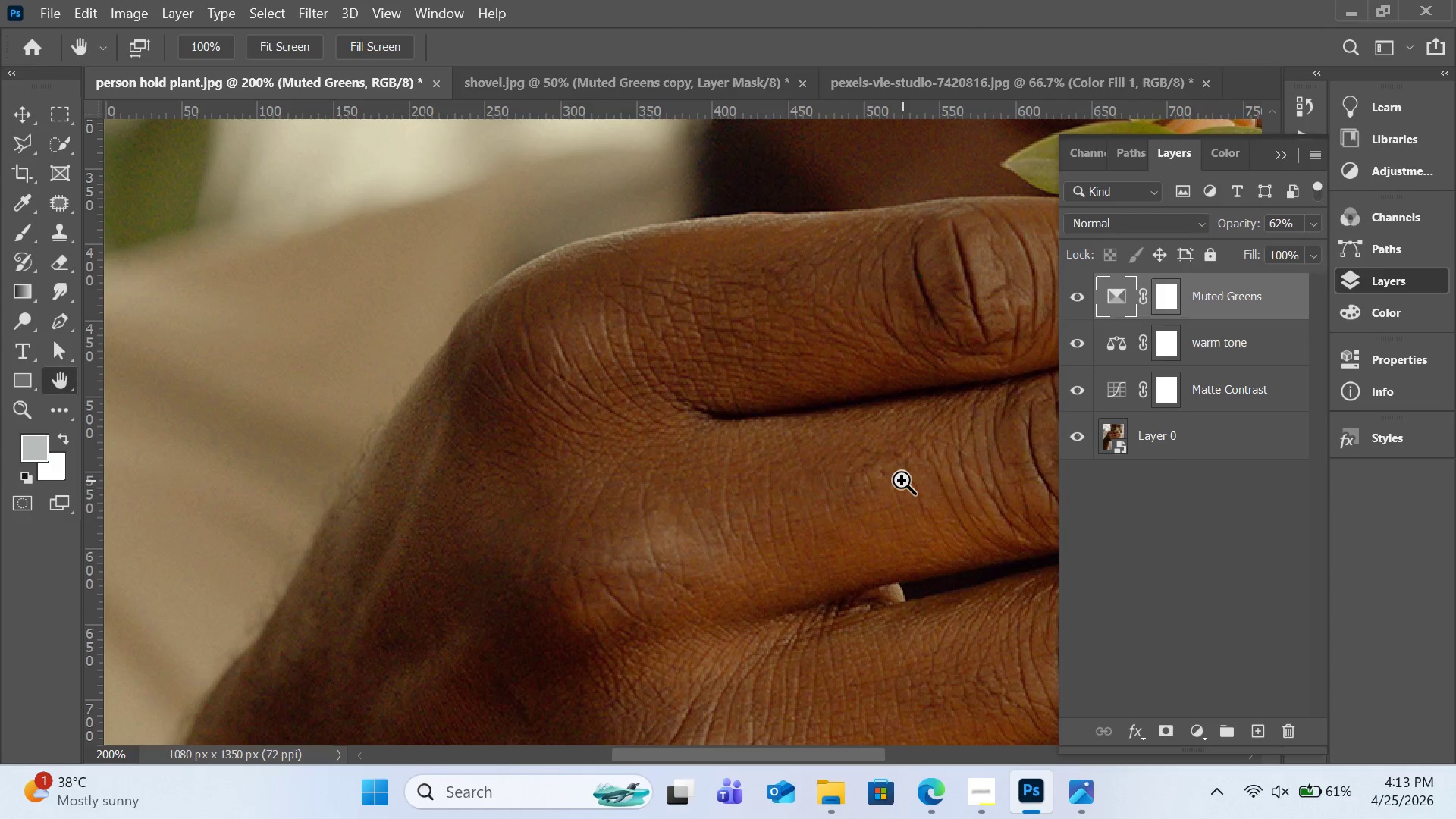 
key(Control+Minus)
 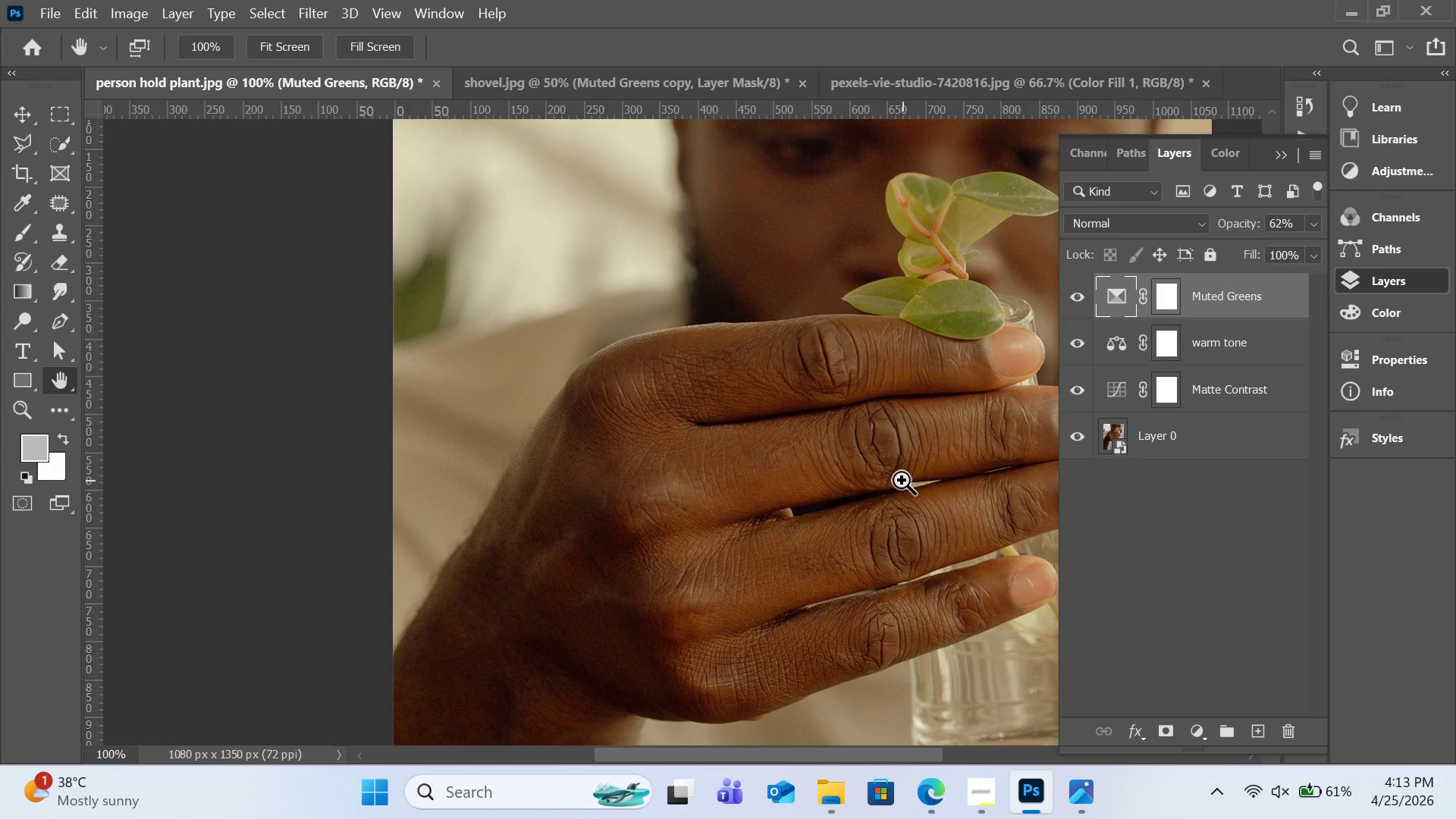 
key(Control+Minus)
 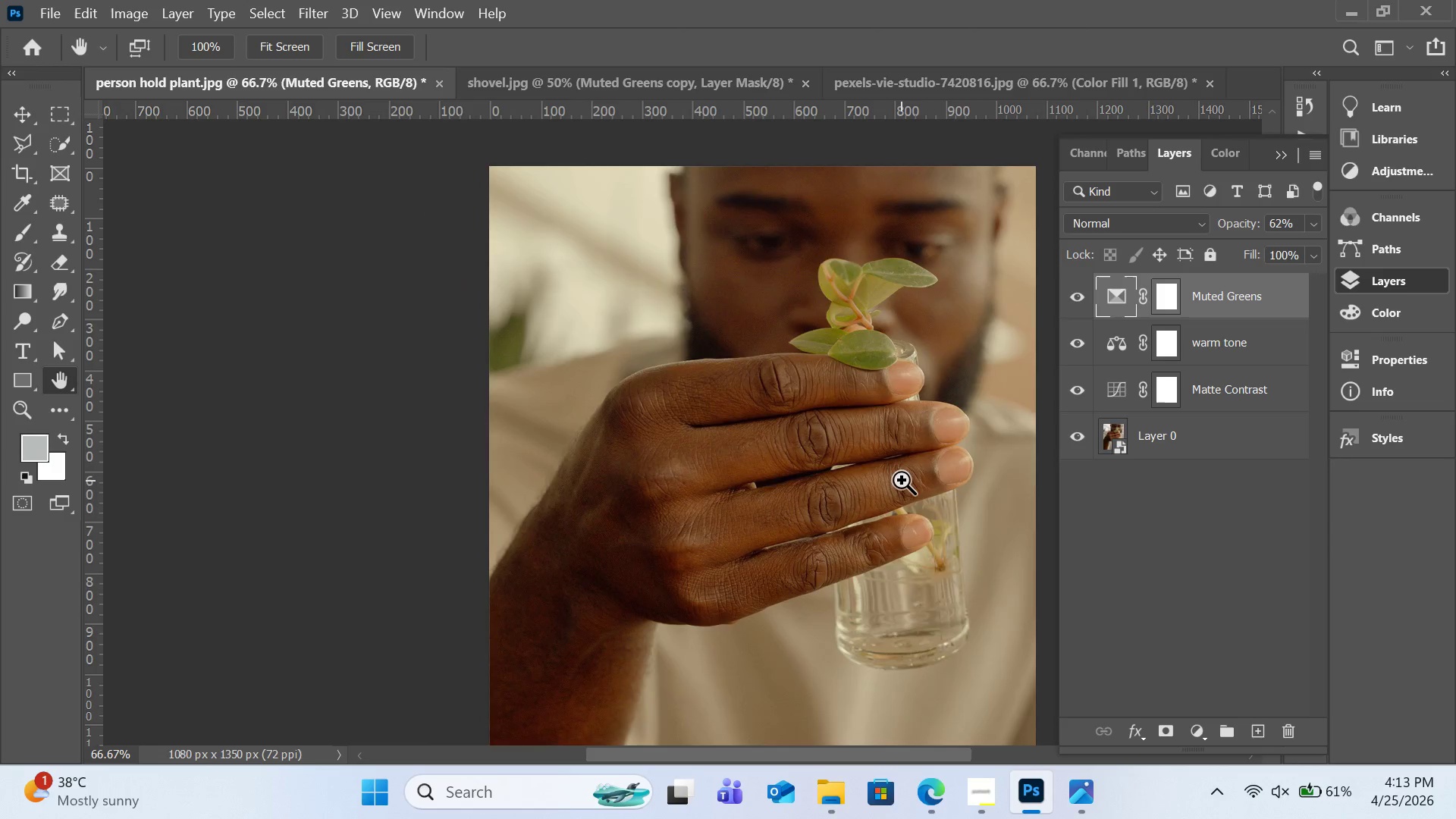 
key(Control+Minus)
 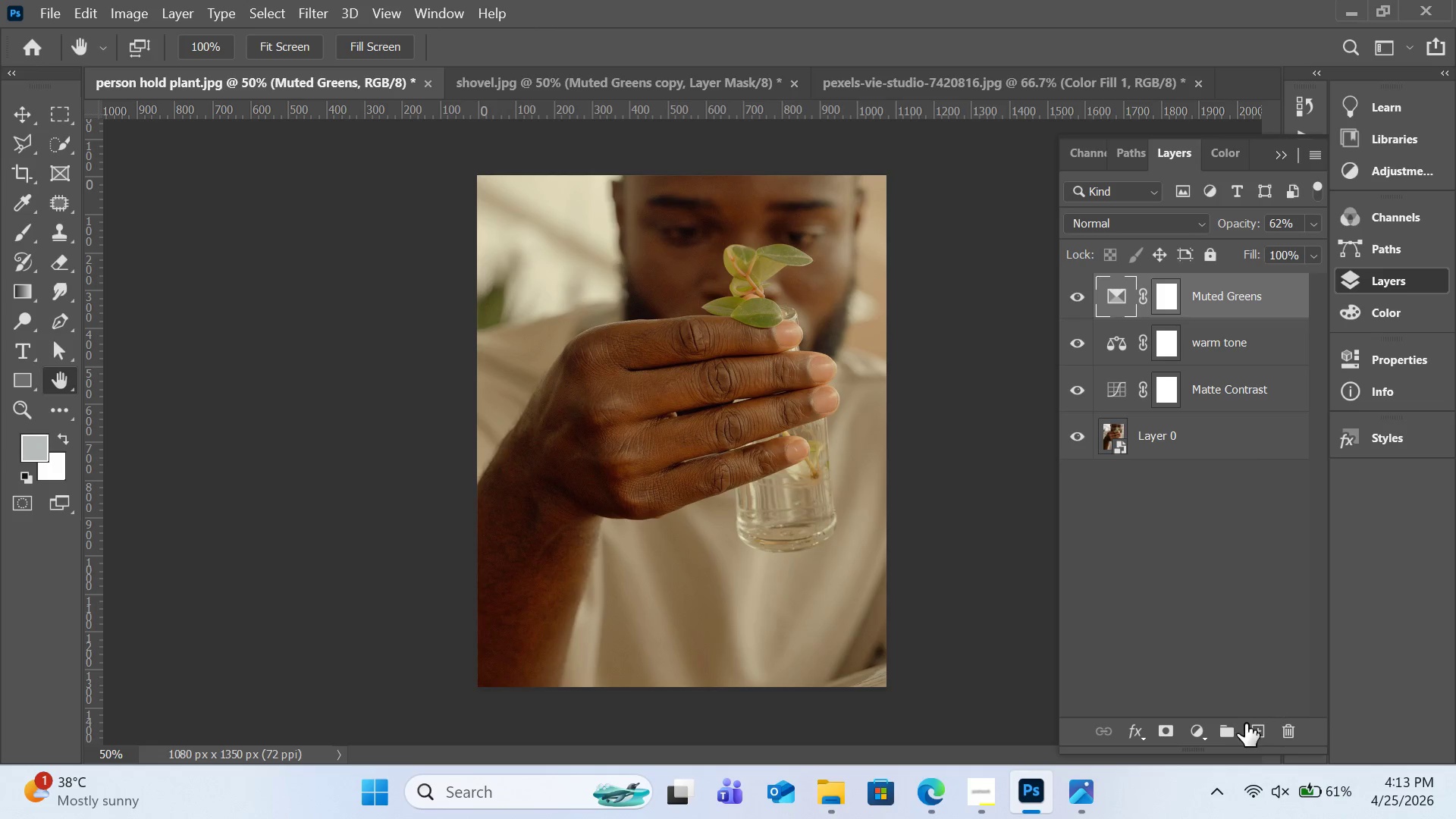 
left_click([1257, 728])
 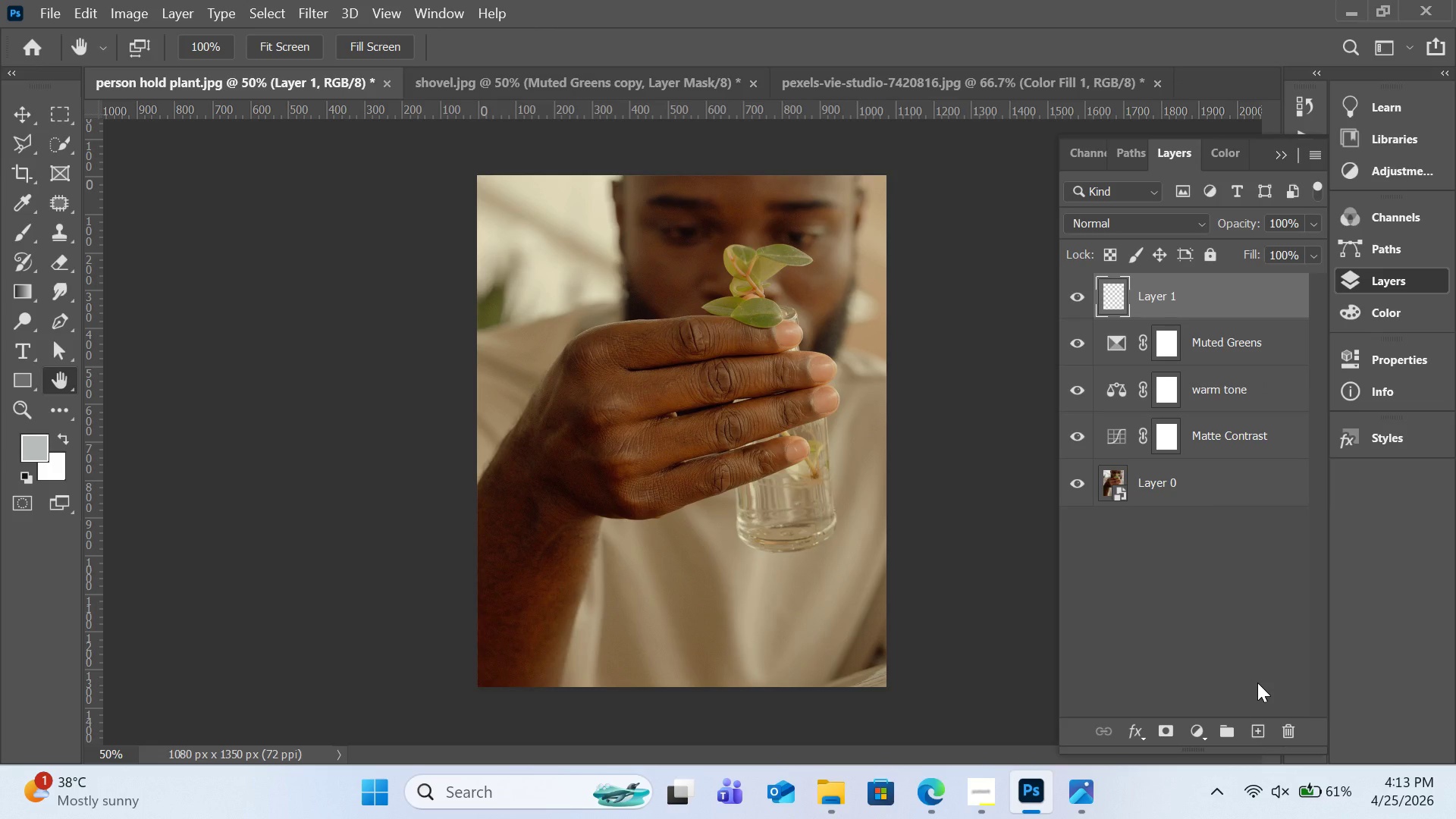 
key(Shift+ShiftRight)
 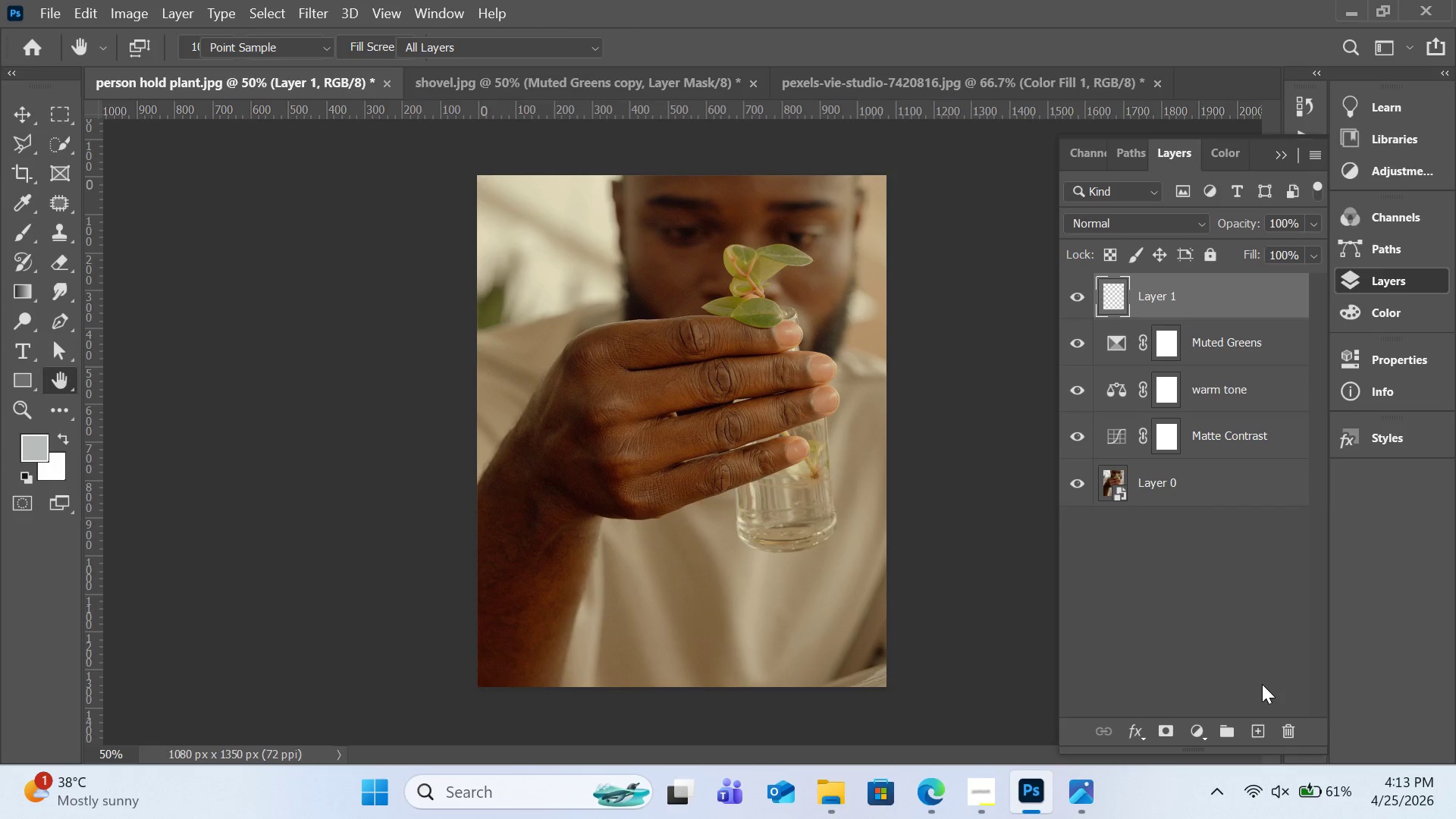 
key(Shift+Backspace)
 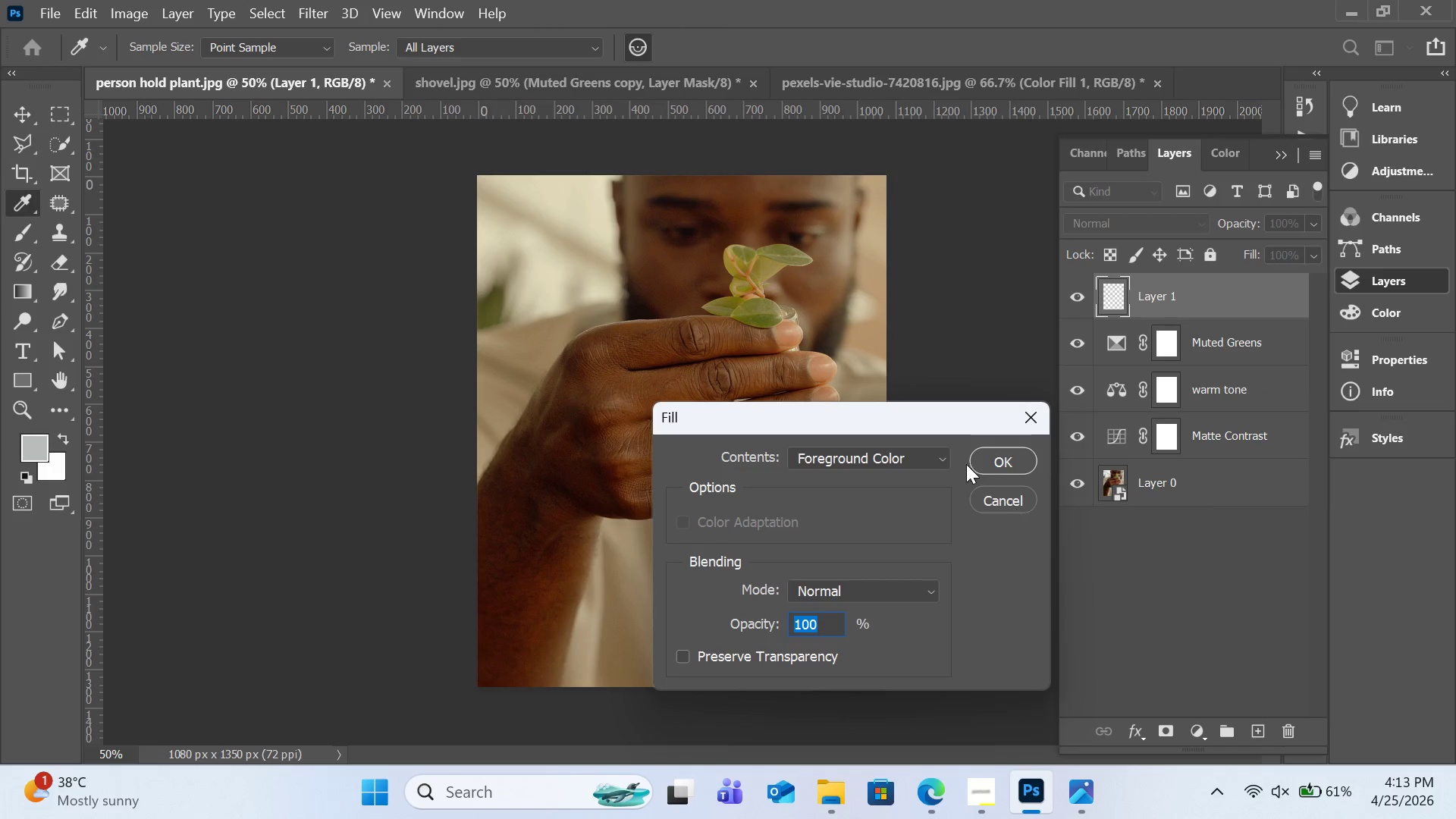 
left_click([936, 464])
 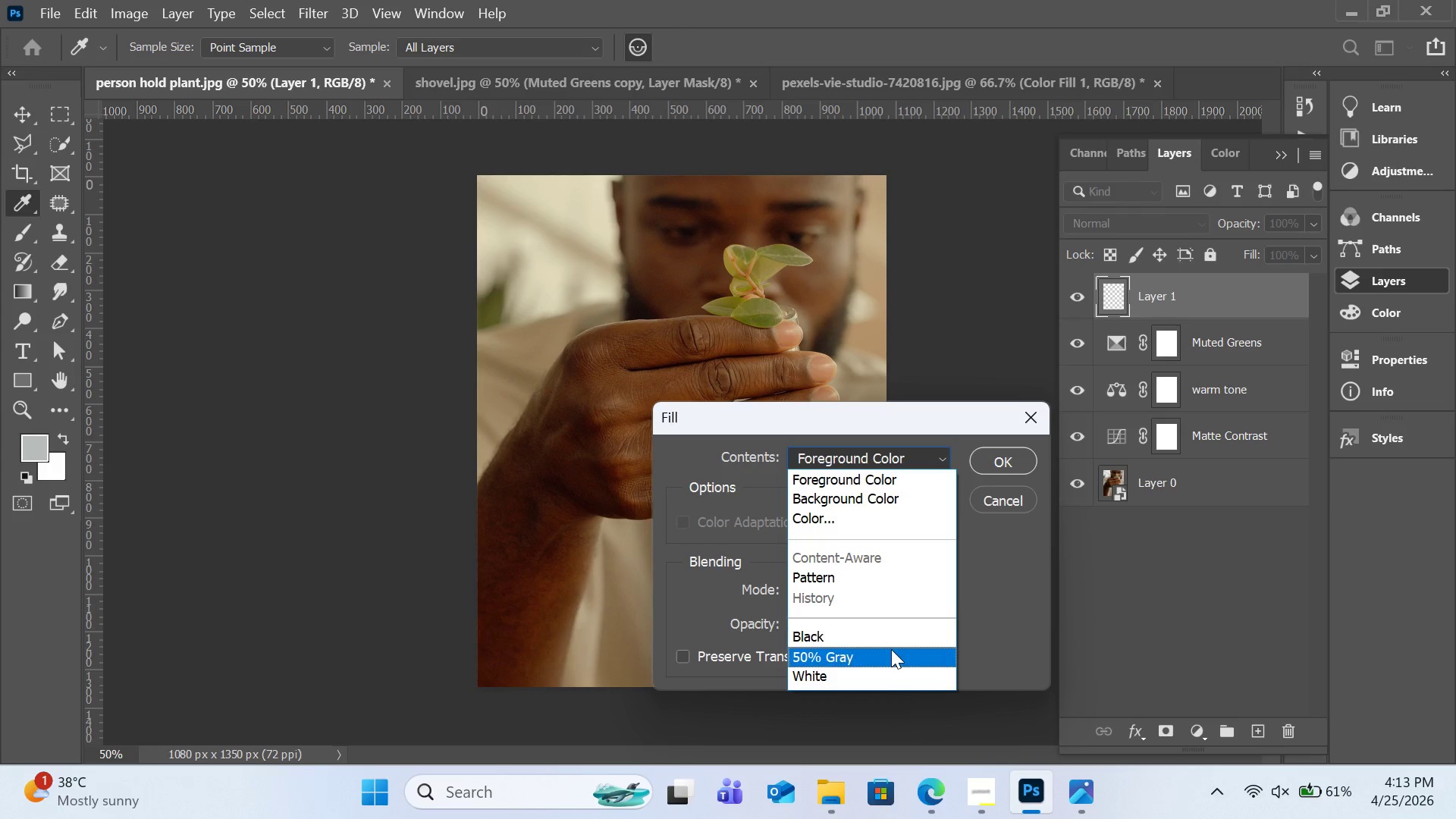 
left_click([891, 649])
 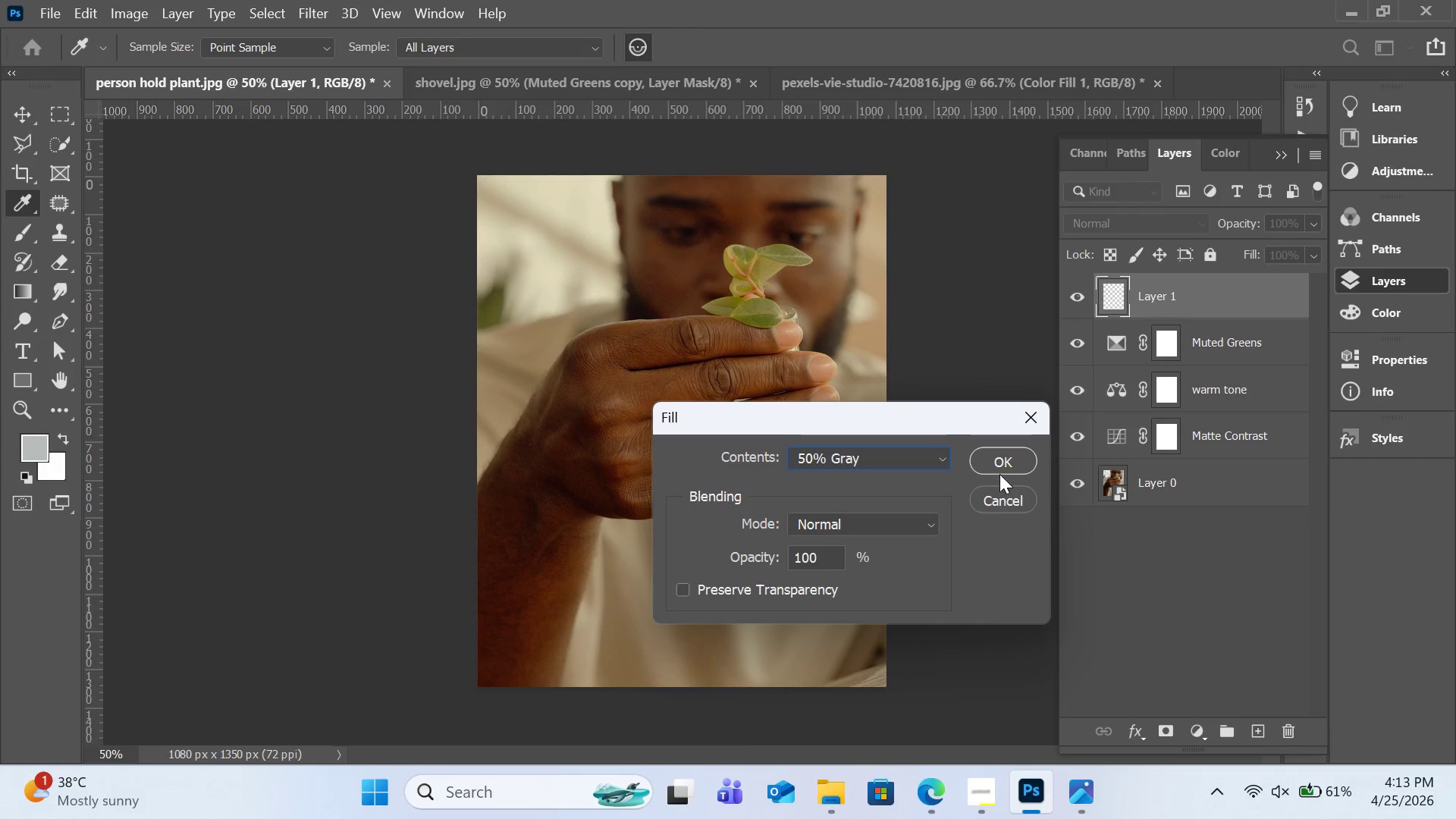 
left_click([999, 474])
 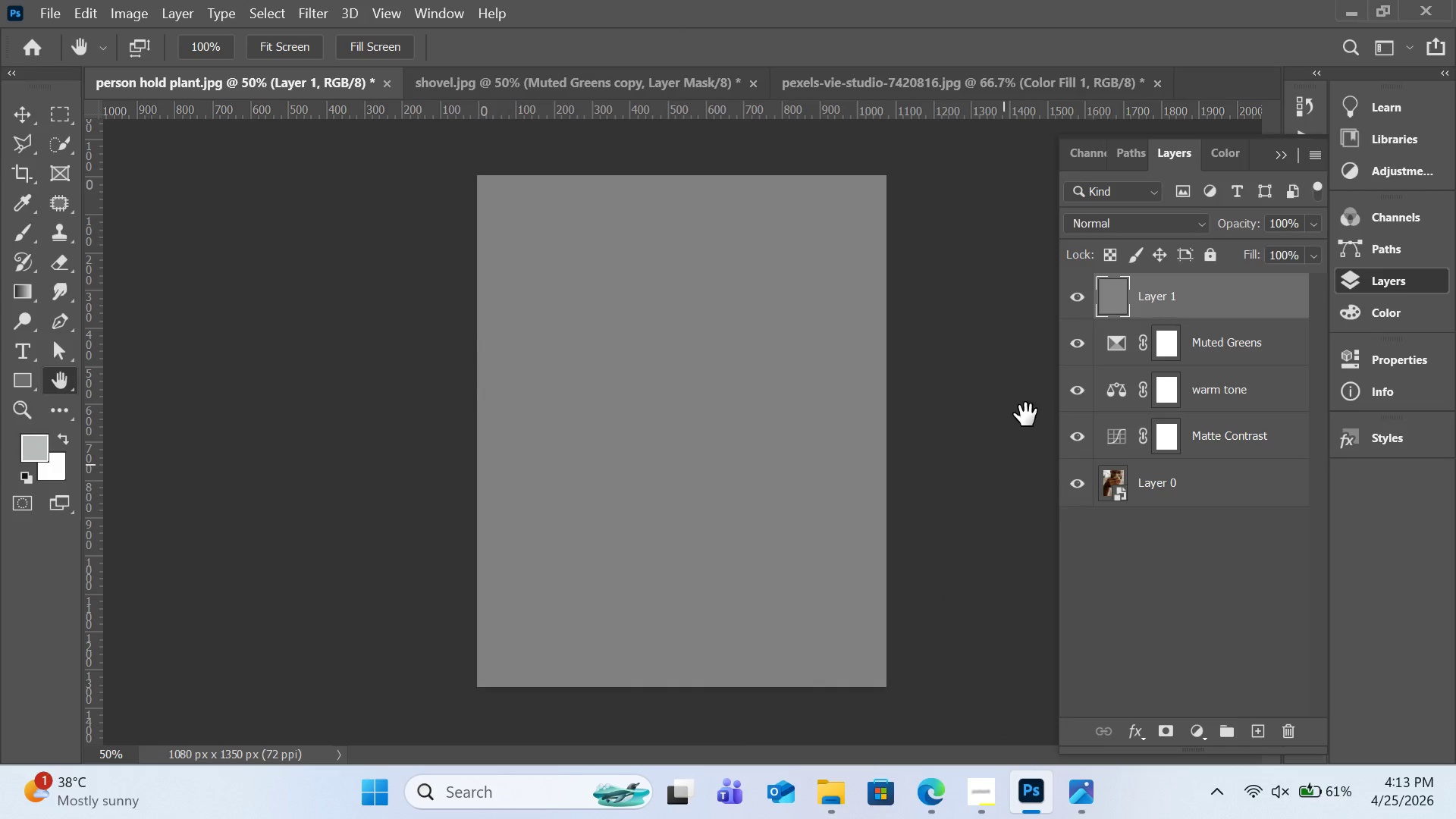 
left_click([1179, 229])
 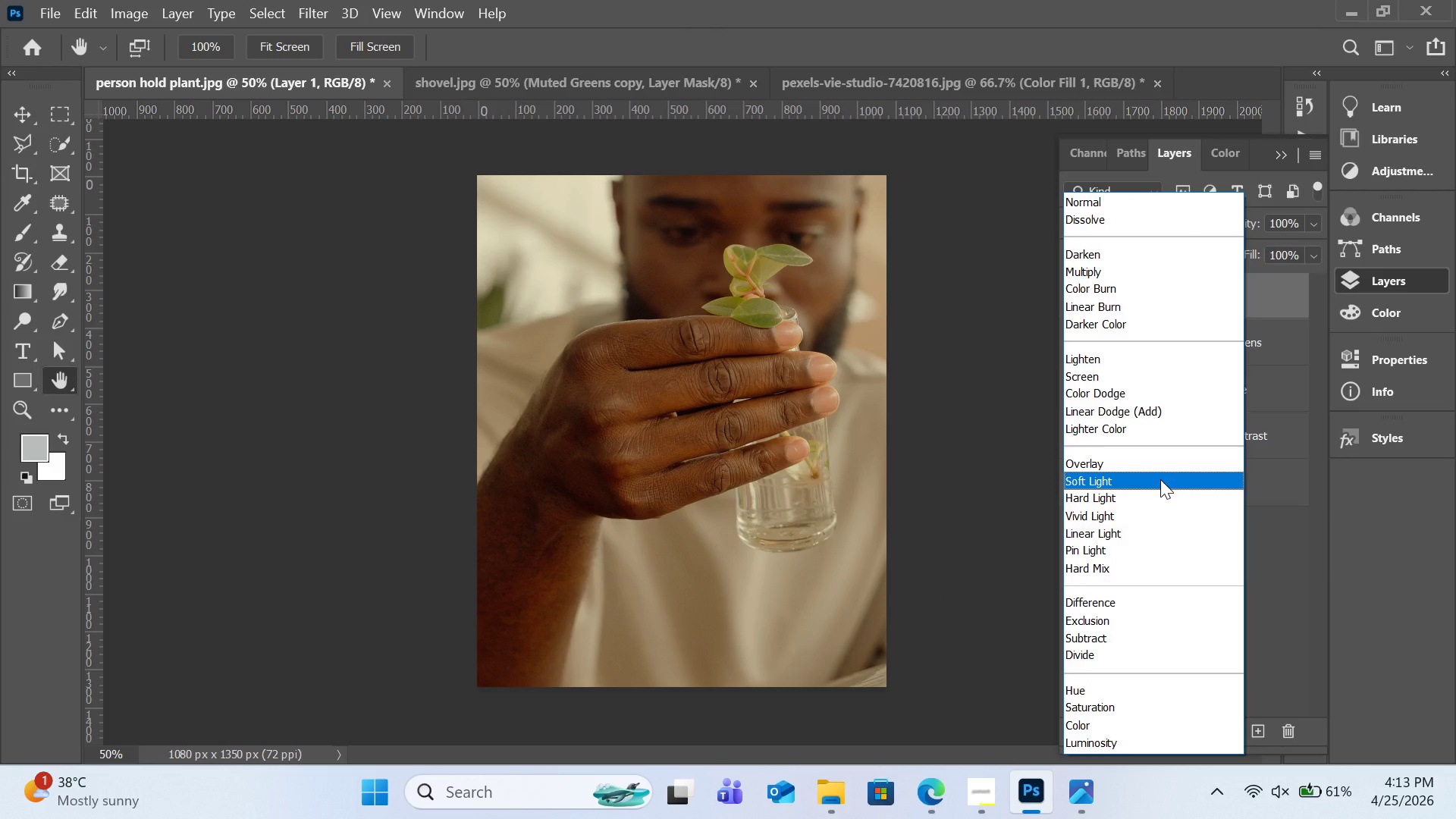 
wait(10.44)
 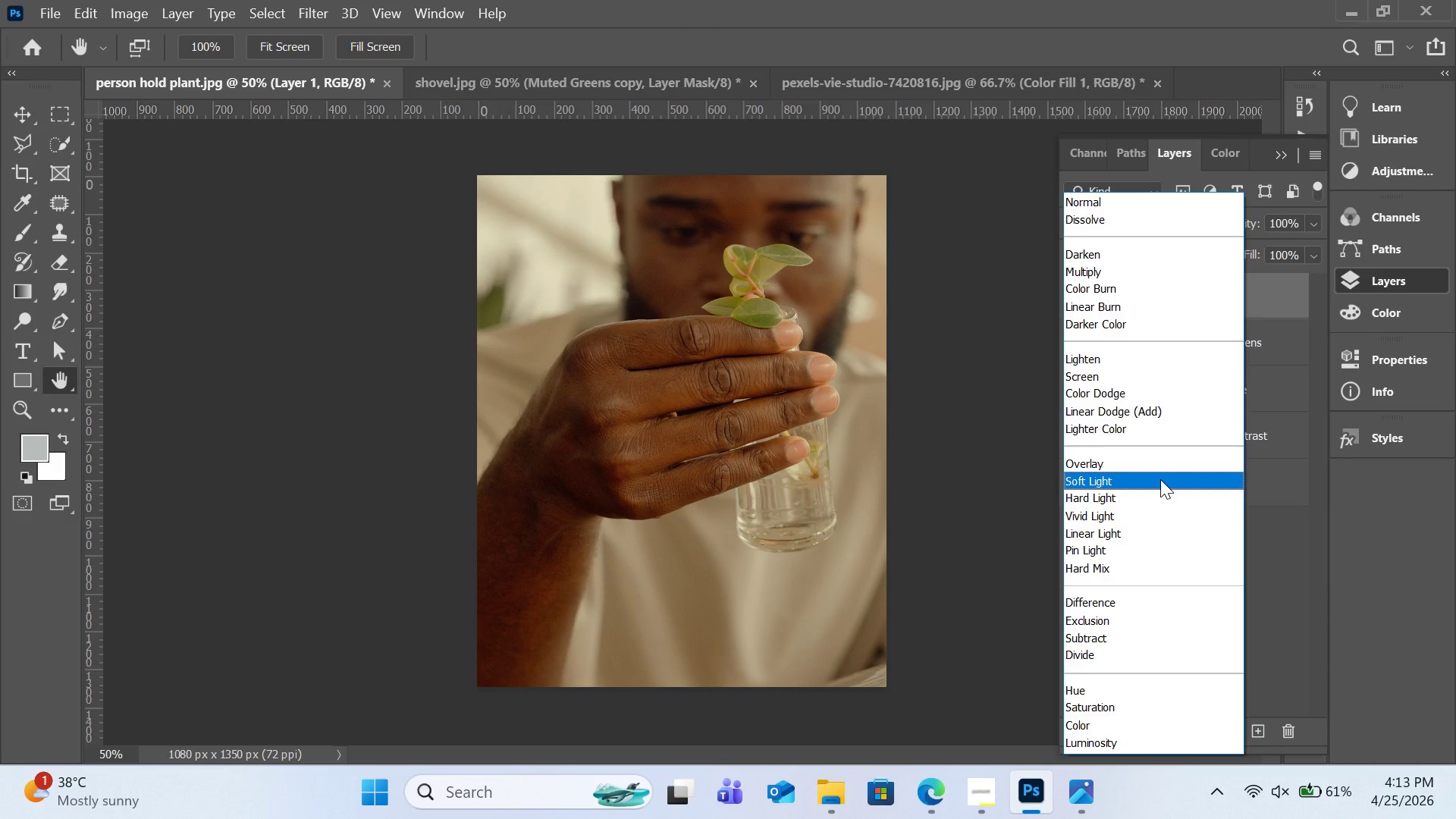 
left_click([1159, 475])
 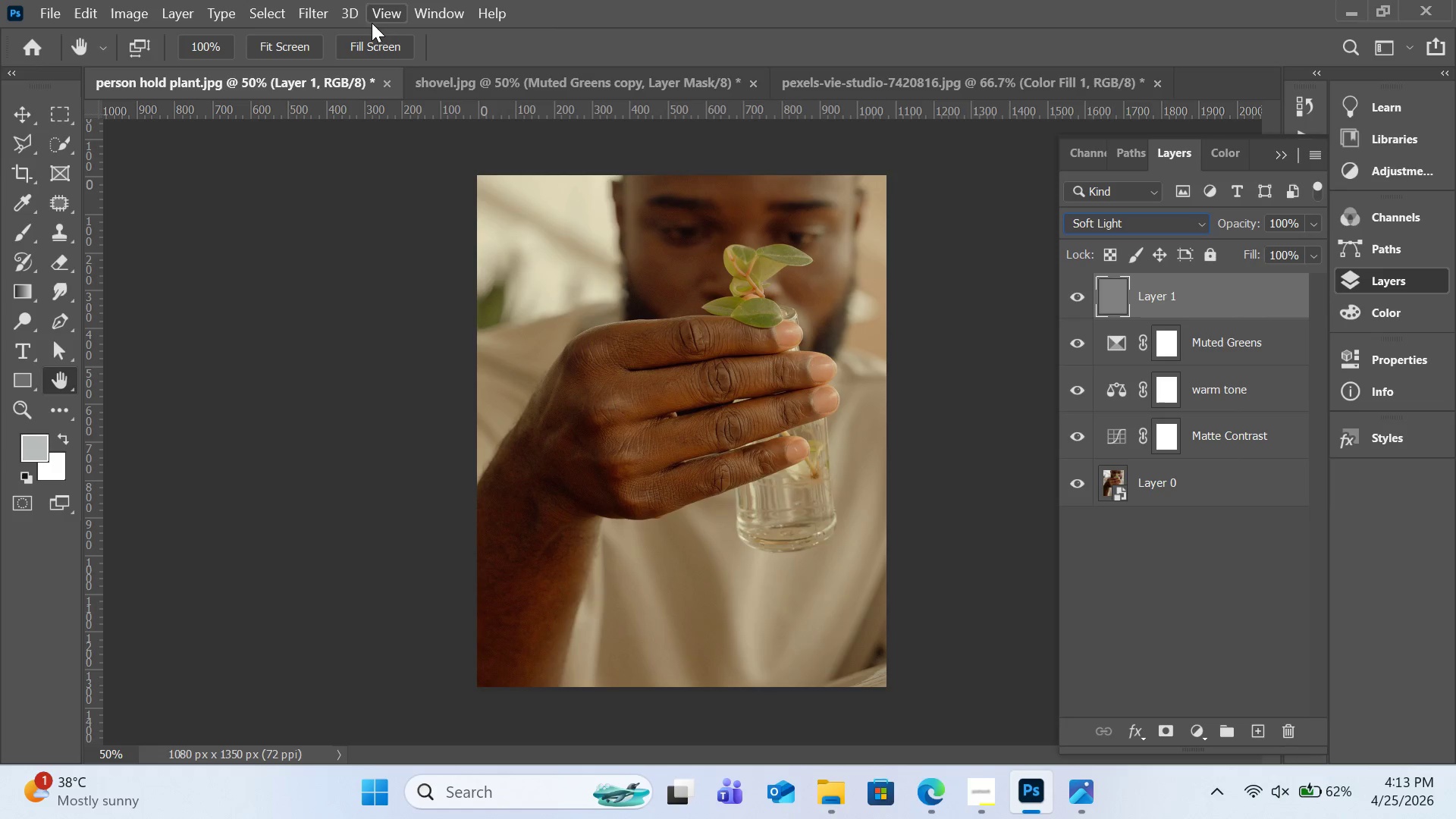 
left_click([325, 20])
 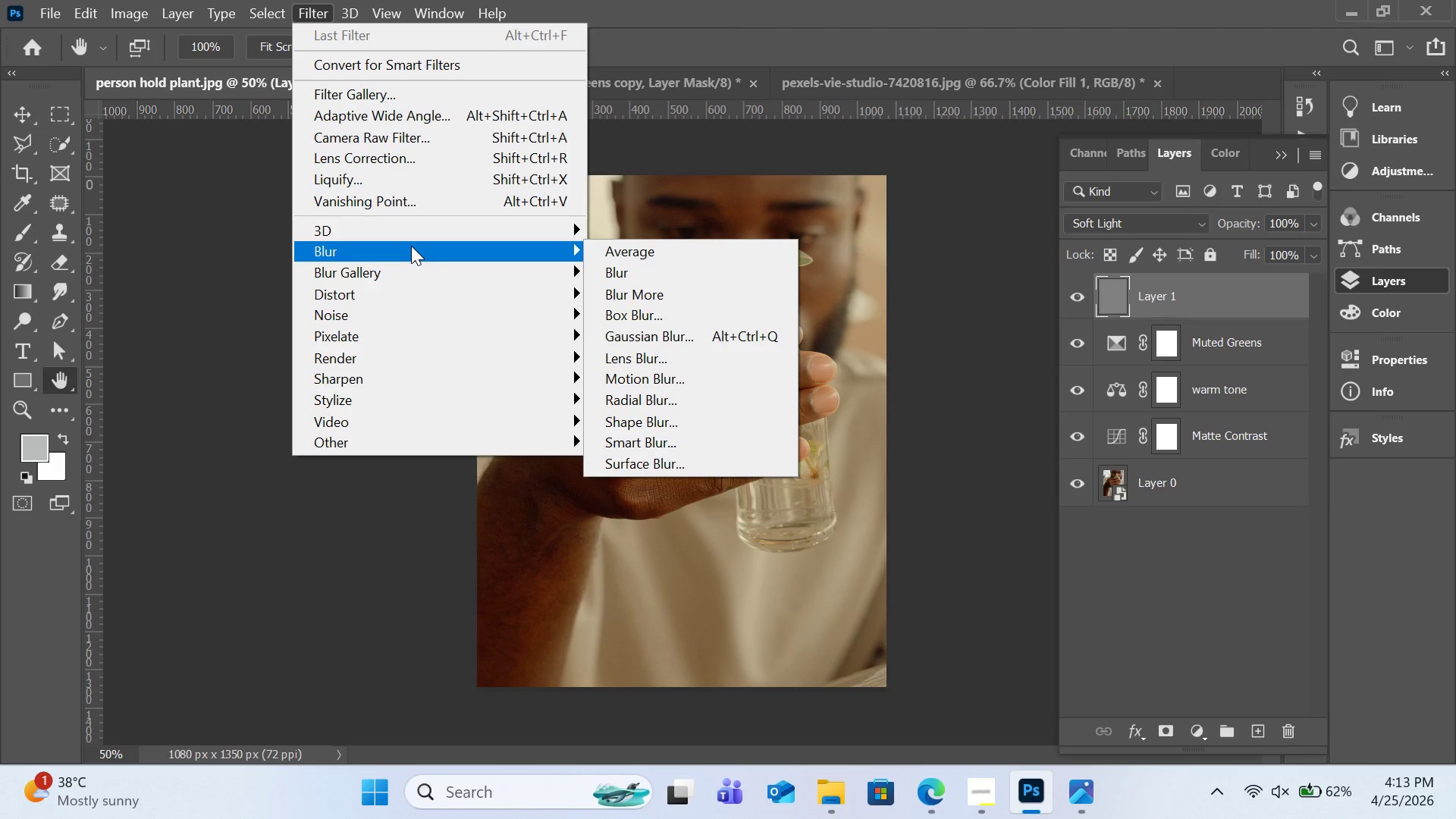 
wait(13.2)
 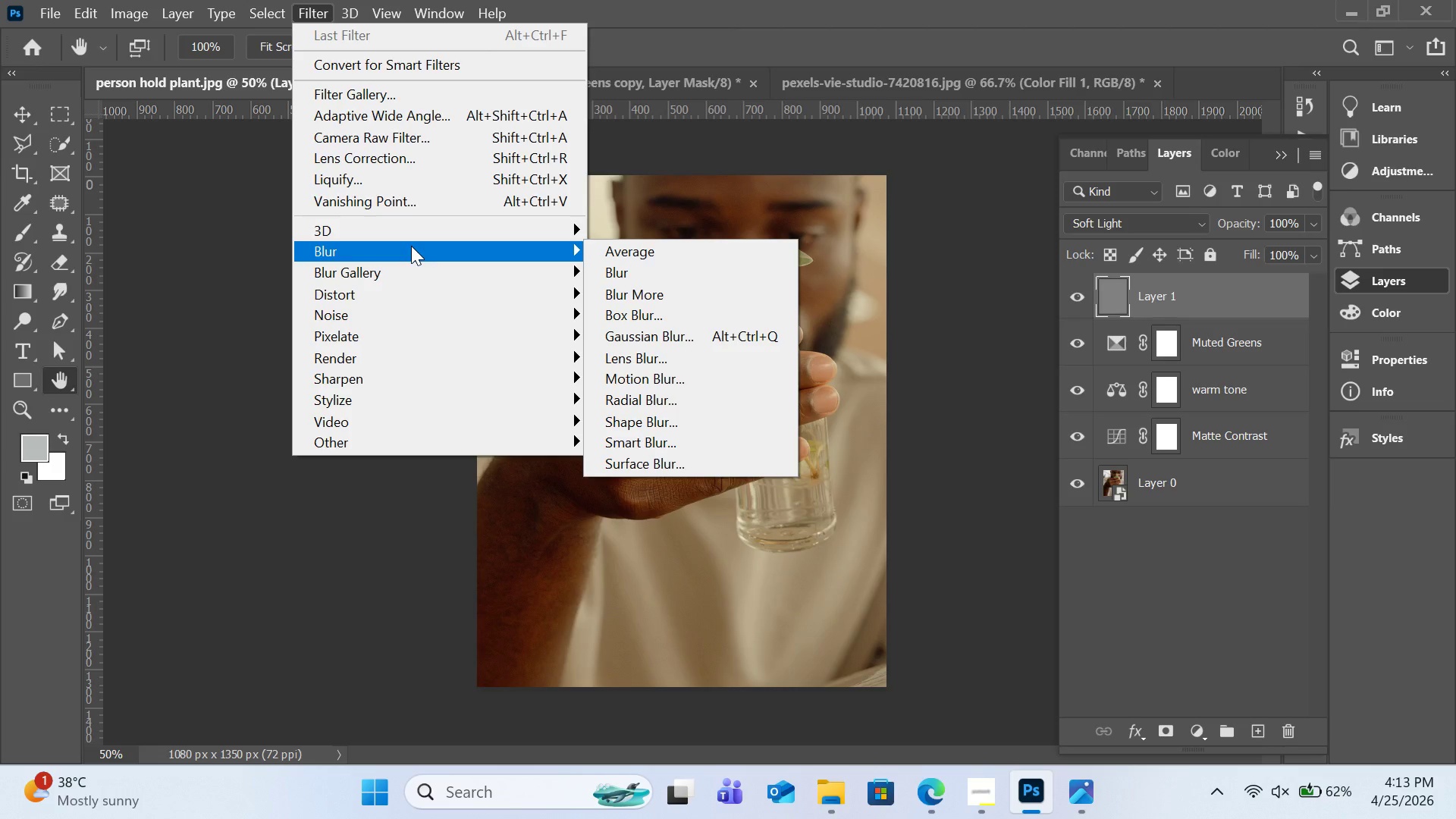 
mouse_move([650, 334])
 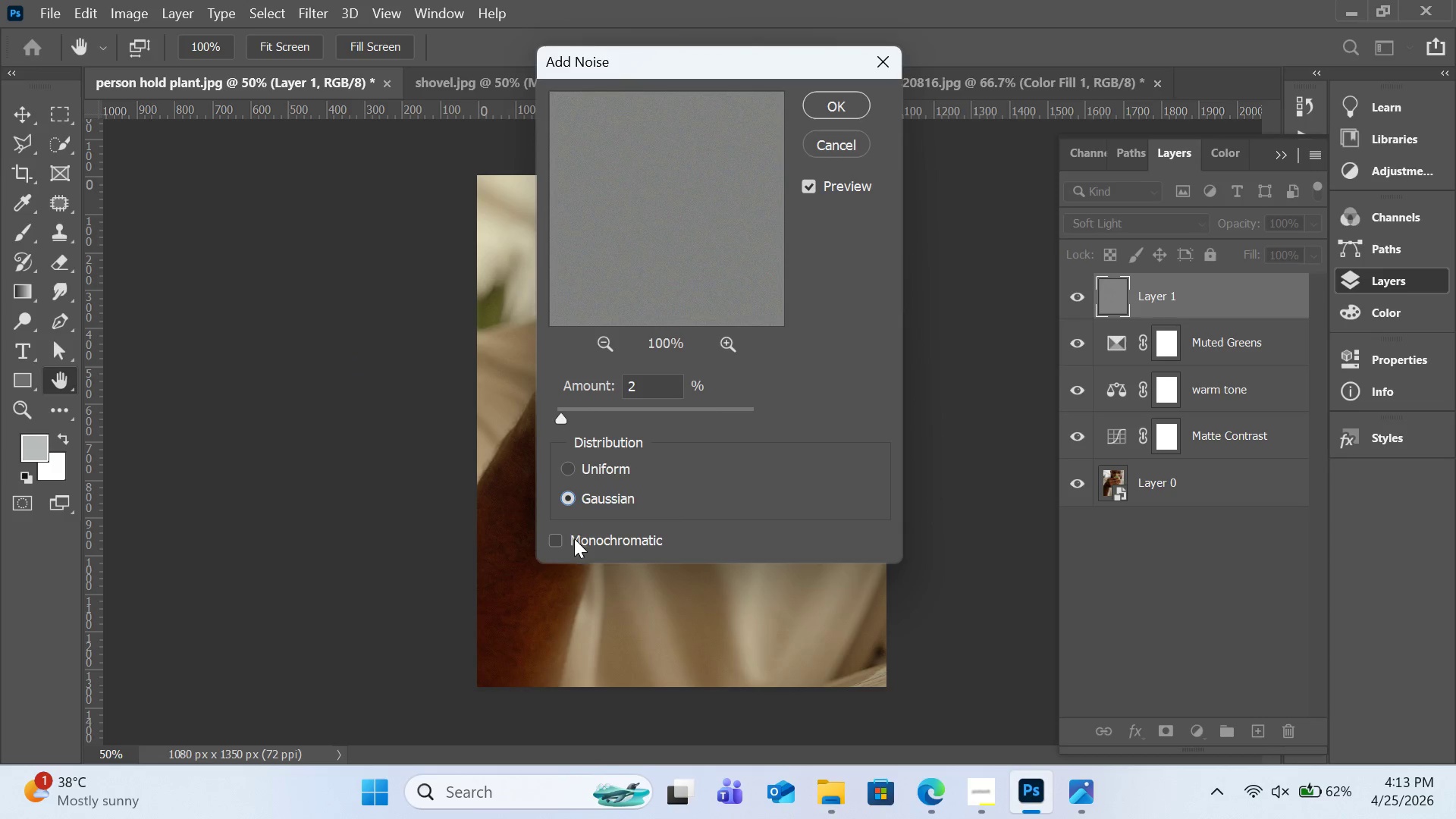 
double_click([560, 543])
 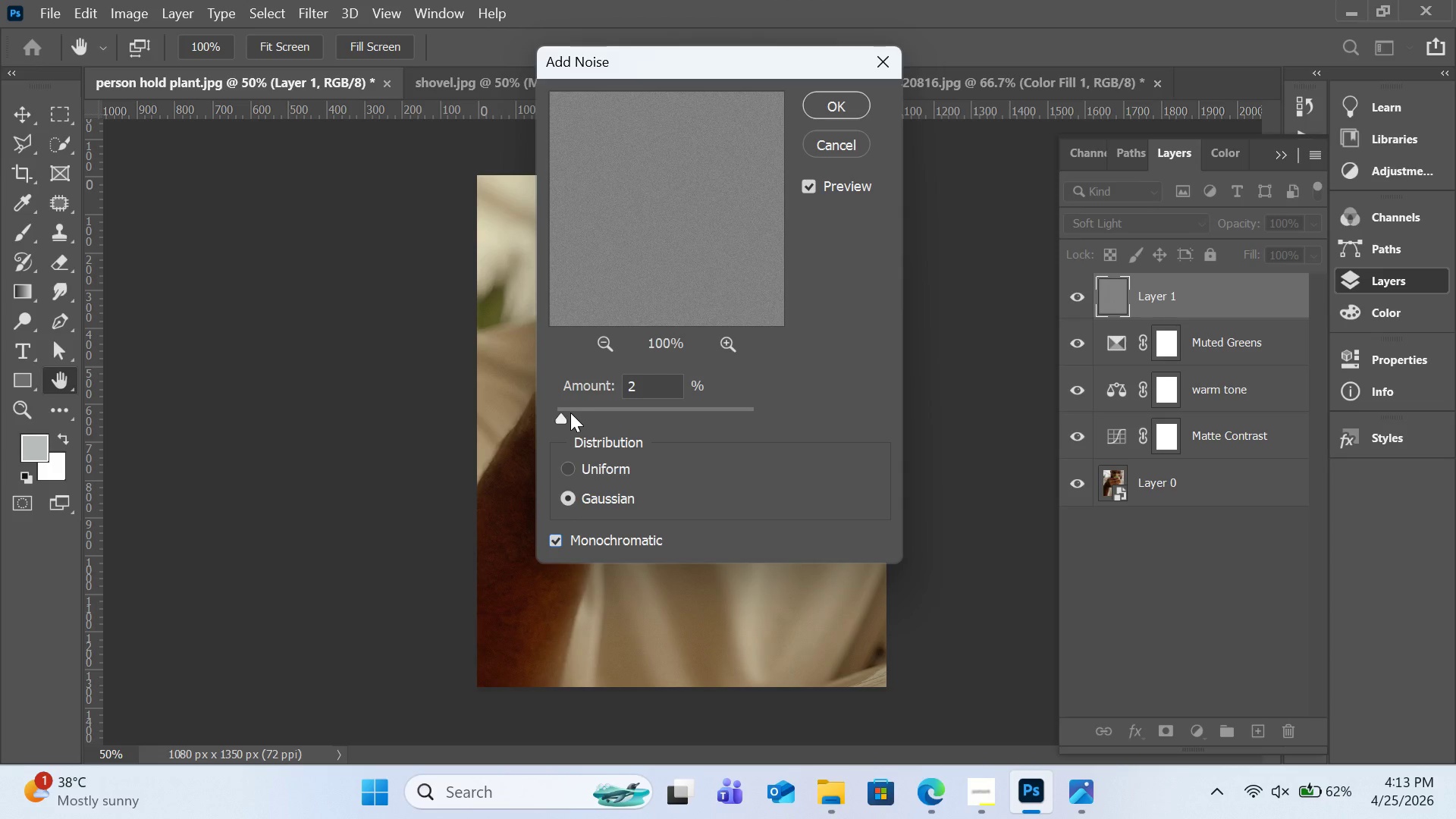 
wait(6.61)
 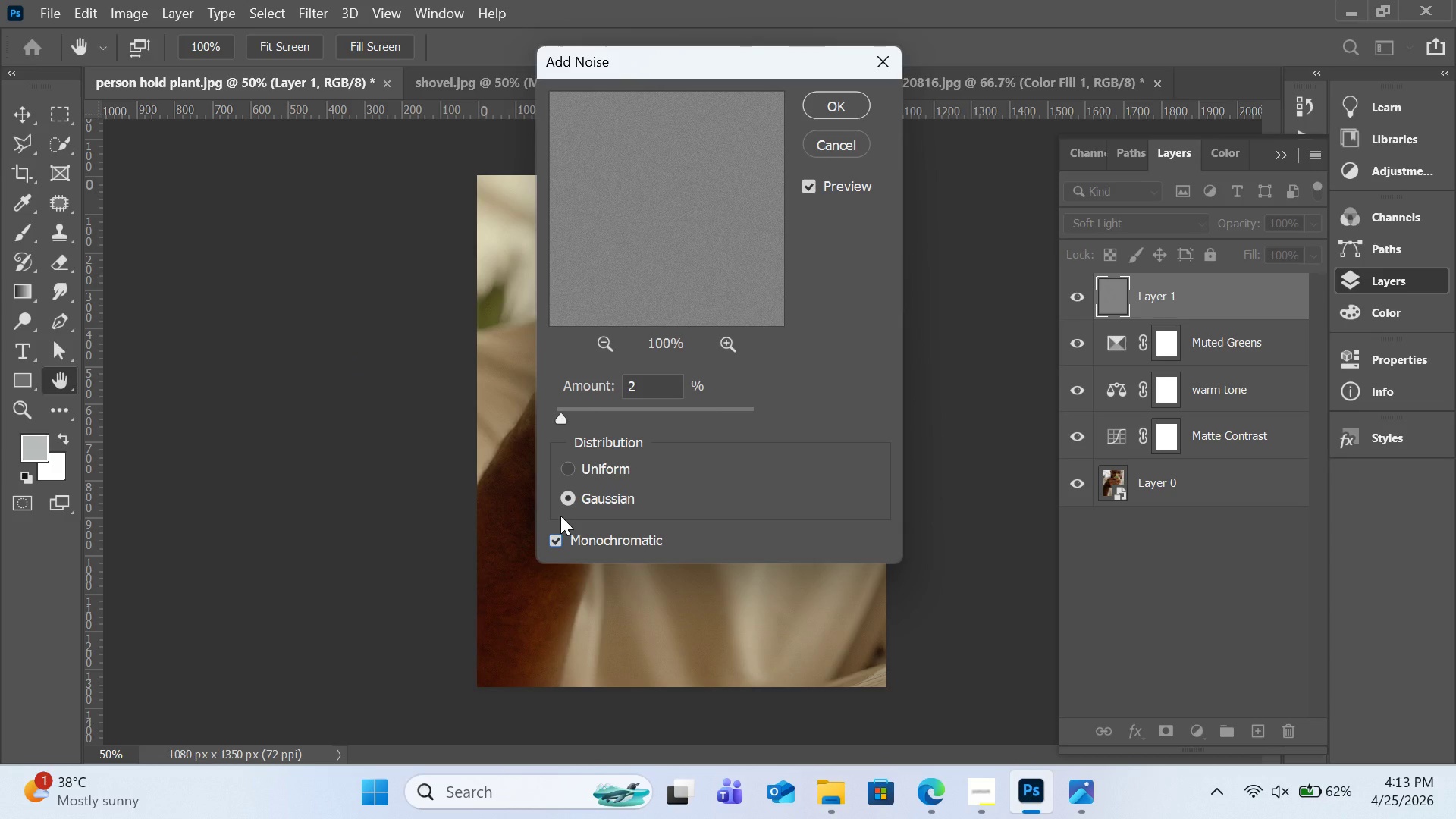 
left_click_drag(start_coordinate=[557, 419], to_coordinate=[639, 423])
 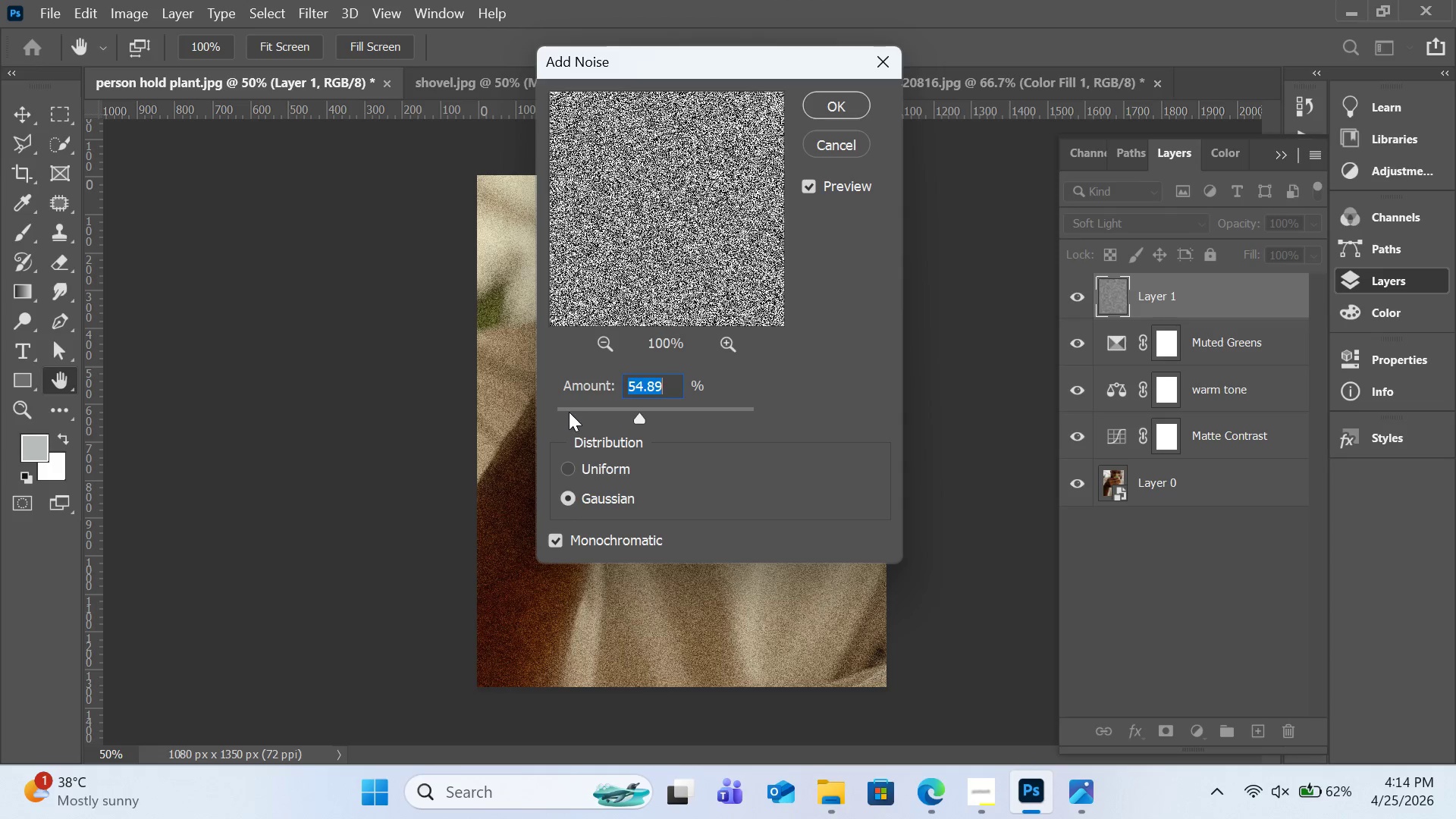 
left_click_drag(start_coordinate=[567, 412], to_coordinate=[544, 413])
 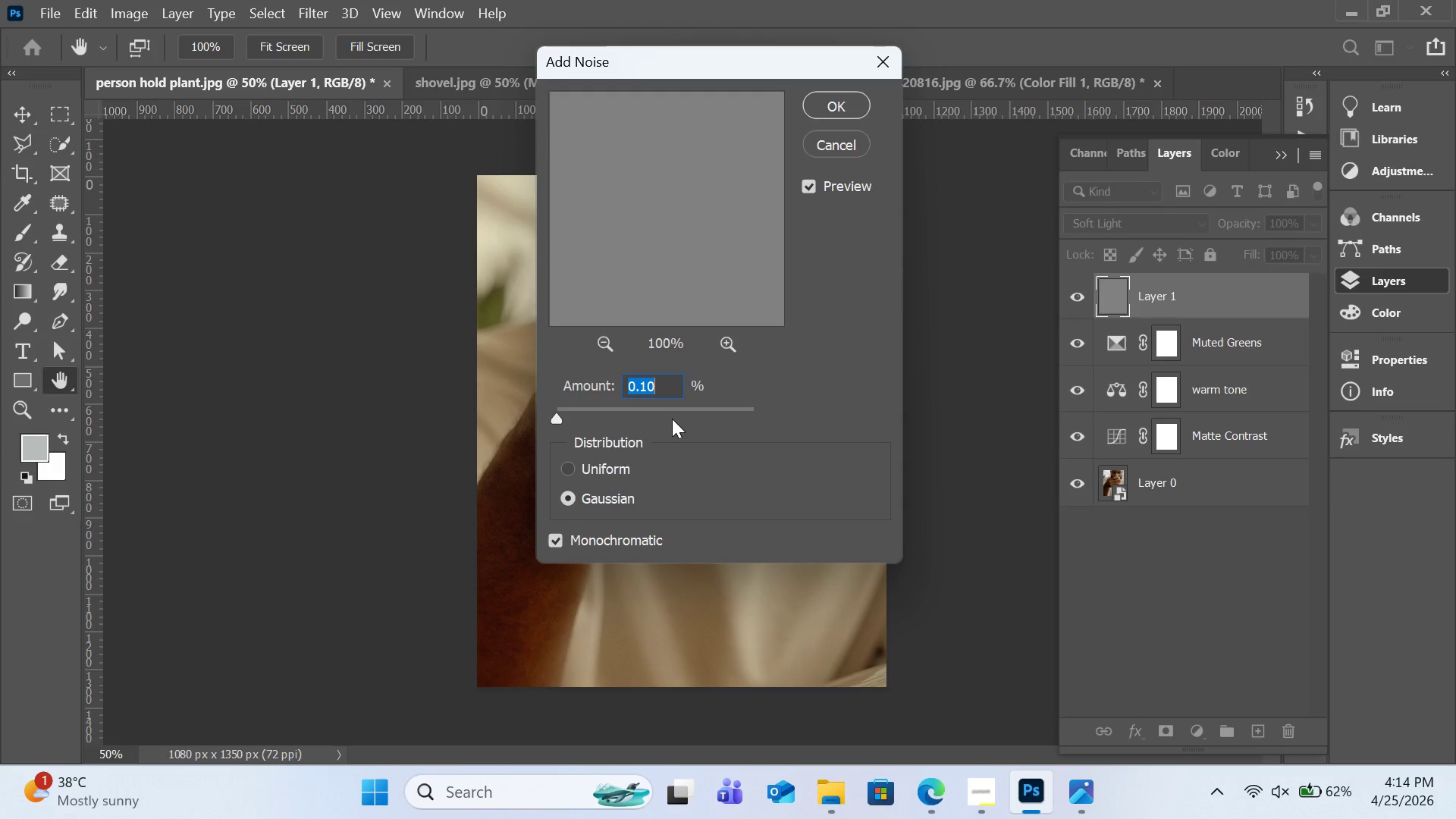 
left_click_drag(start_coordinate=[718, 67], to_coordinate=[1040, 101])
 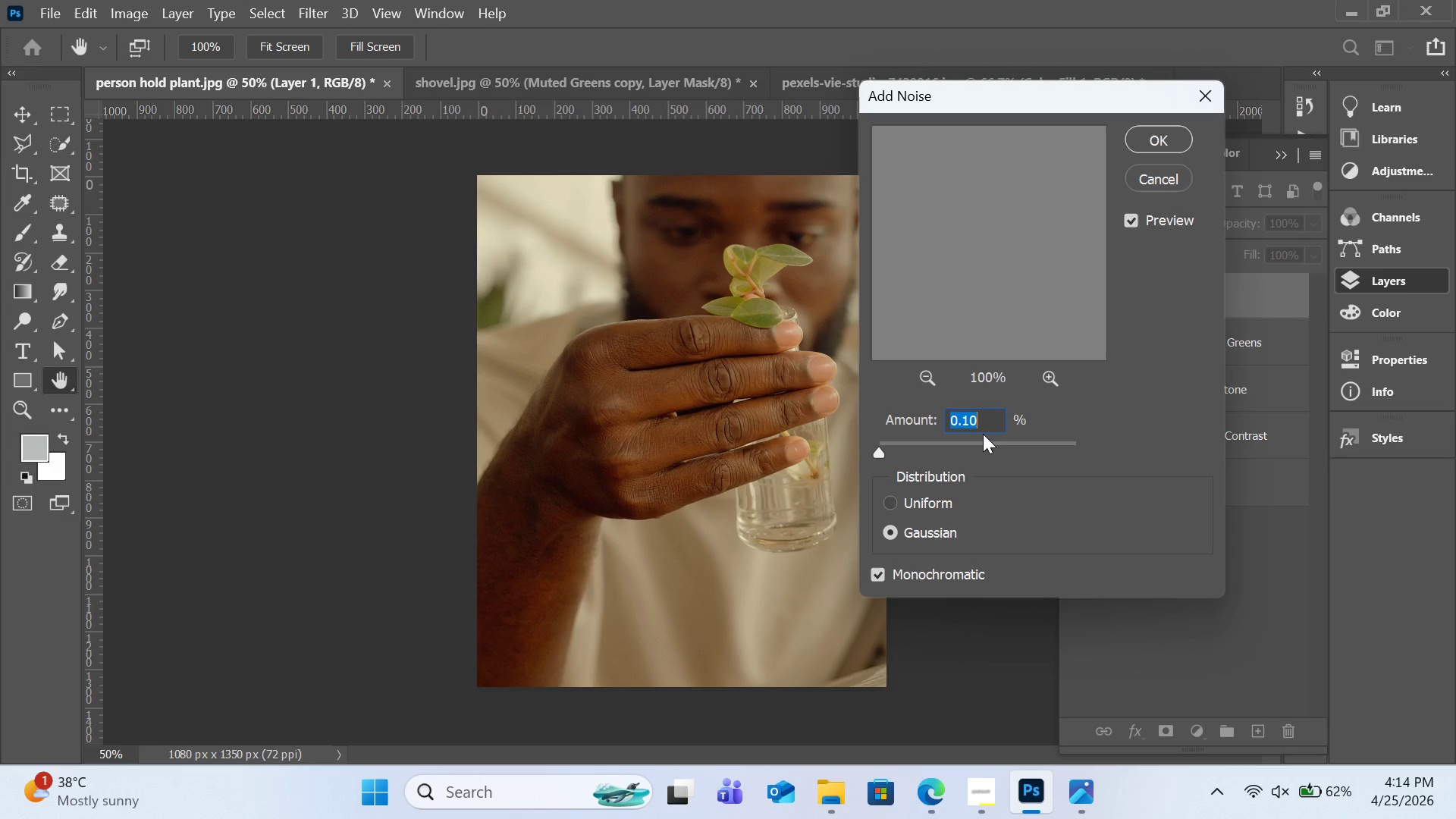 
key(ArrowUp)
 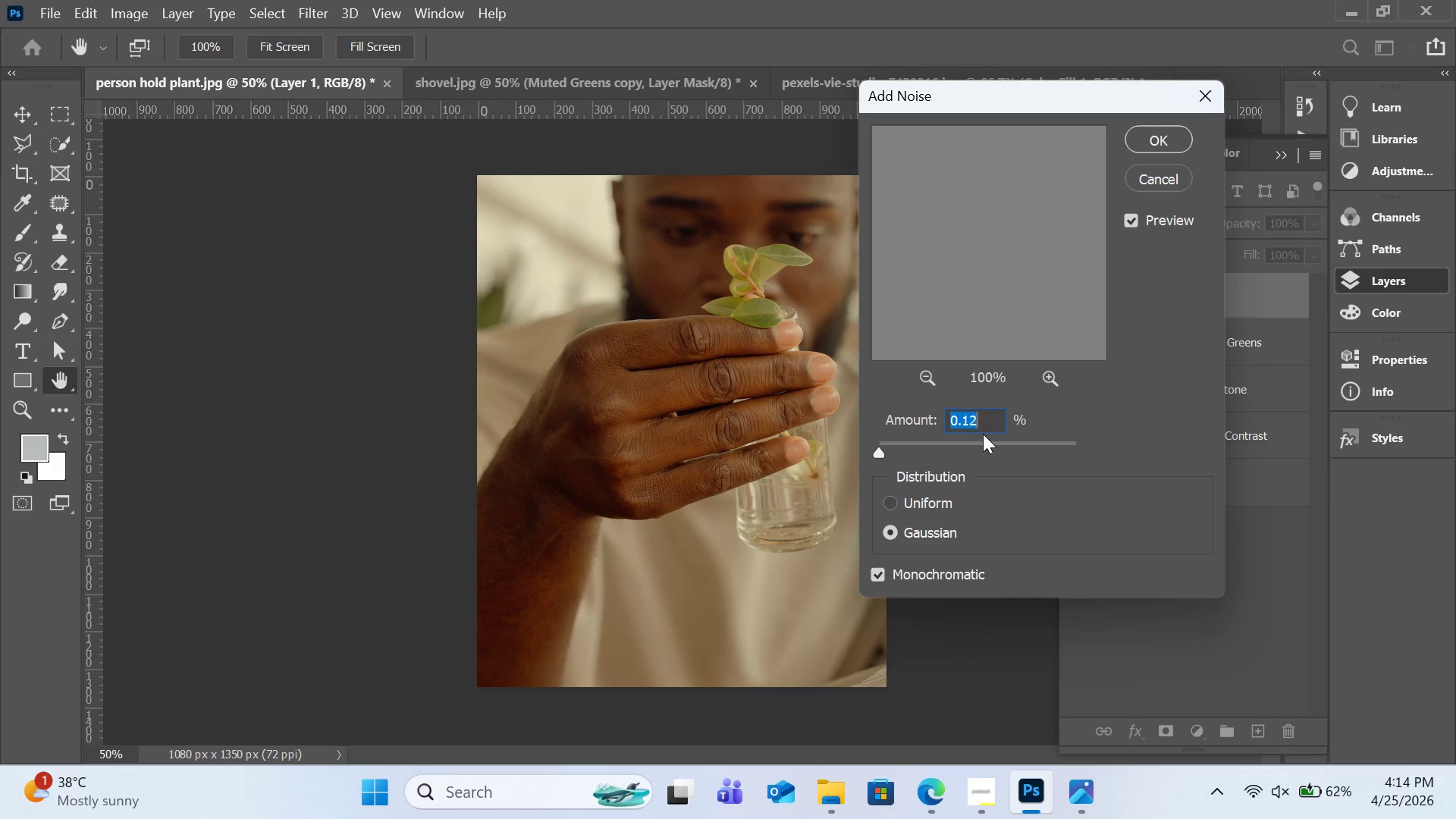 
hold_key(key=ArrowUp, duration=0.88)
 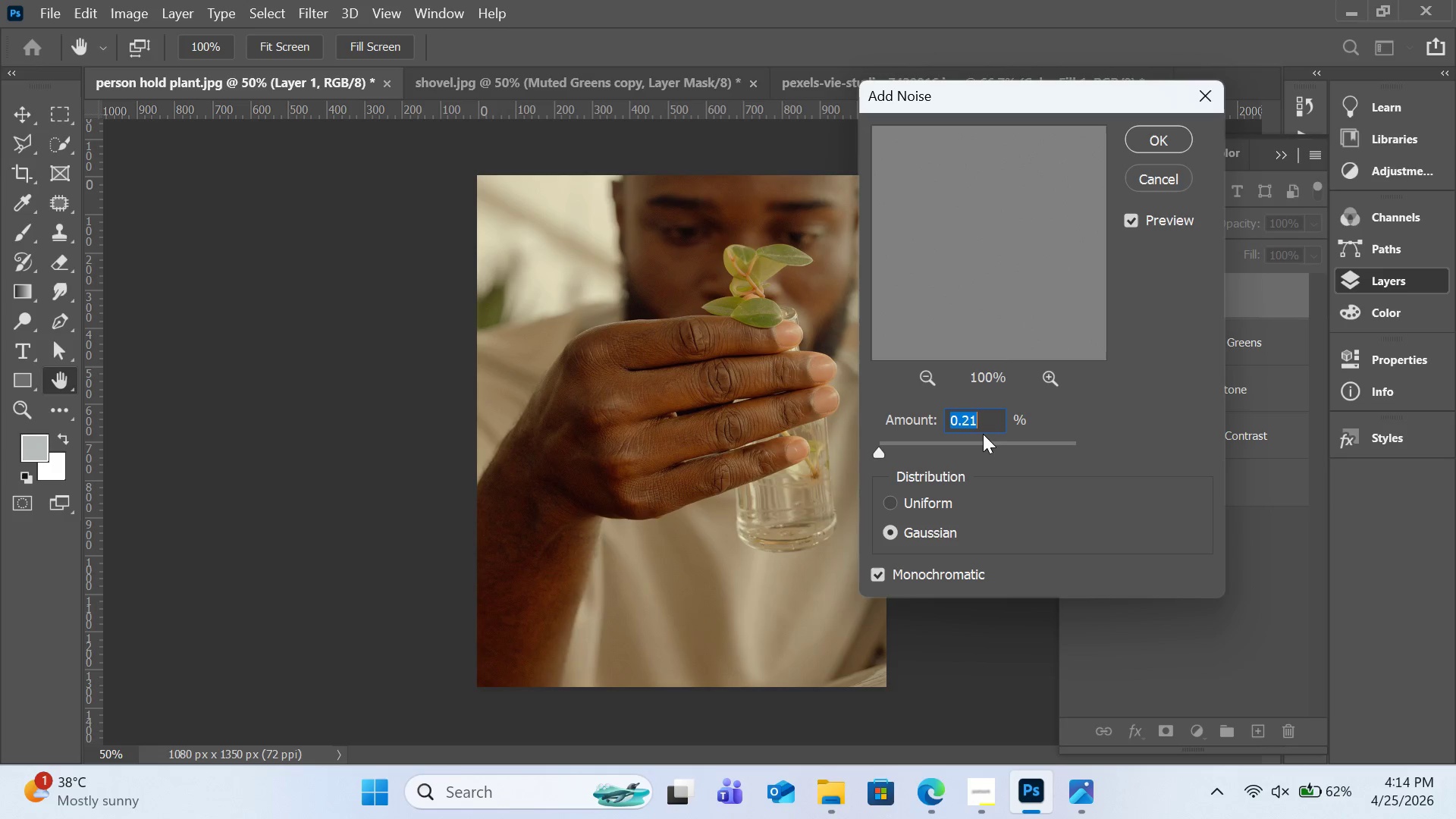 
key(ArrowUp)
 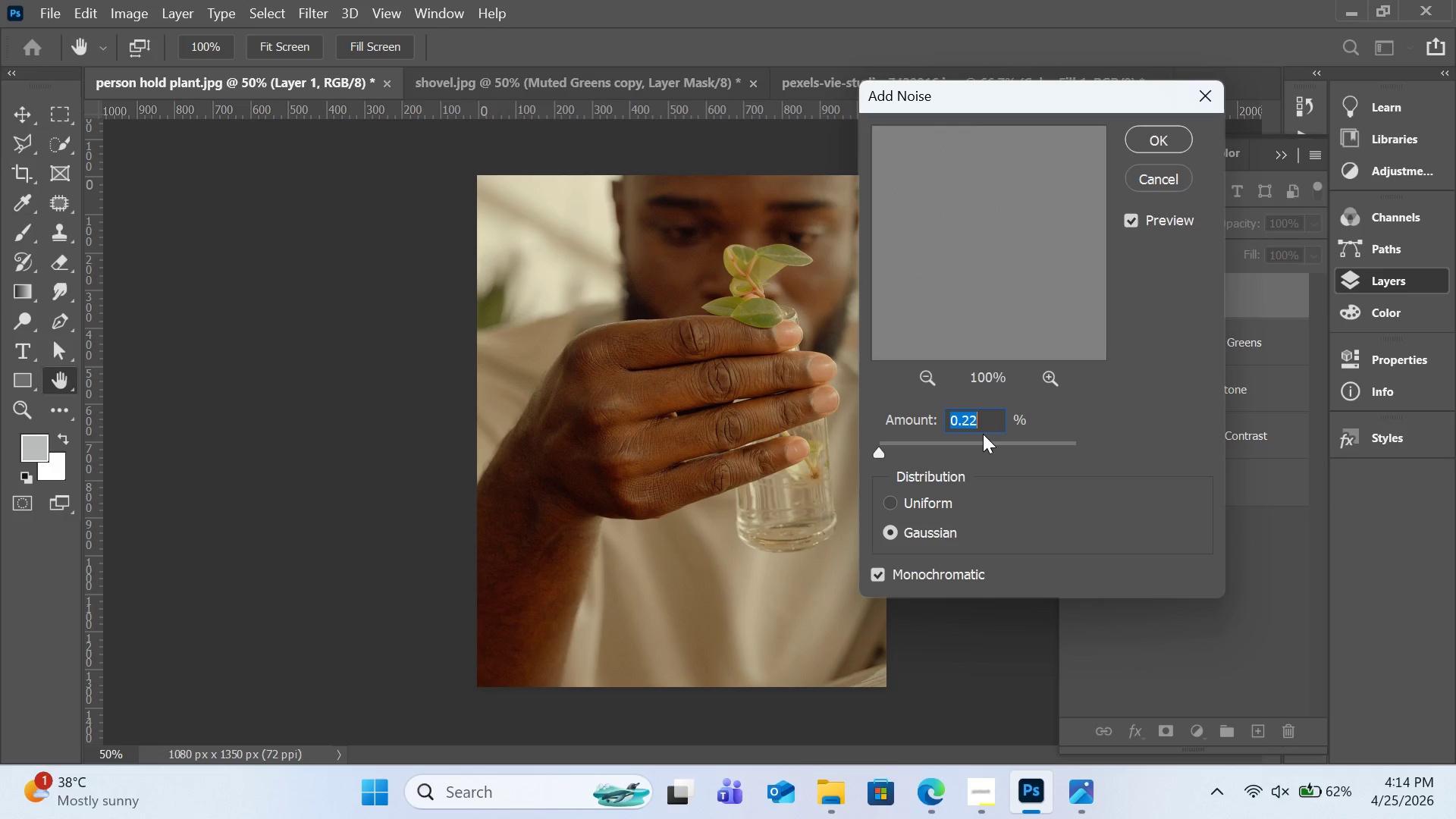 
key(ArrowUp)
 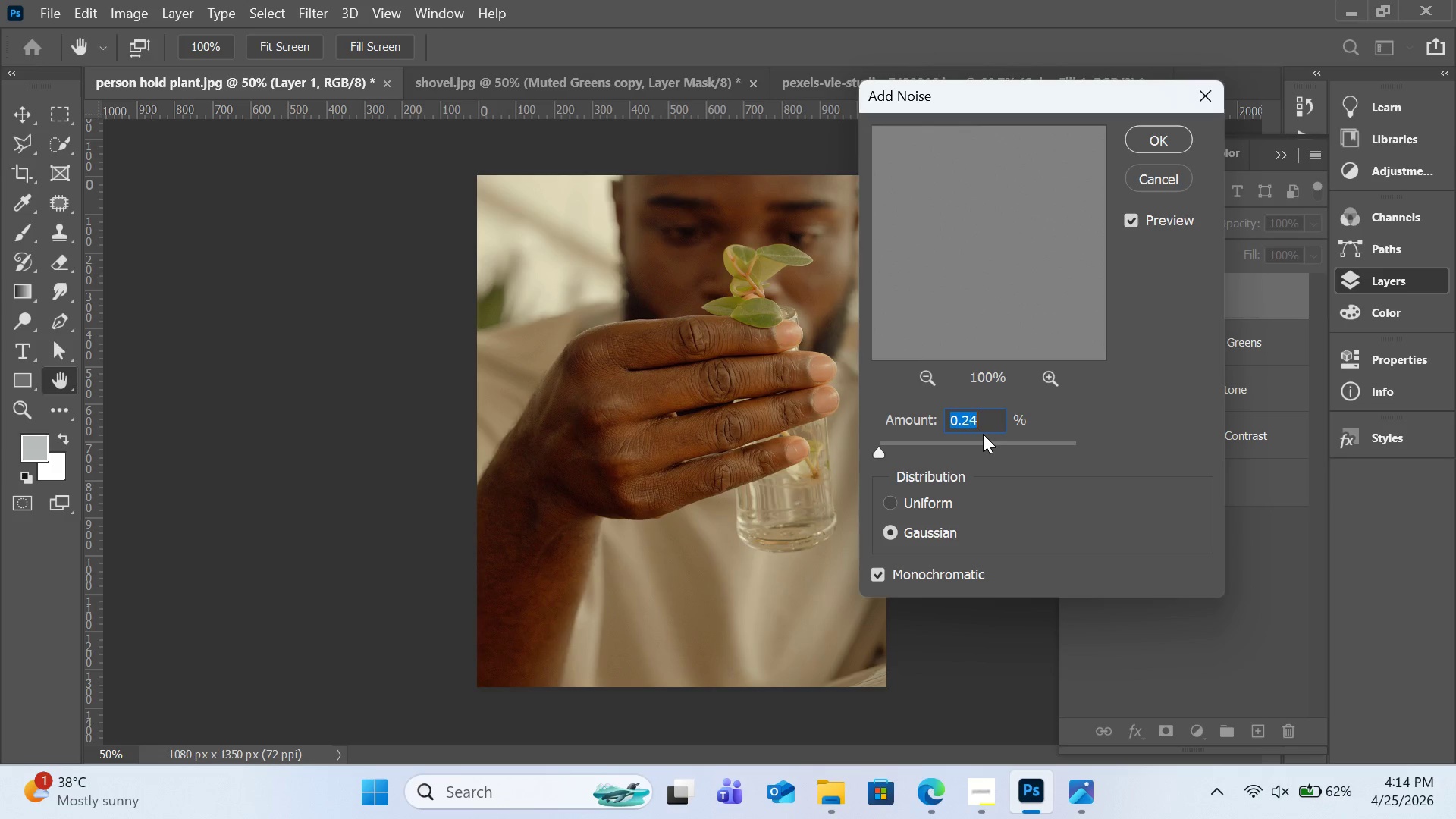 
key(ArrowUp)
 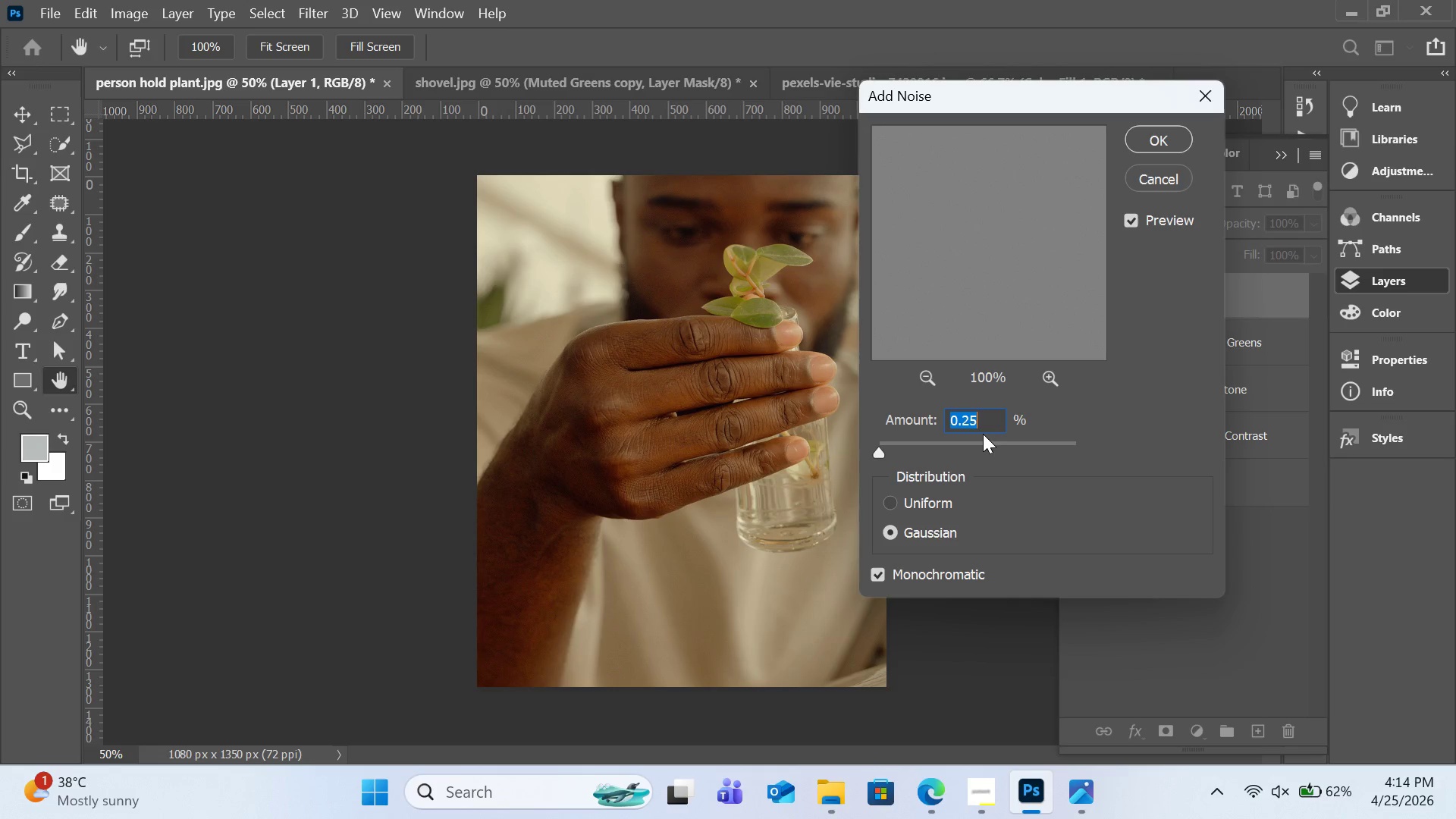 
key(ArrowUp)
 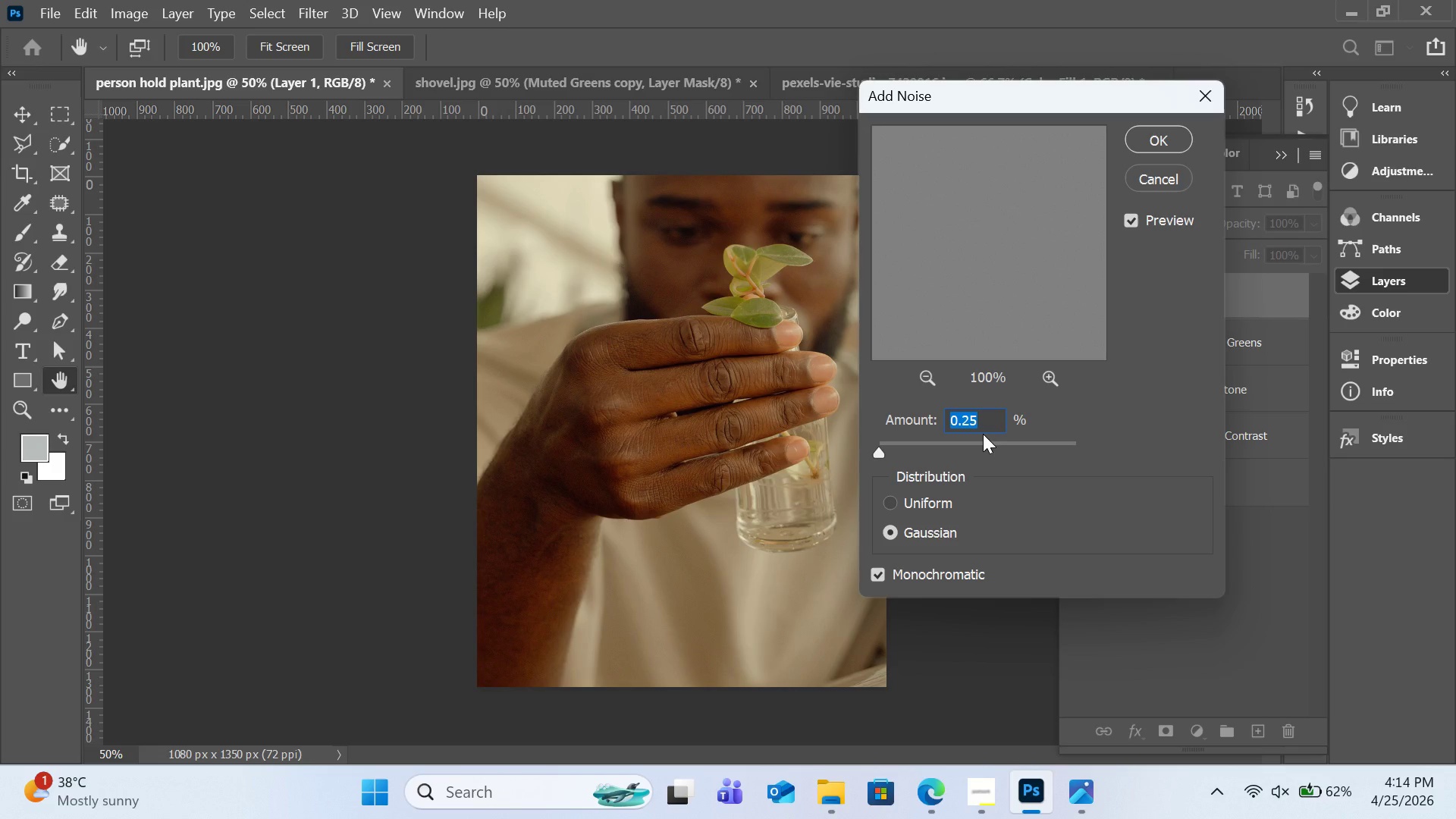 
key(ArrowUp)
 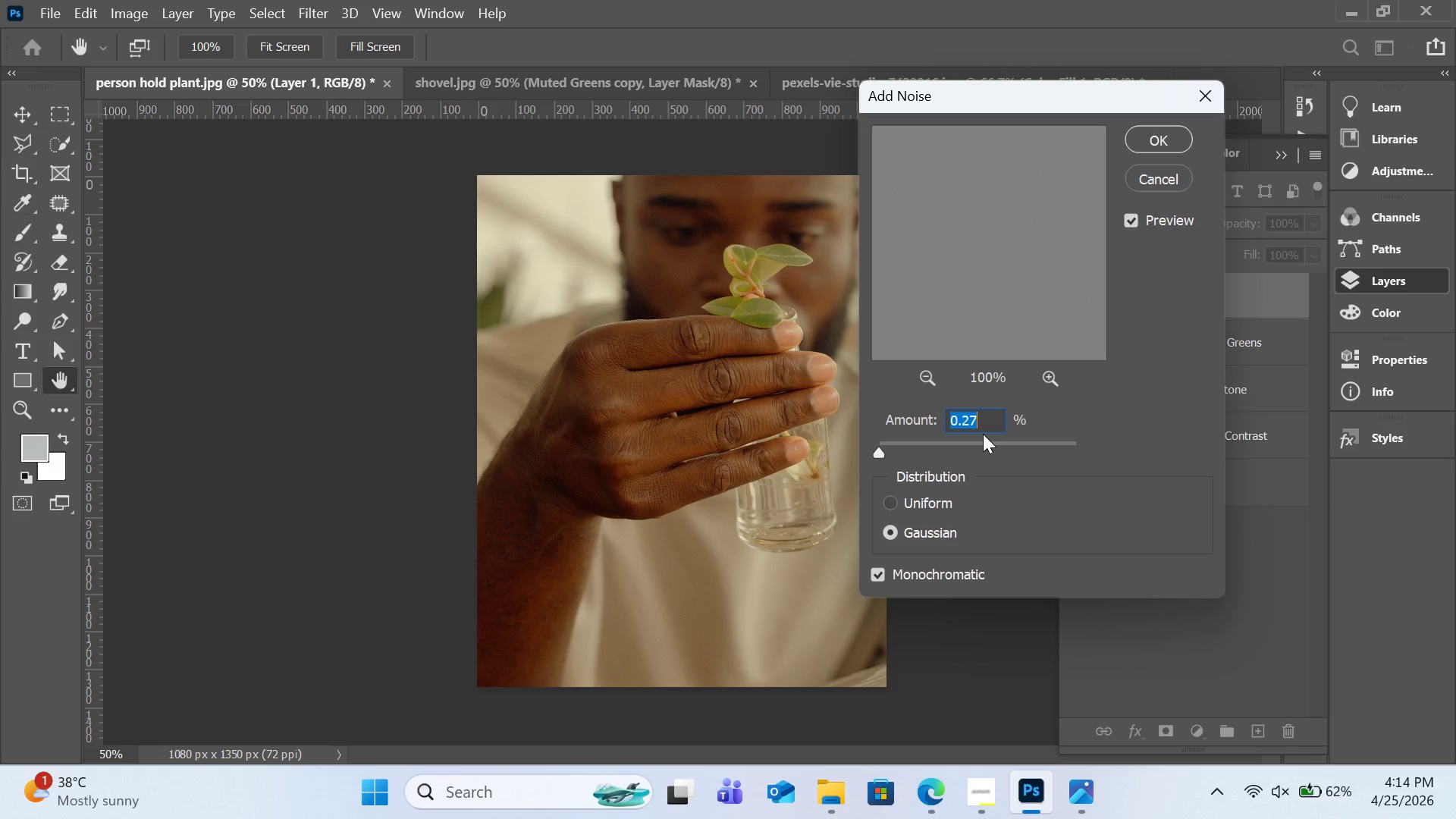 
hold_key(key=ArrowUp, duration=1.5)
 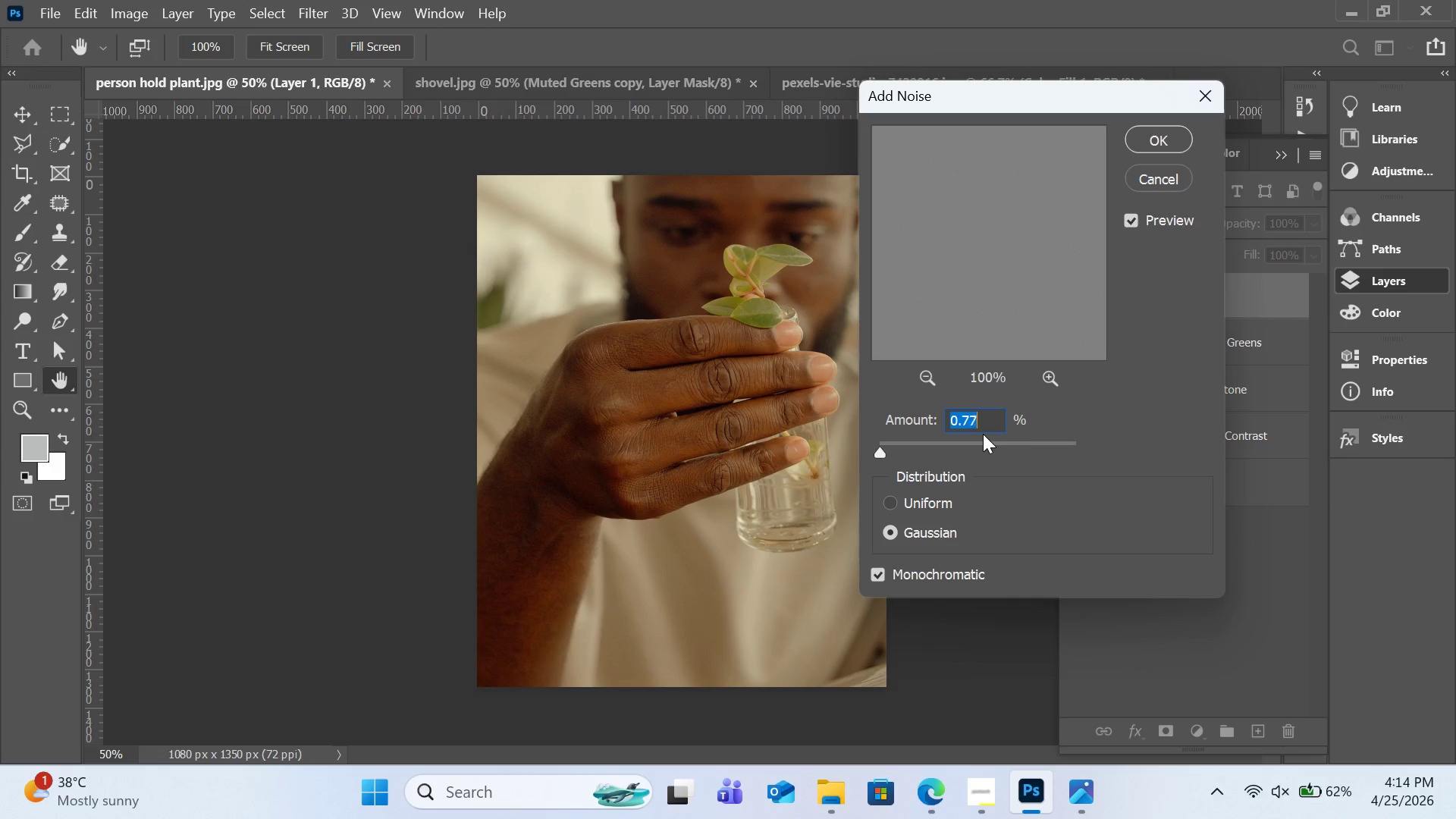 
hold_key(key=ArrowUp, duration=0.92)
 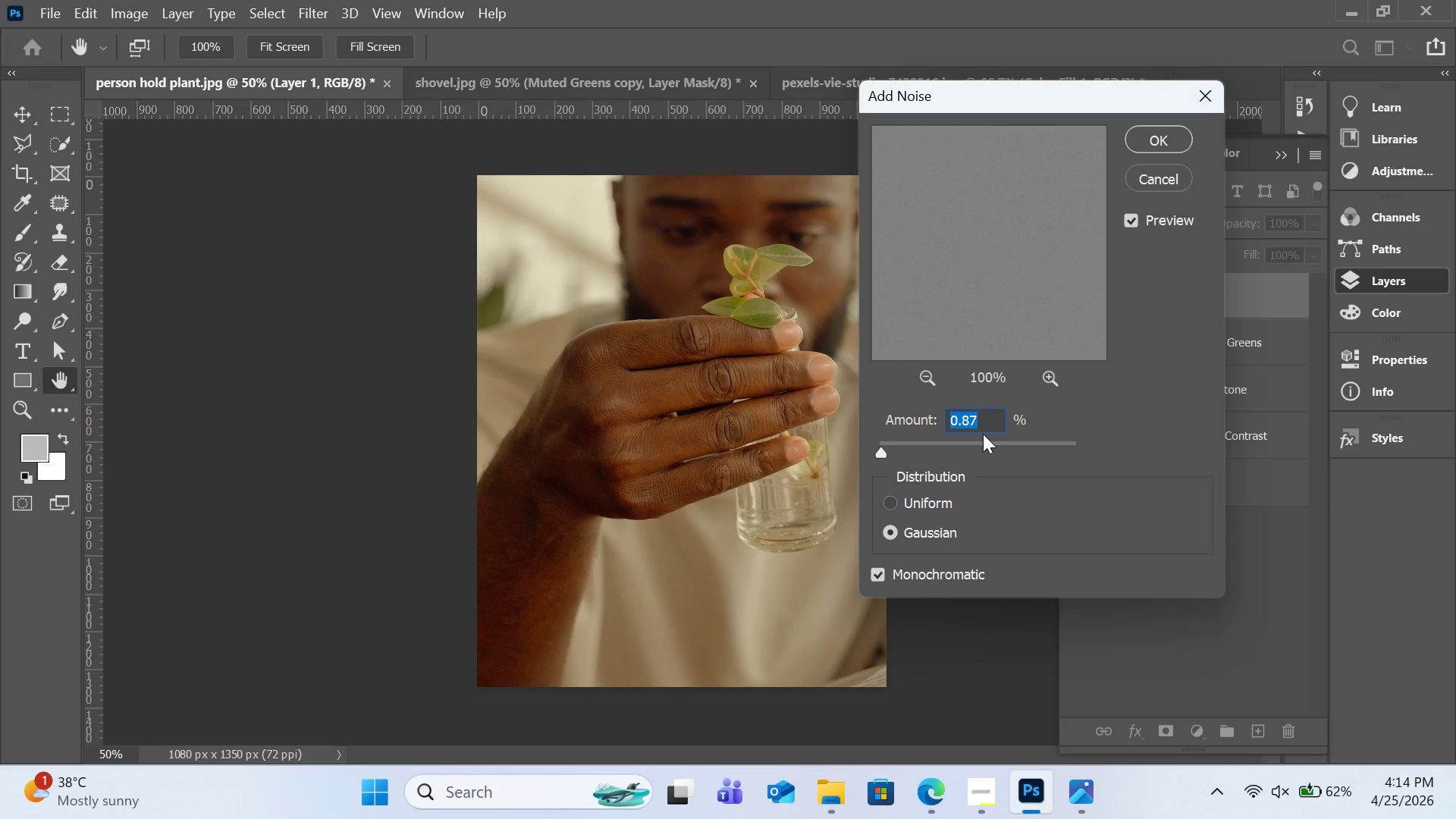 
hold_key(key=ArrowDown, duration=1.5)
 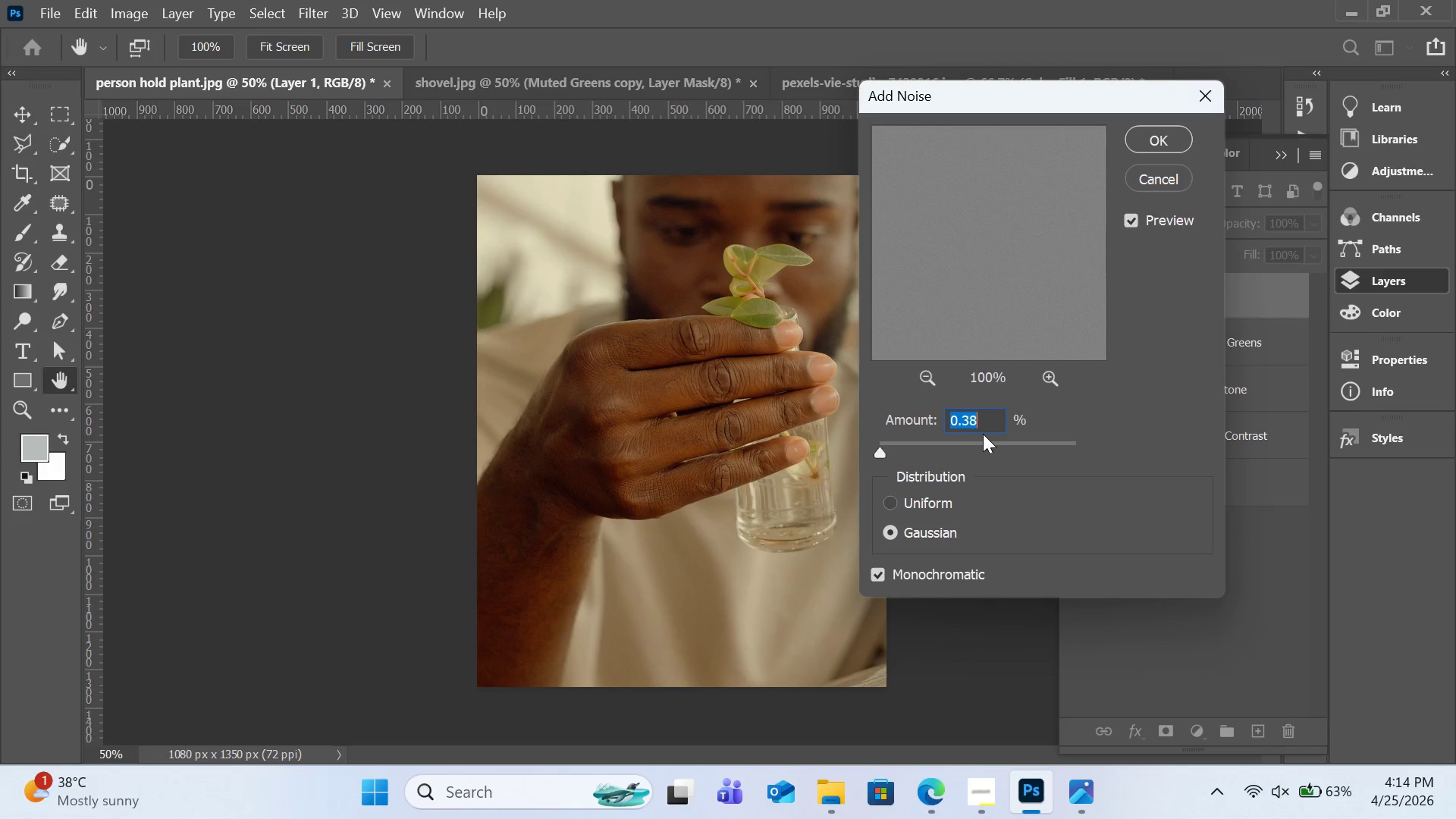 
hold_key(key=ArrowDown, duration=0.75)
 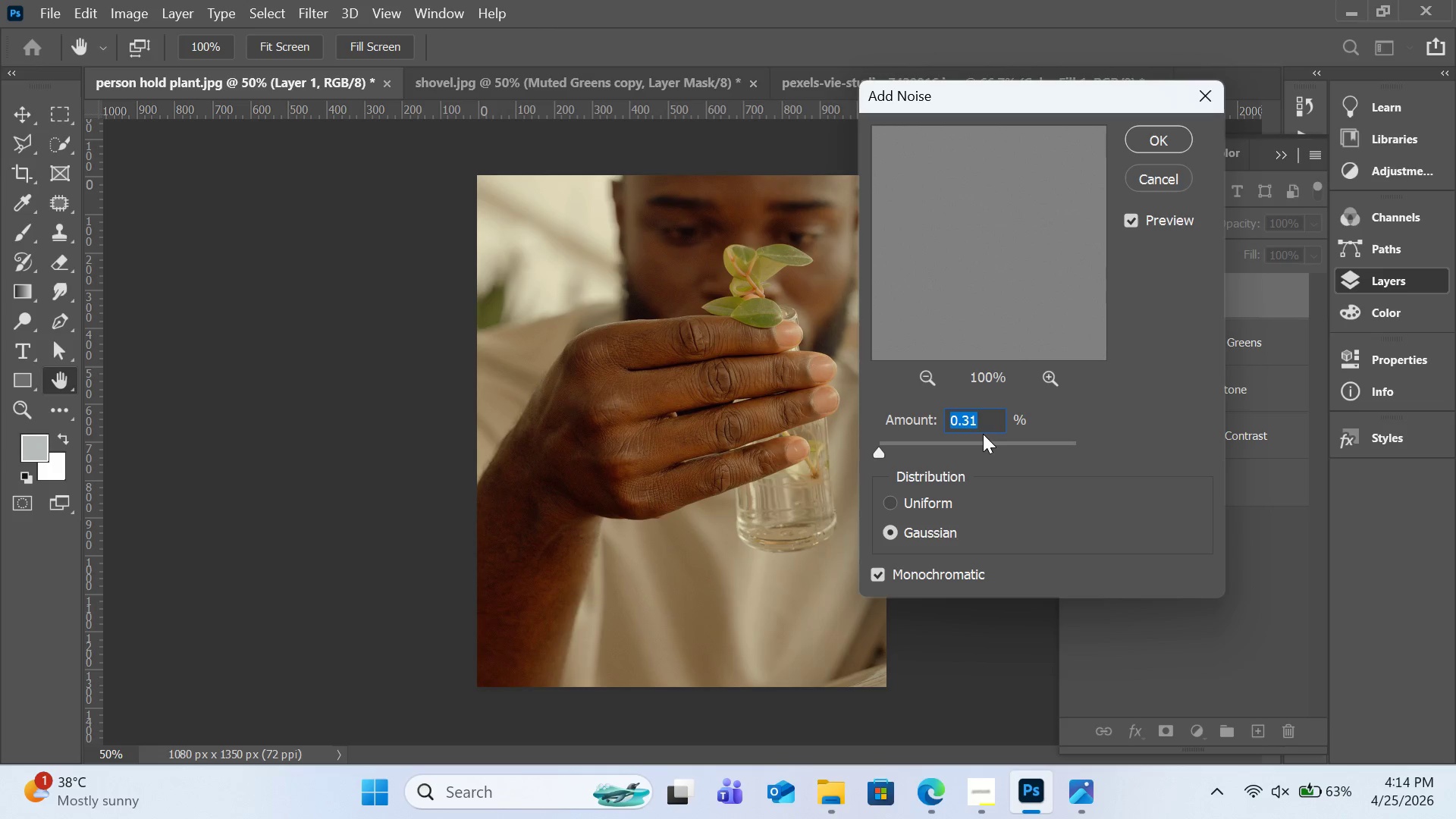 
hold_key(key=ArrowDown, duration=1.55)
 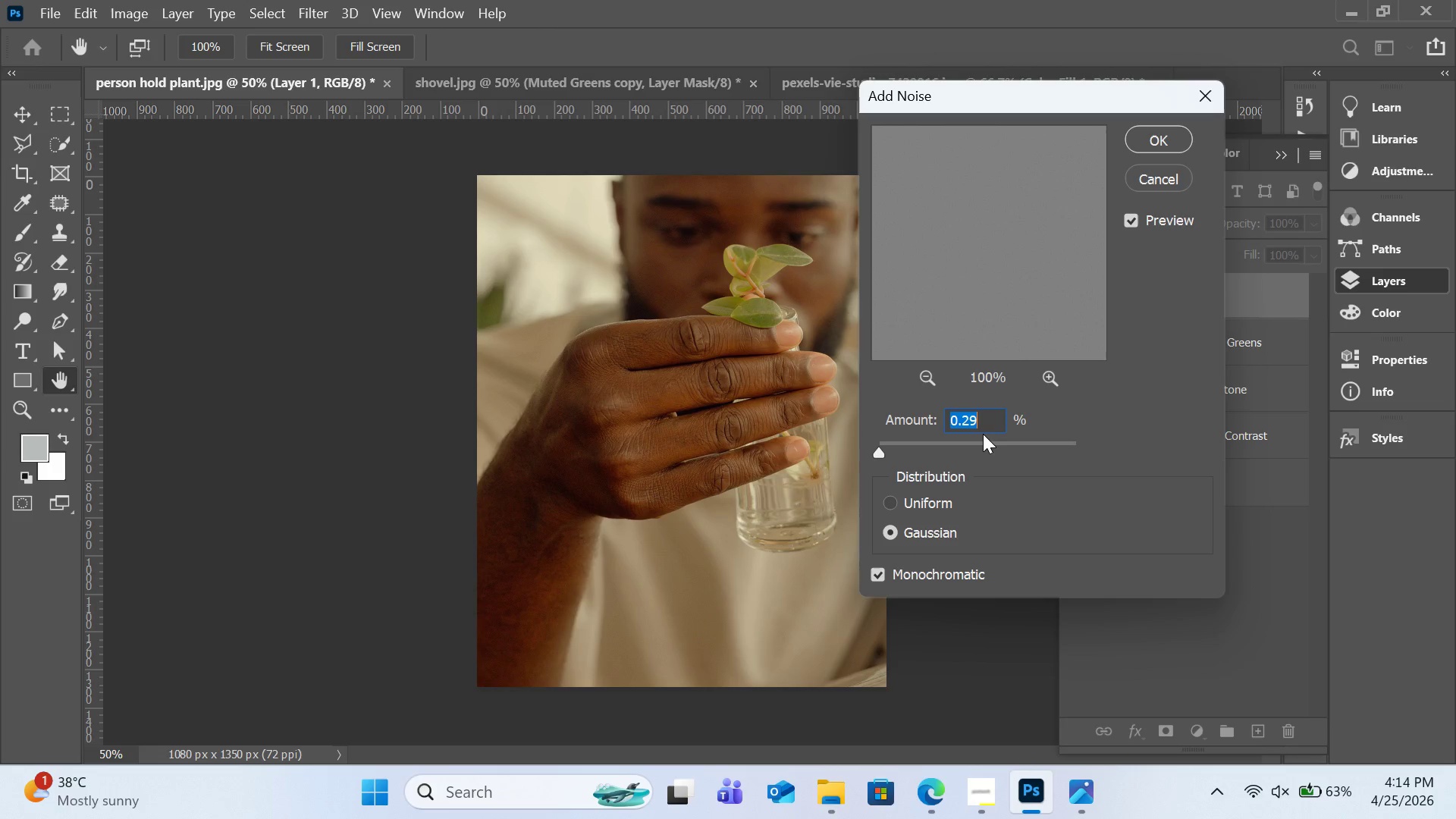 
key(ArrowDown)
 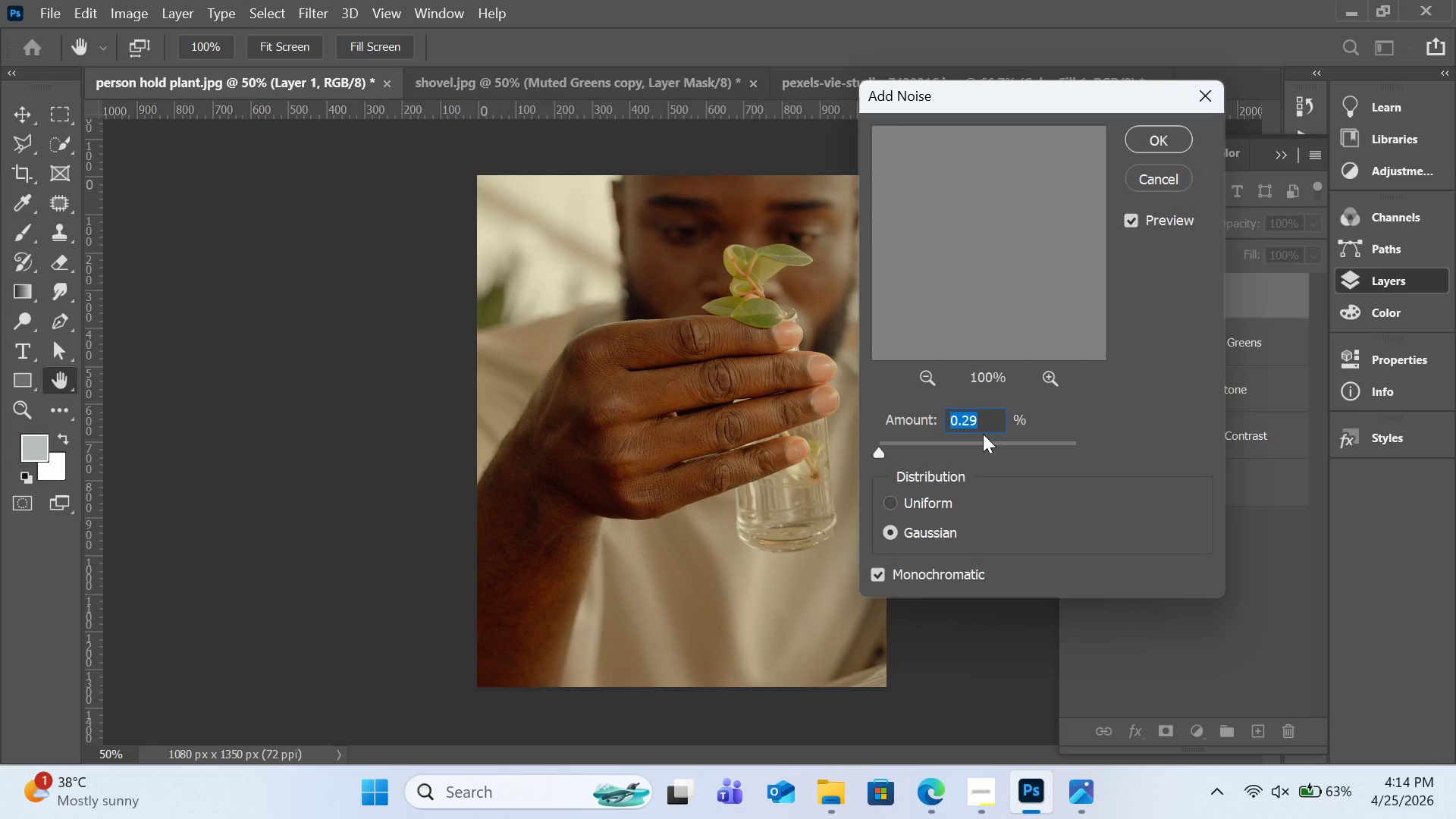 
wait(5.28)
 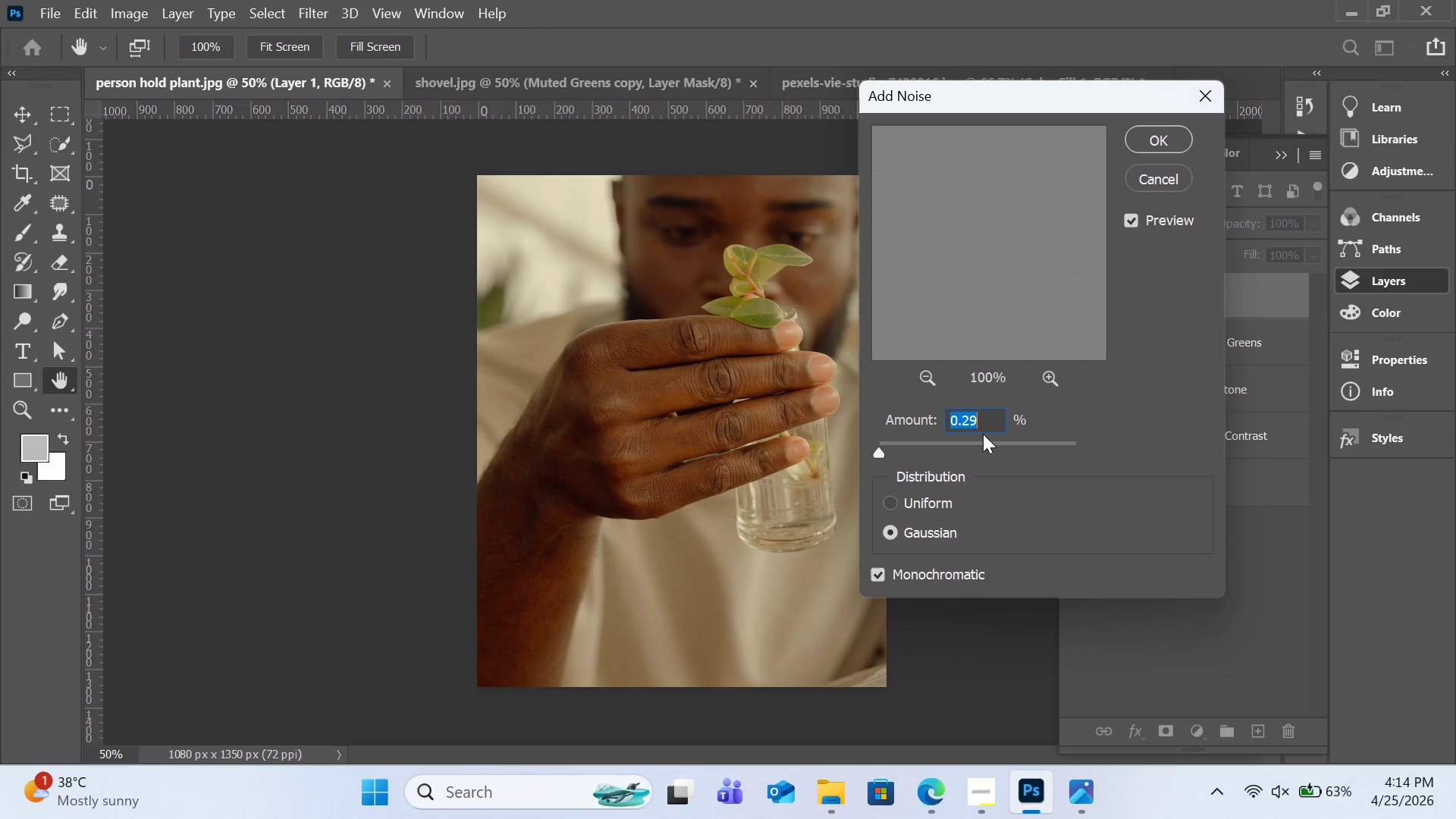 
key(ArrowUp)
 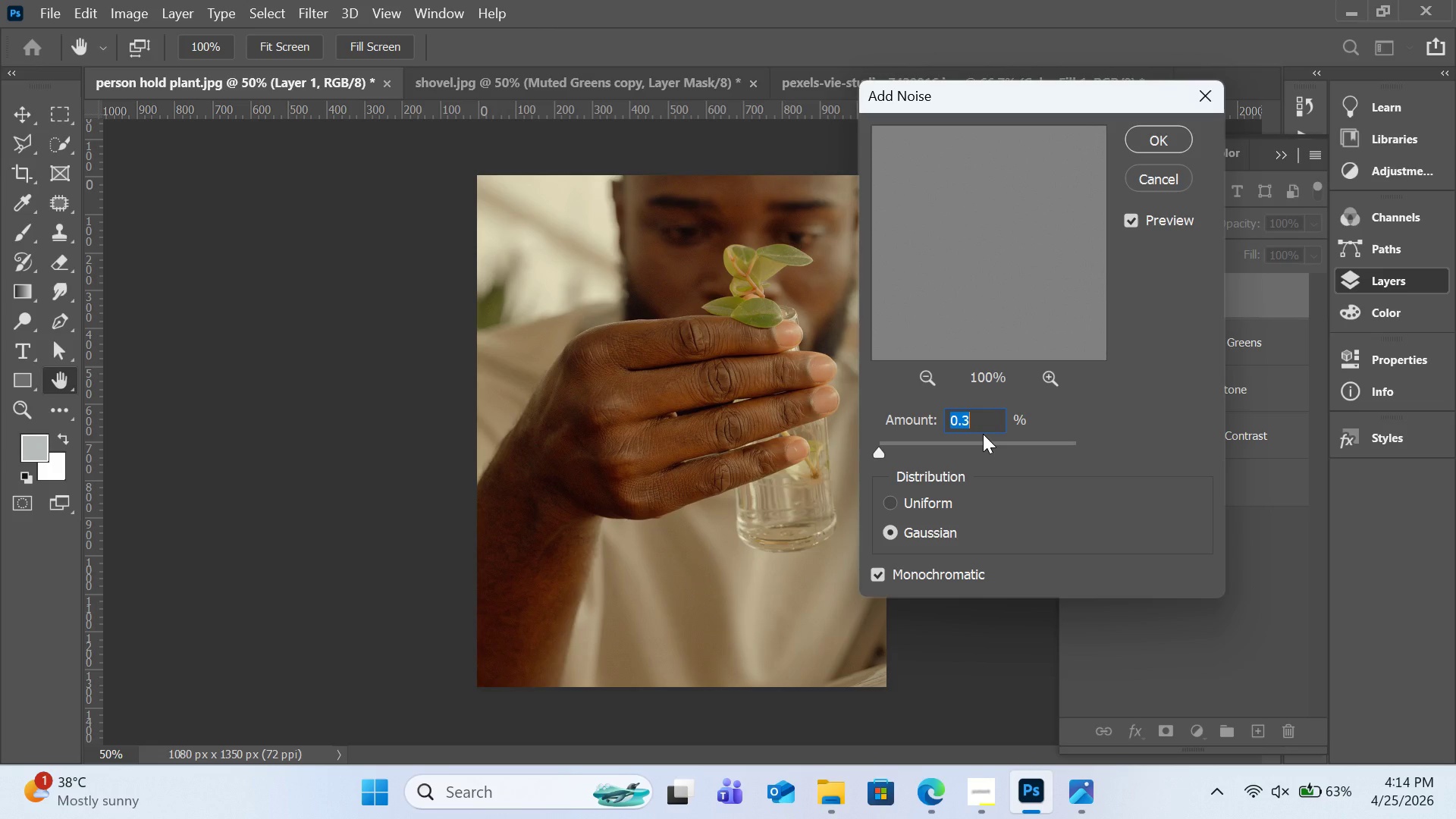 
wait(16.3)
 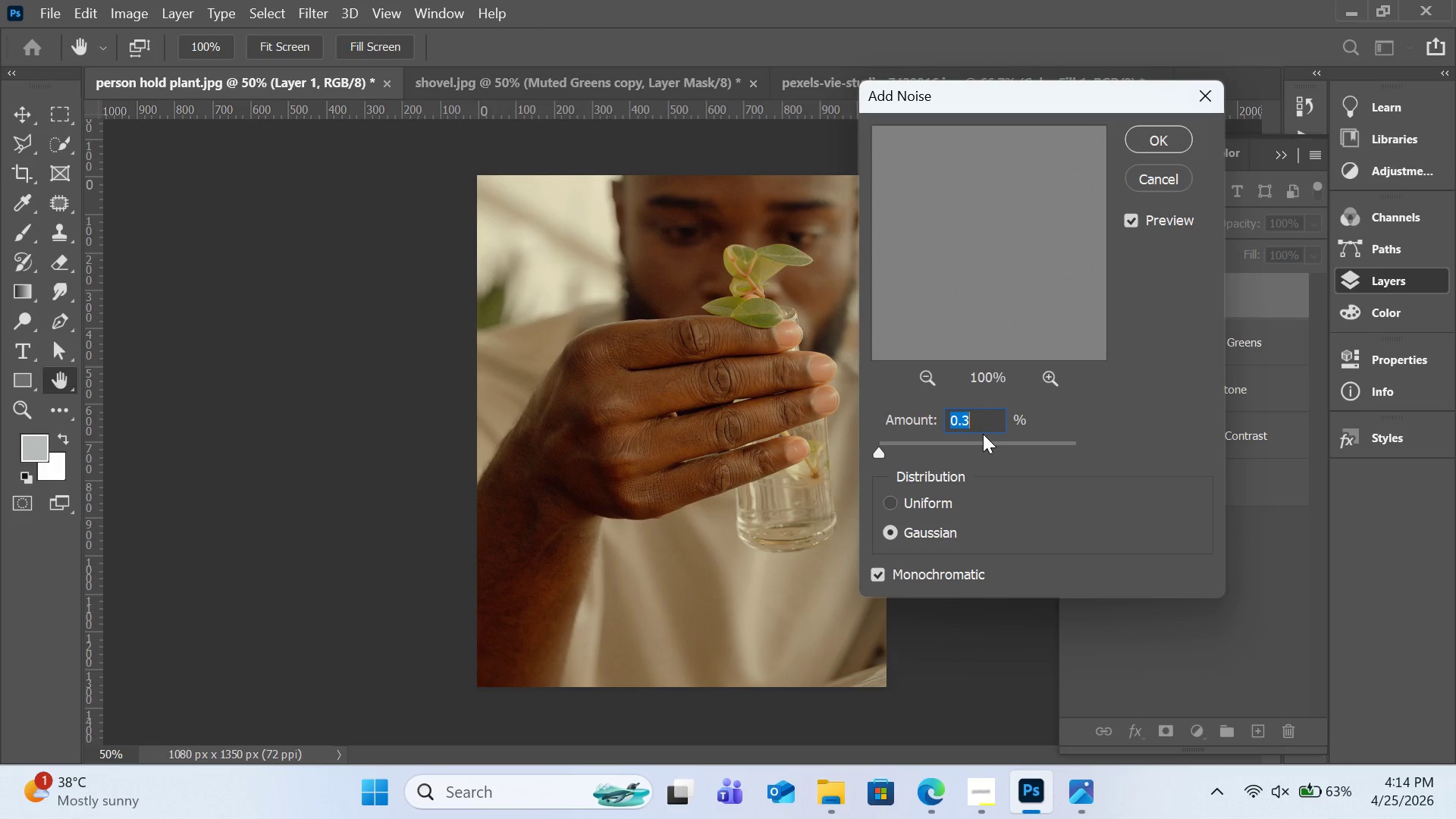 
key(1)
 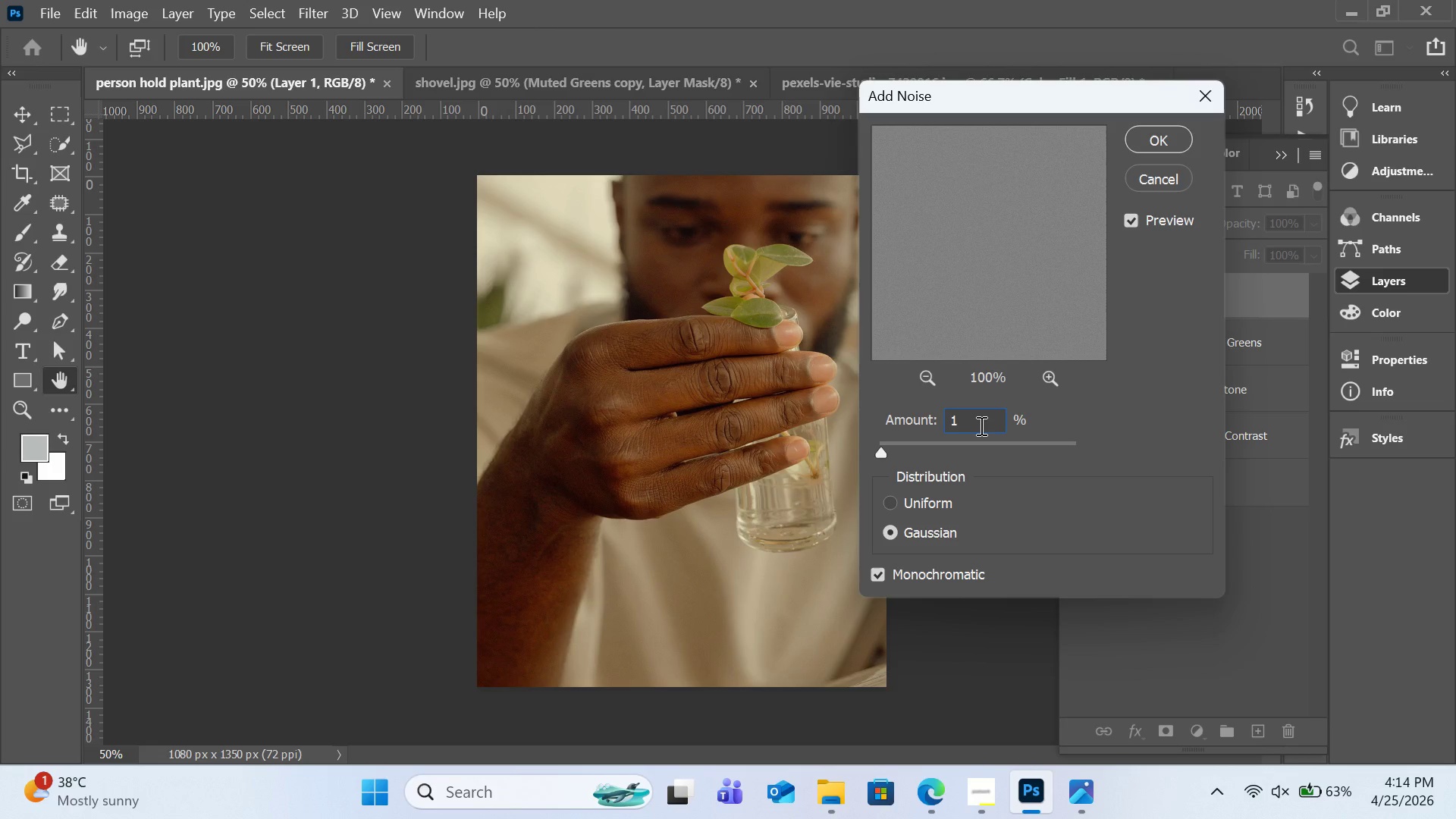 
wait(5.28)
 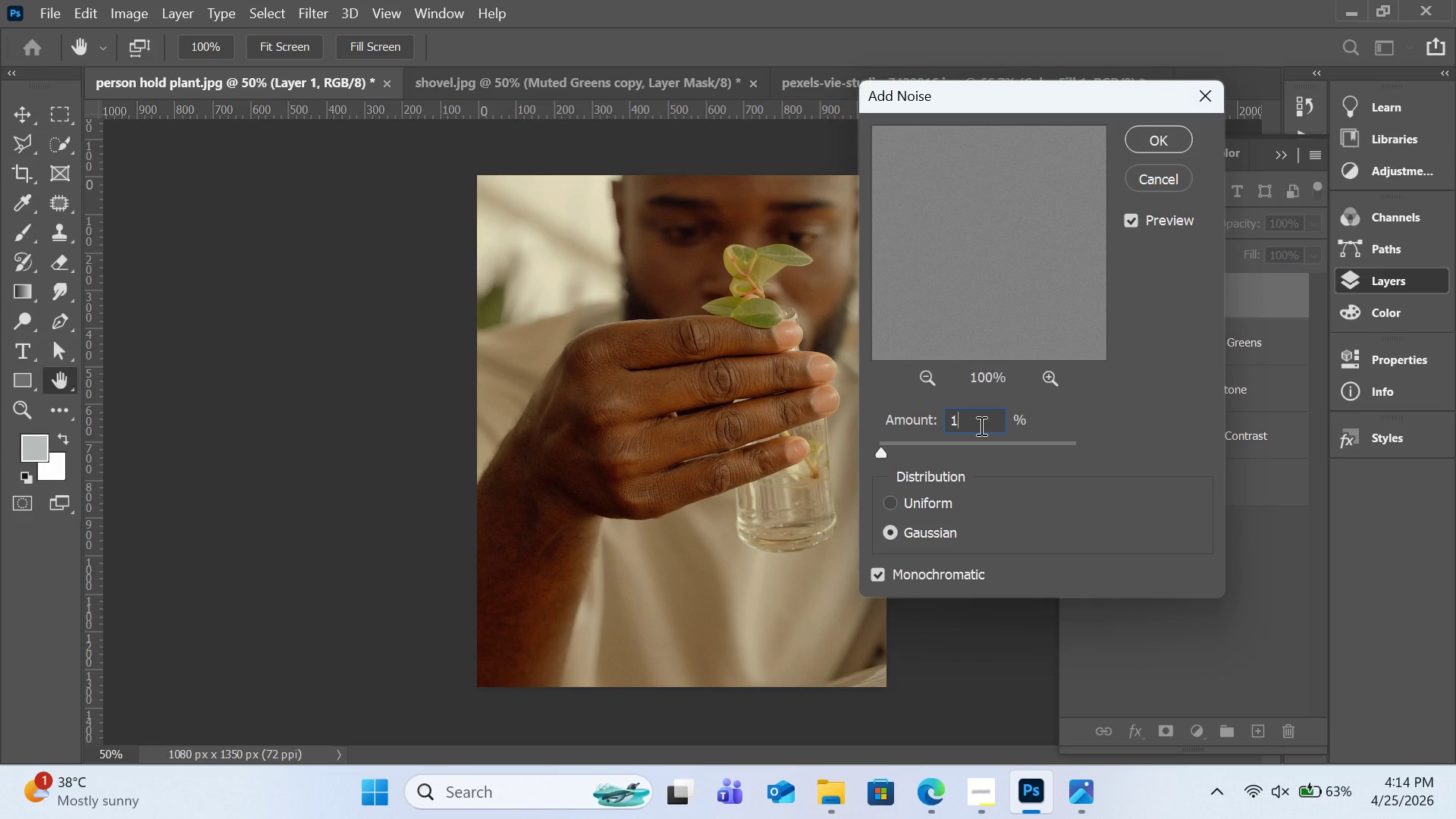 
left_click([1146, 143])
 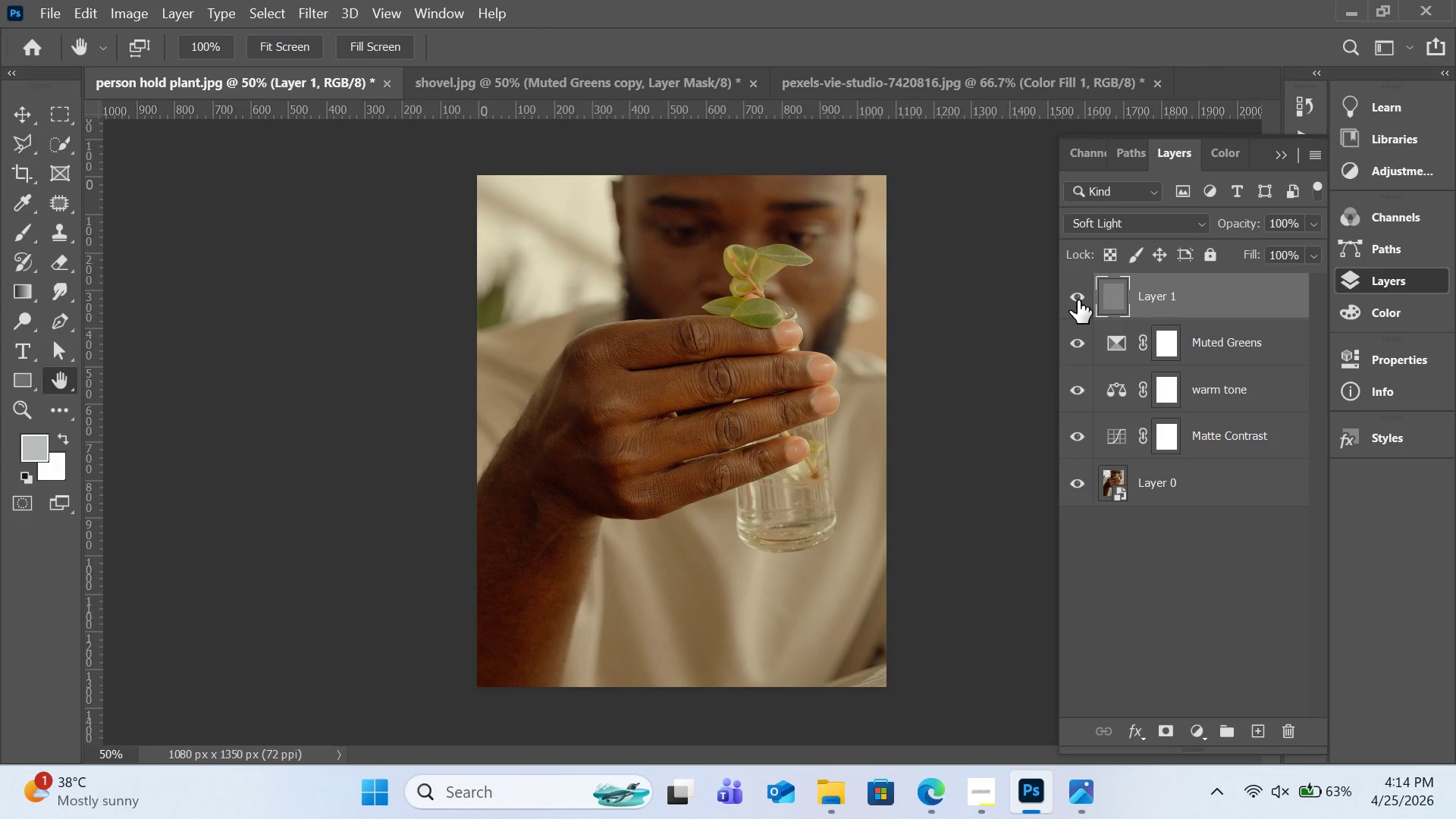 
left_click([1078, 300])
 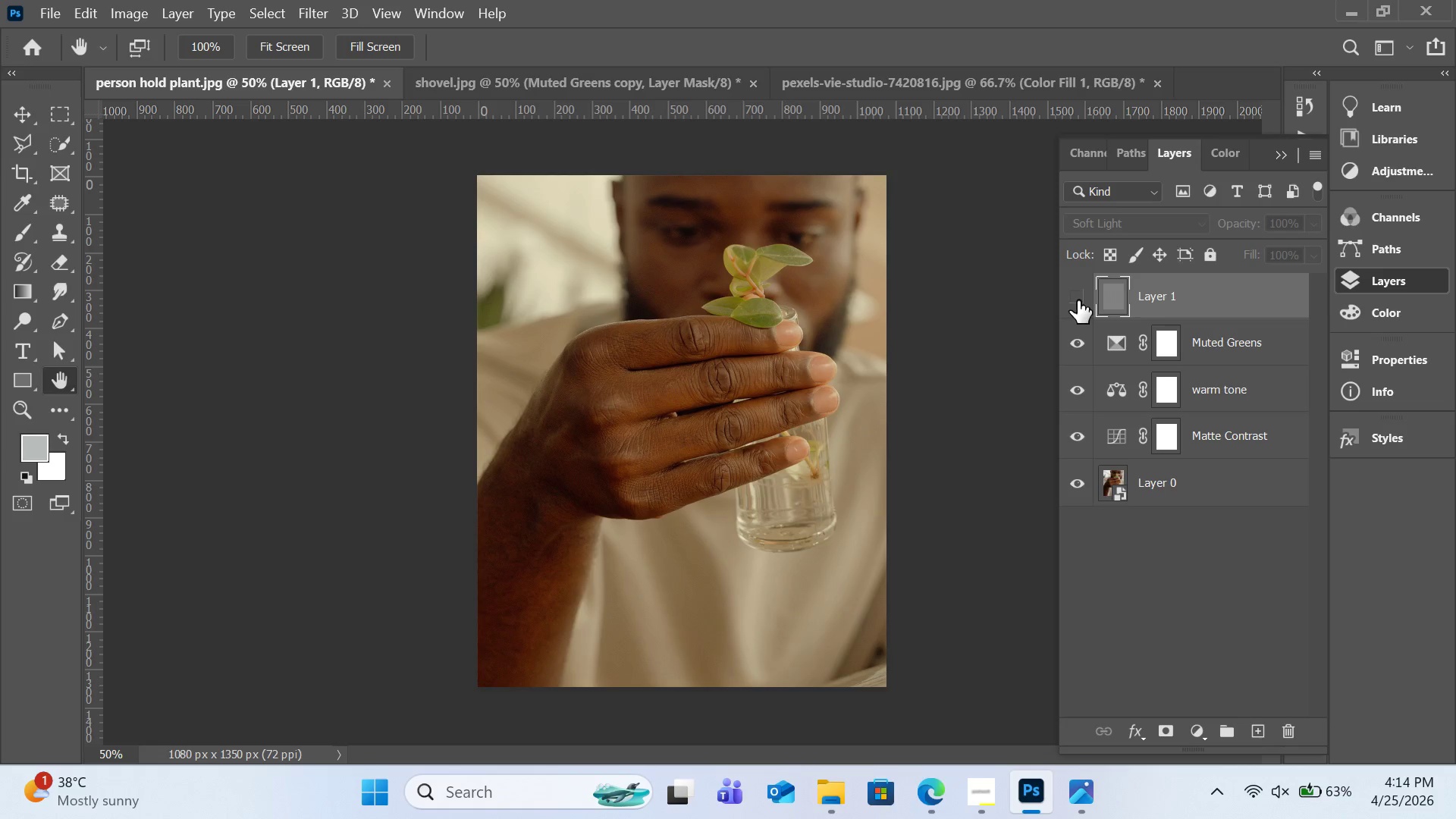 
left_click([1078, 300])
 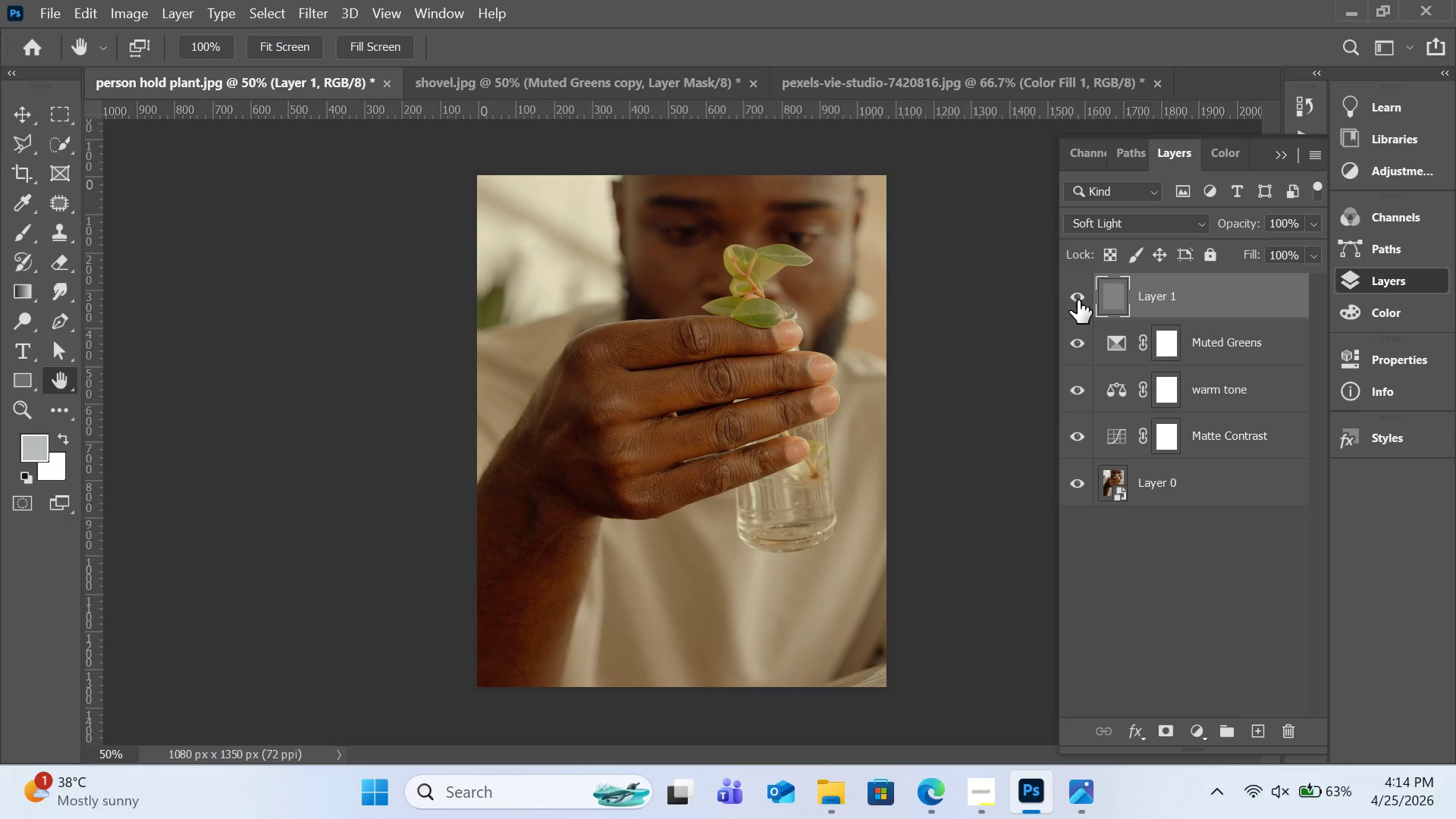 
left_click([1078, 300])
 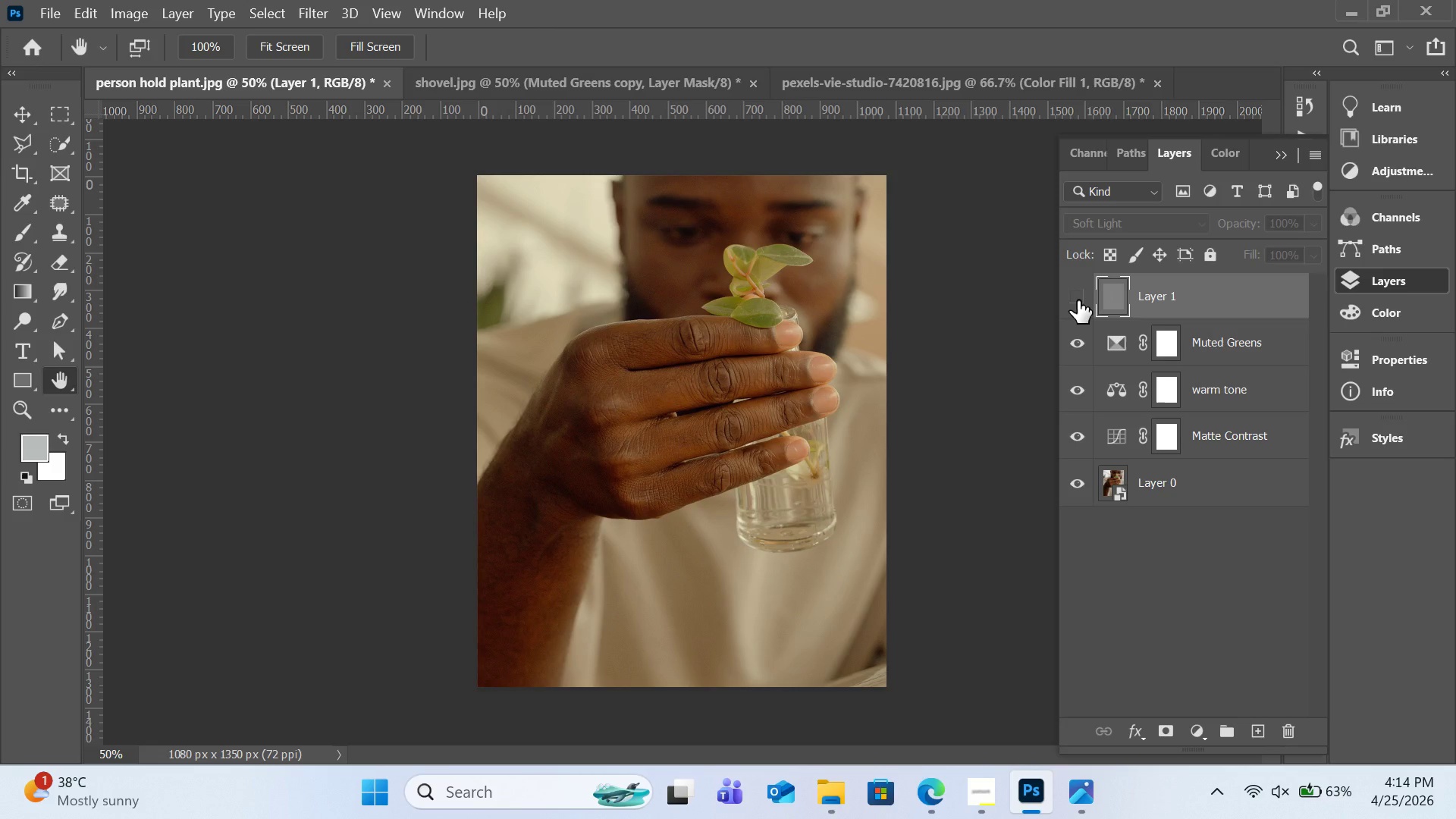 
key(Control+Equal)
 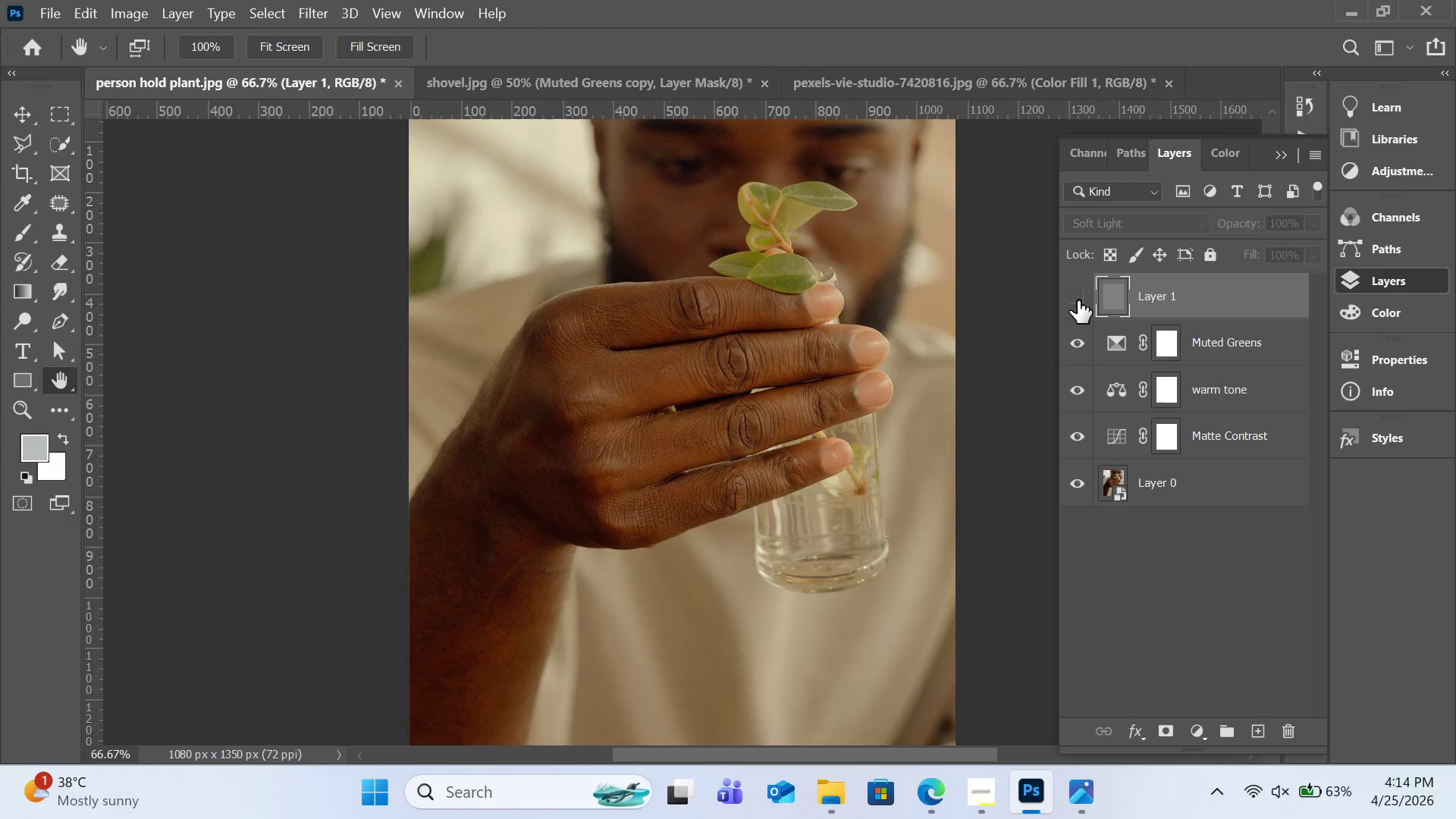 
key(Control+Equal)
 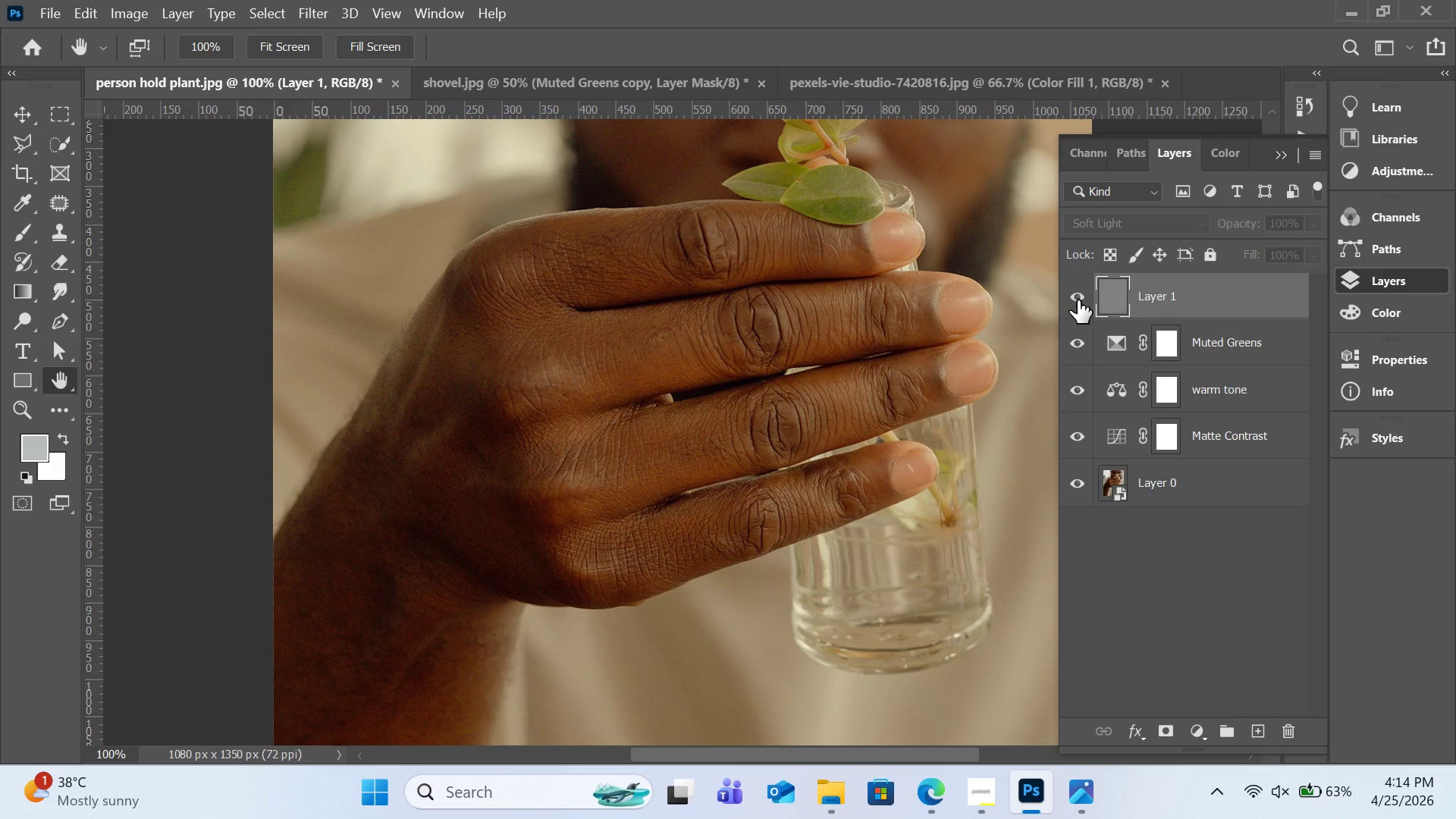 
left_click([1078, 300])
 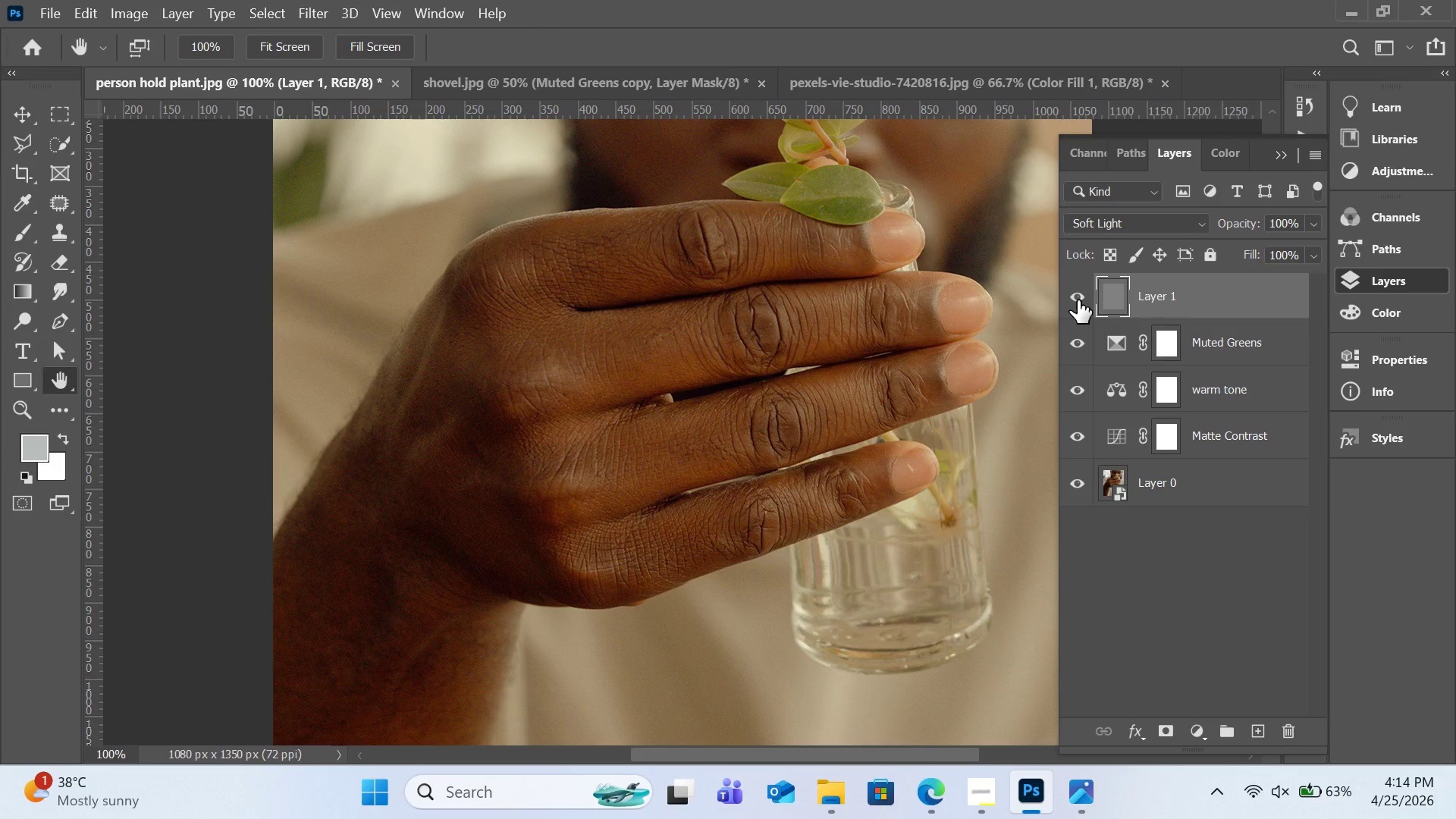 
left_click([1078, 300])
 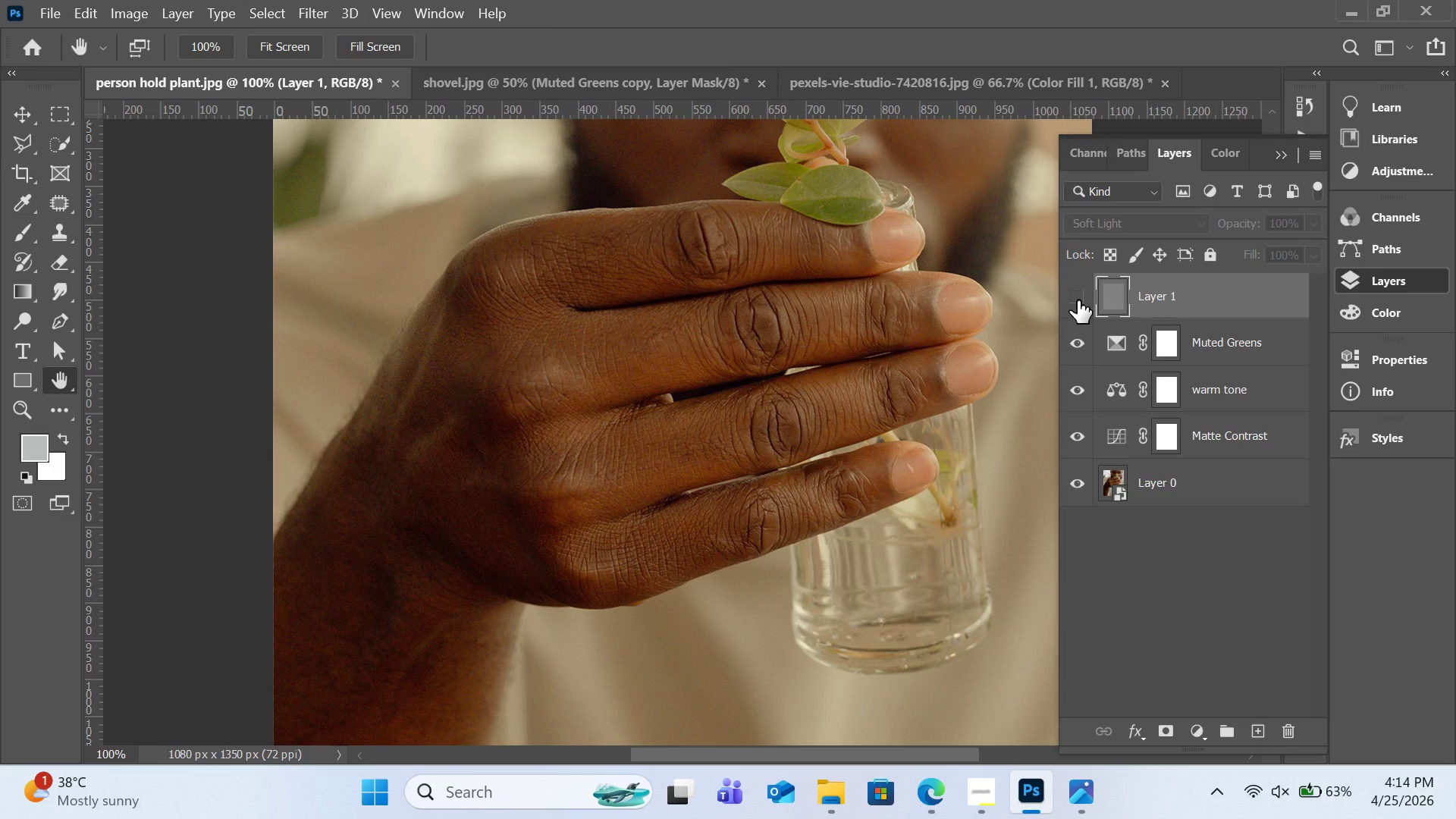 
key(Control+Equal)
 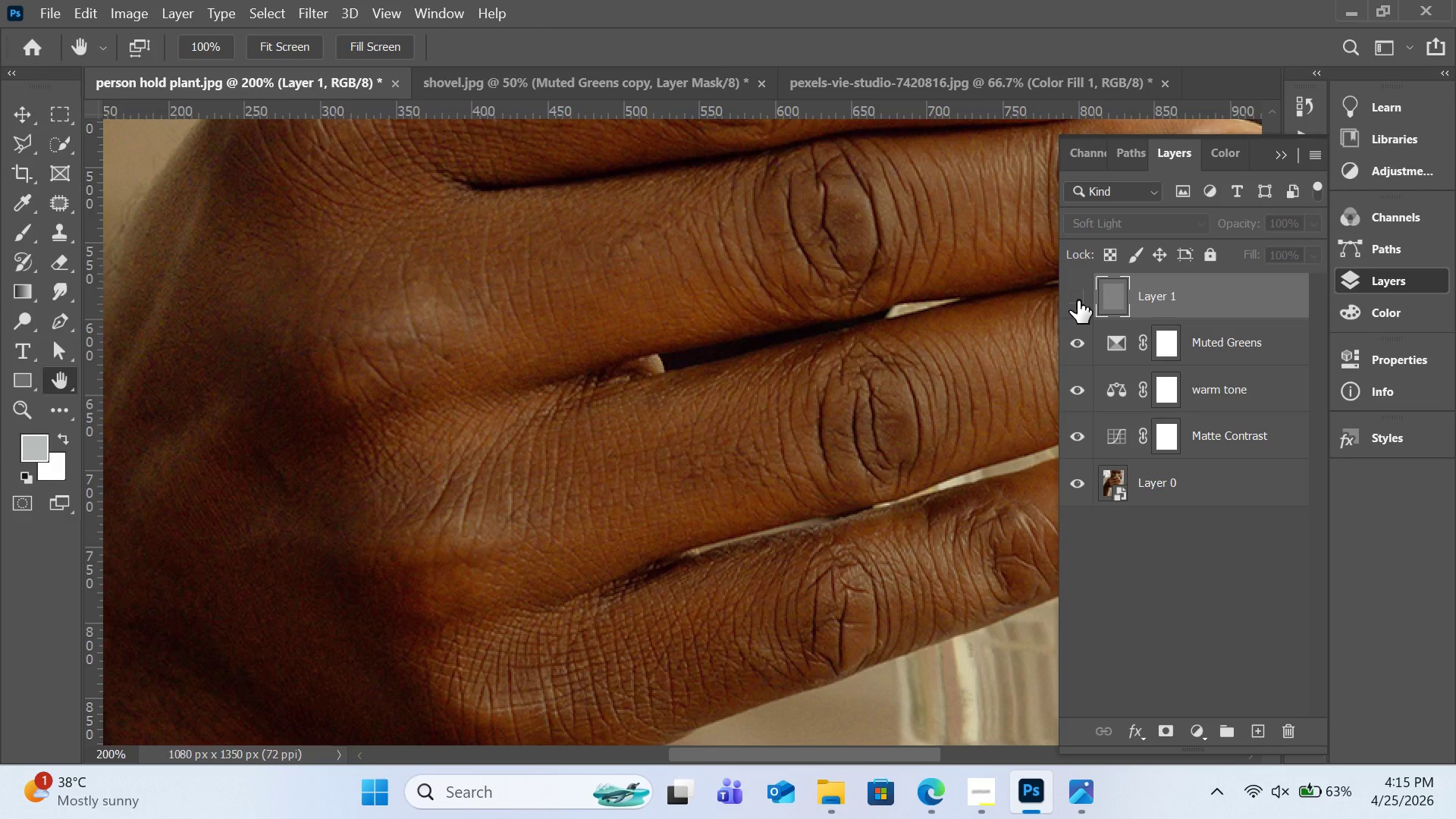 
left_click([1078, 300])
 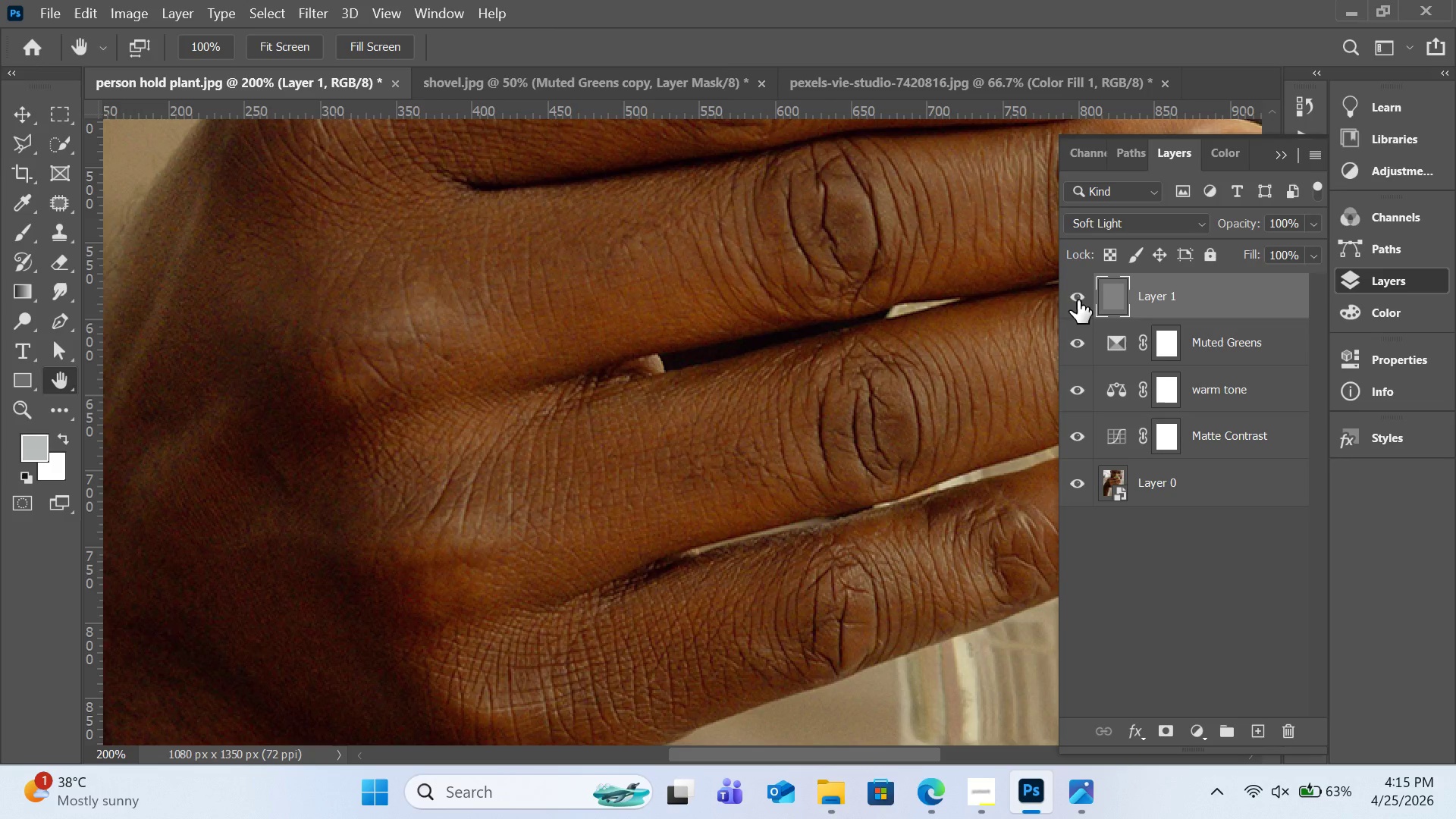 
left_click([1078, 300])
 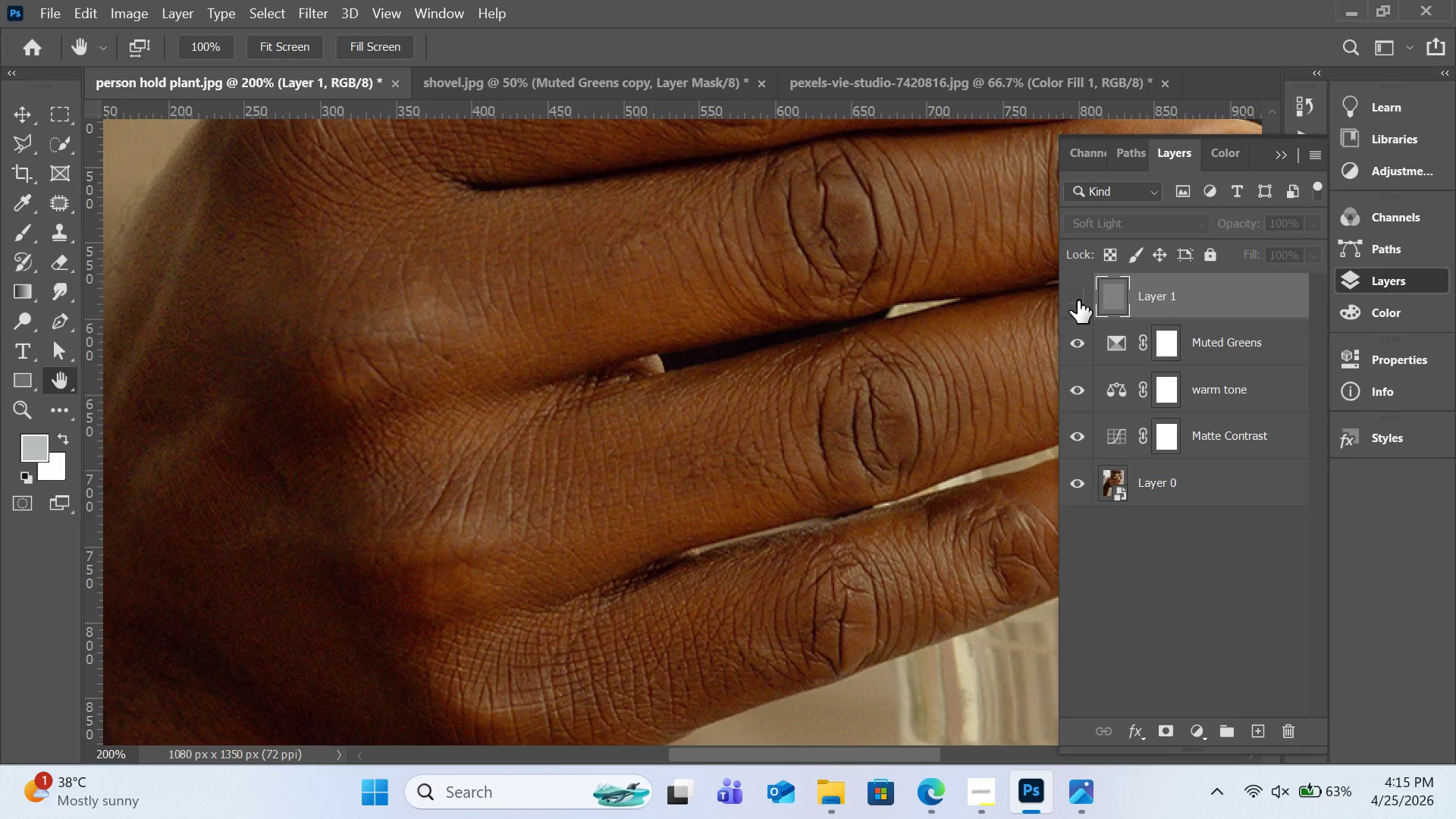 
left_click([1078, 300])
 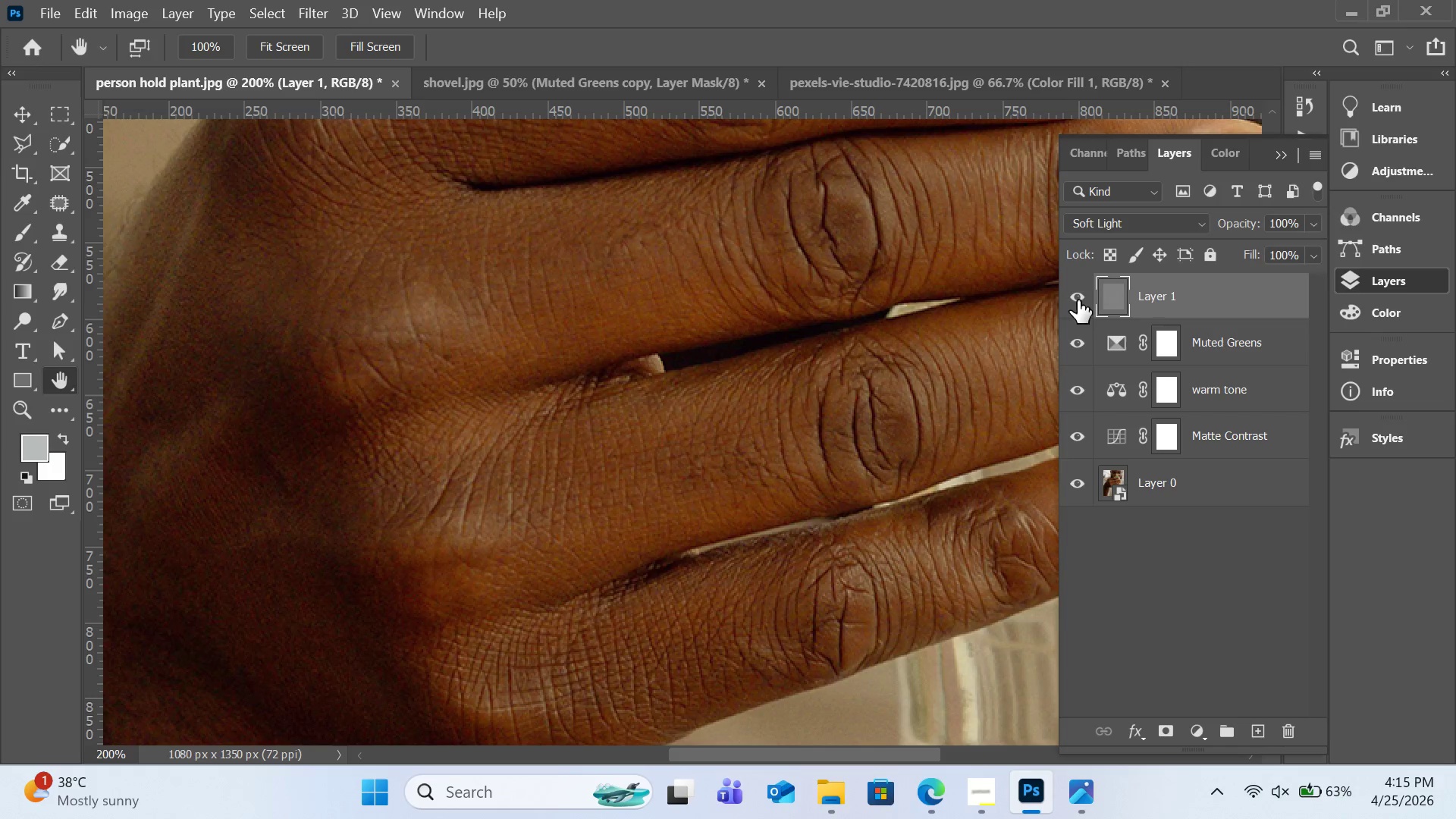 
left_click([1078, 300])
 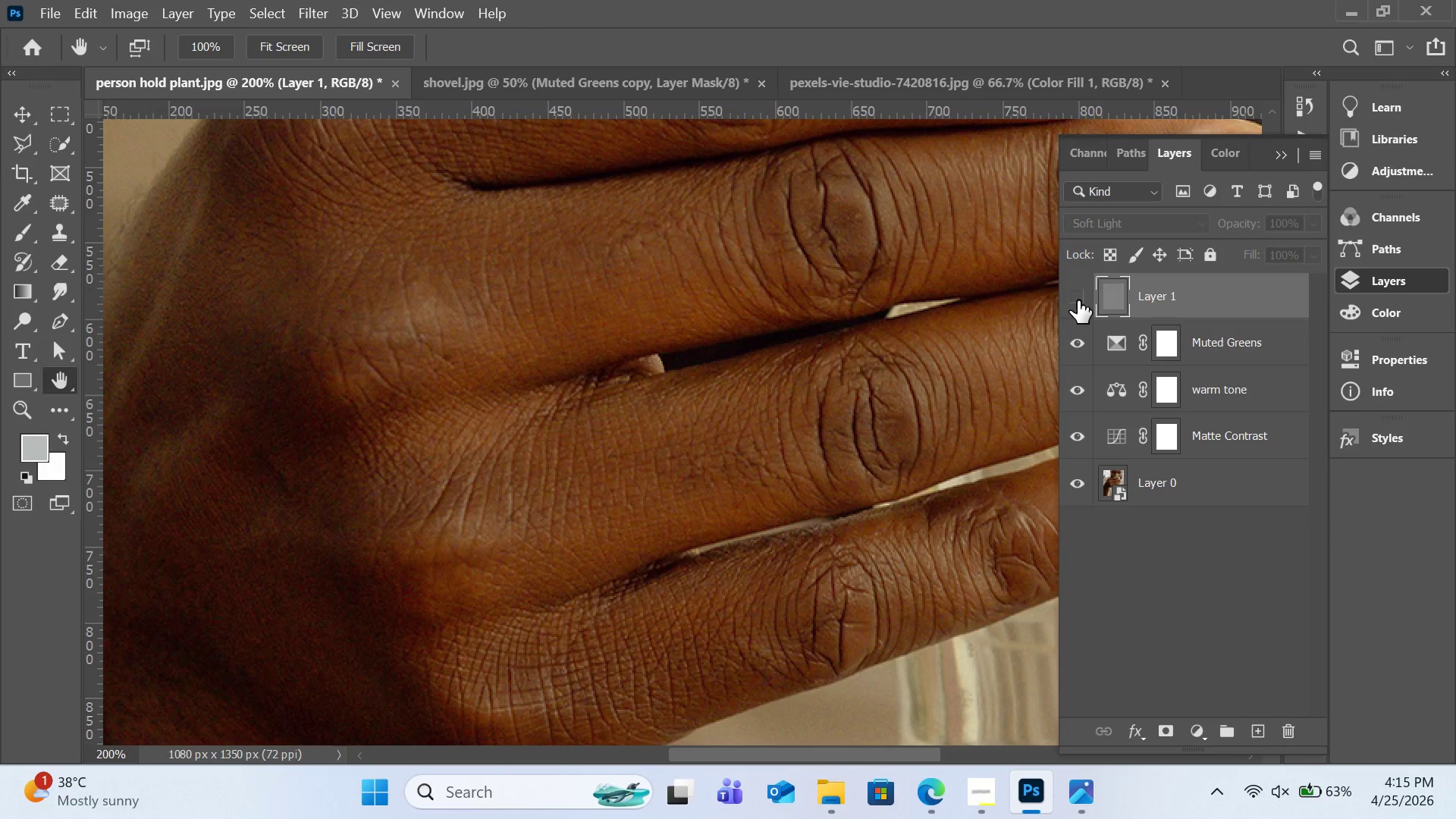 
left_click([1078, 300])
 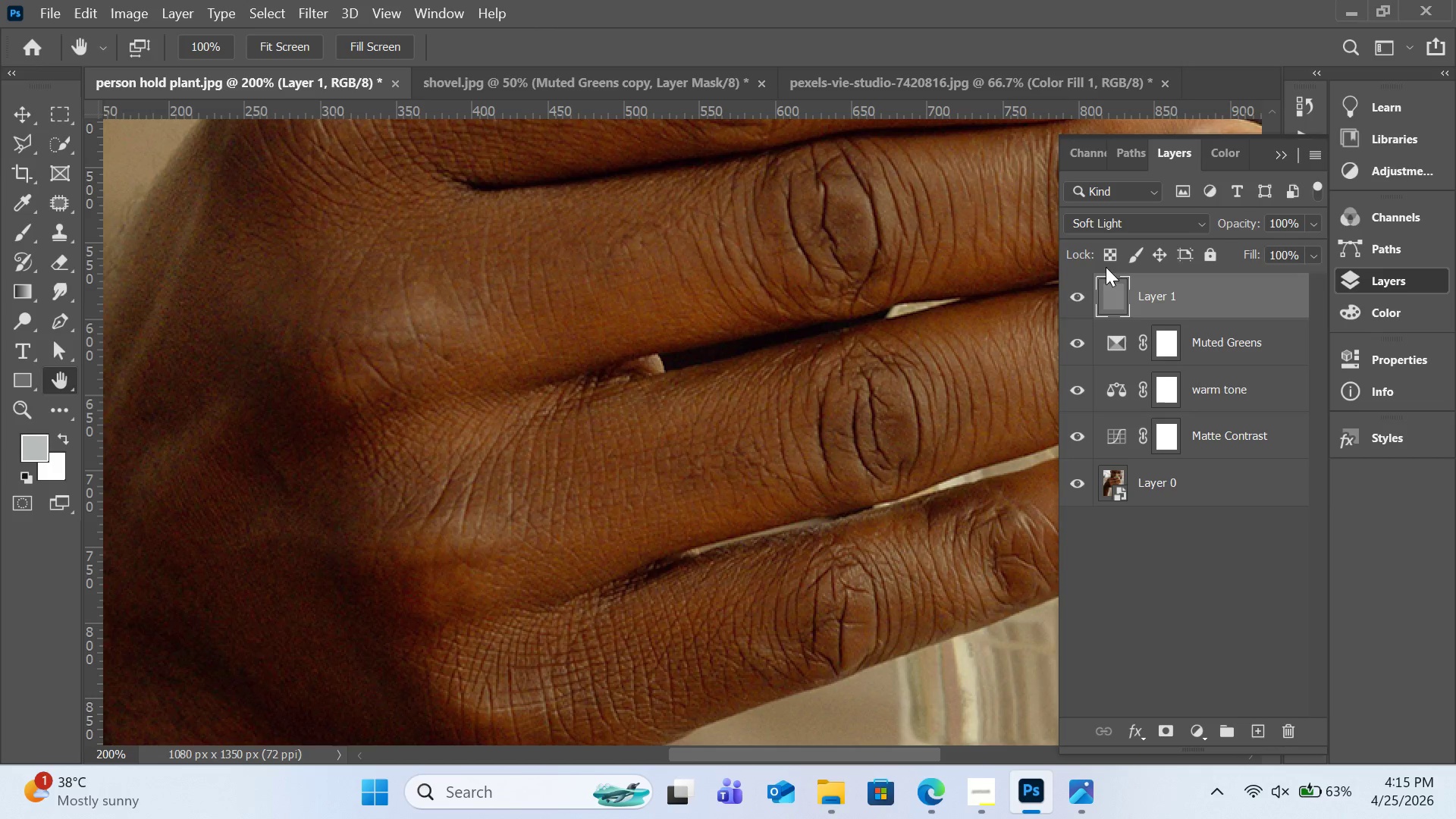 
left_click([1139, 218])
 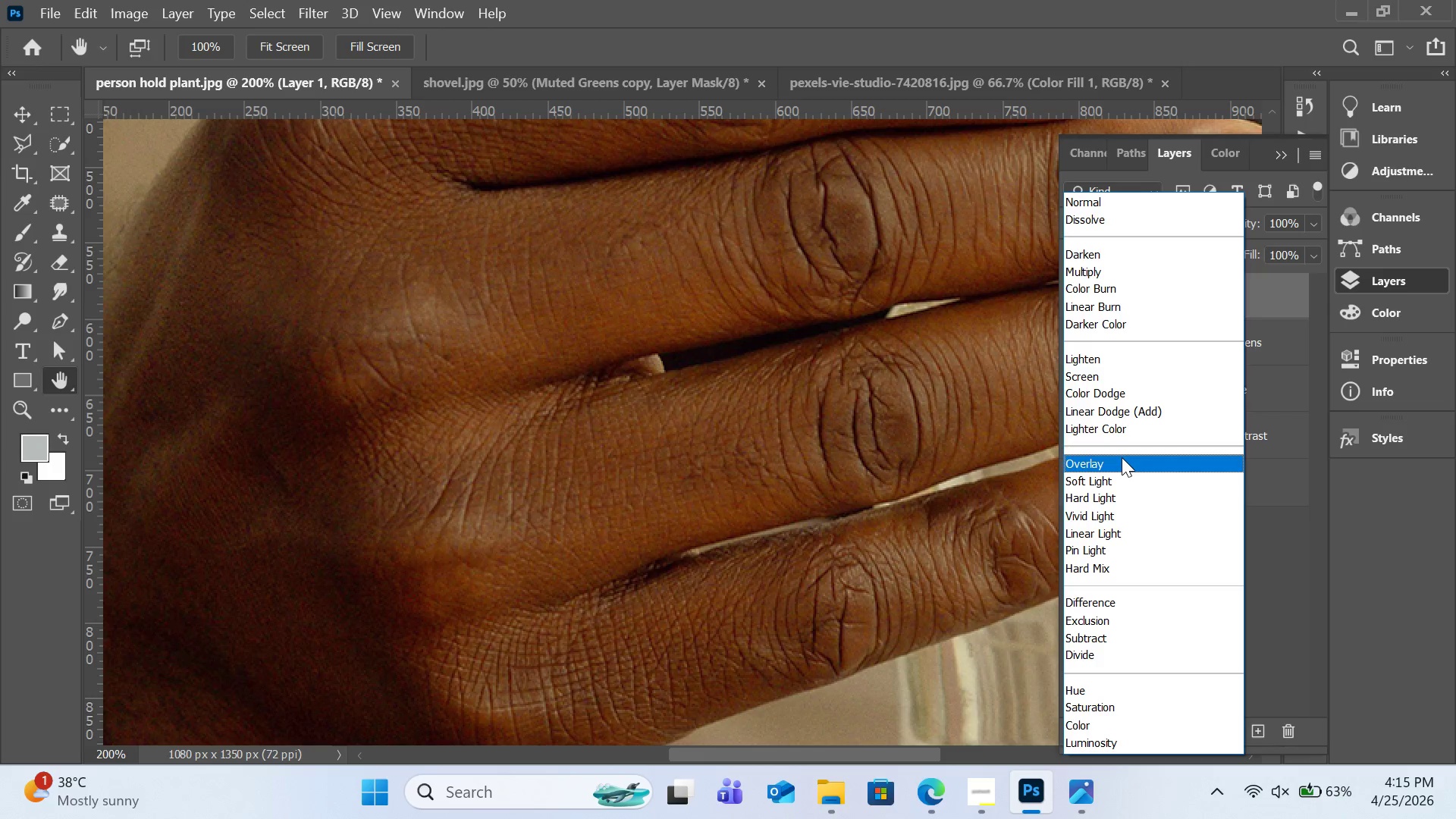 
left_click([1122, 457])
 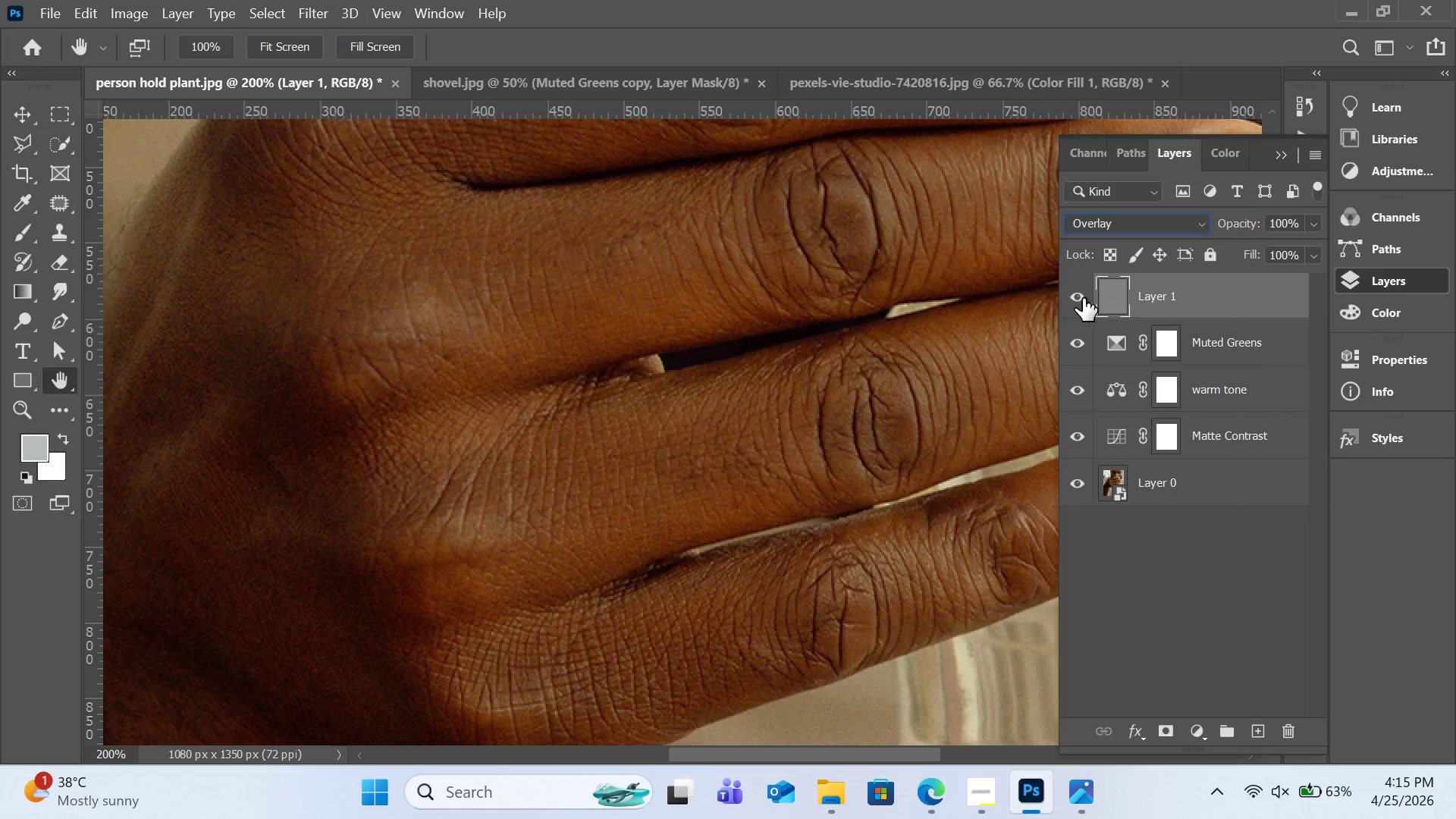 
left_click([1081, 297])
 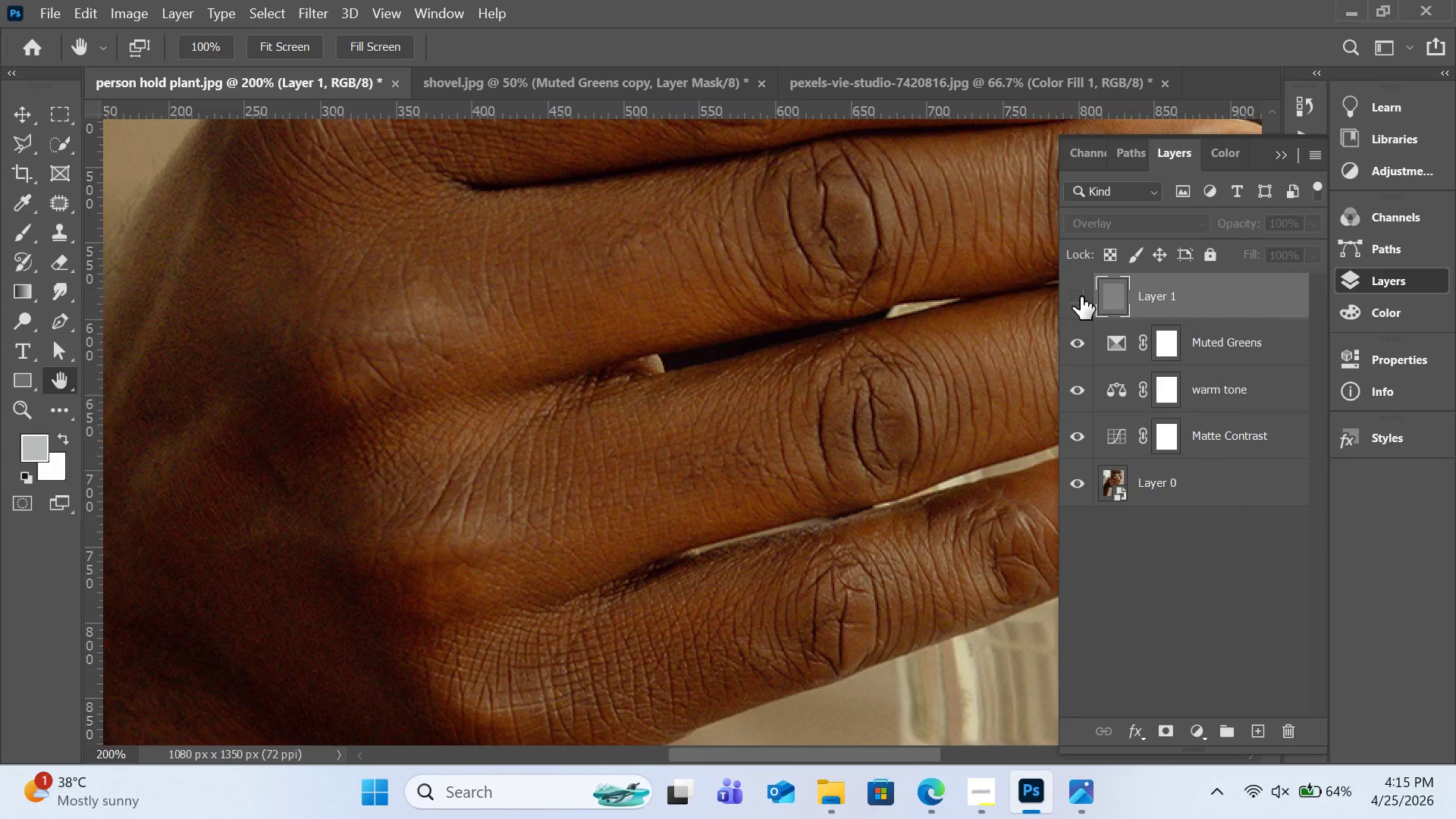 
left_click([1081, 297])
 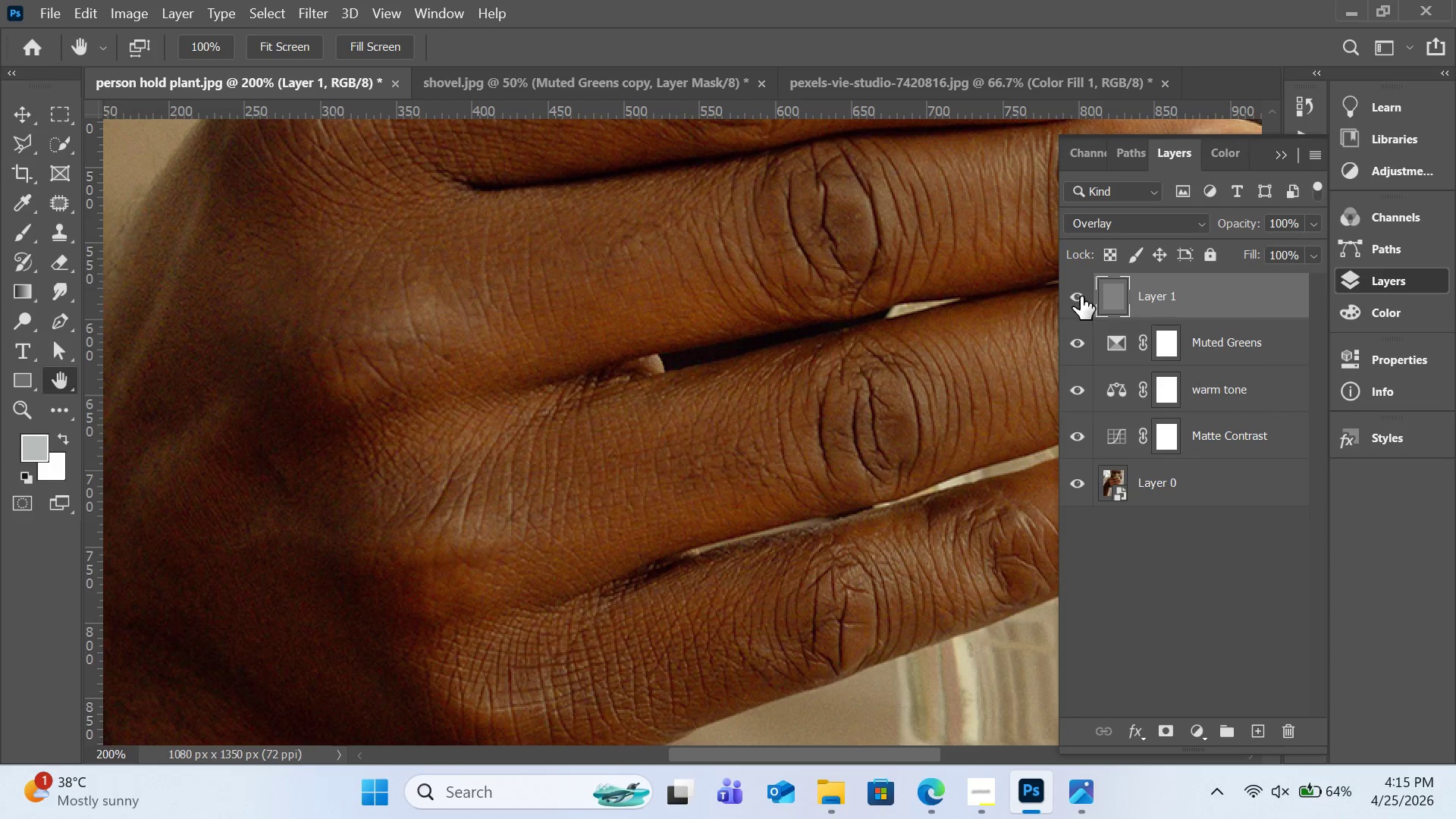 
key(Control+Minus)
 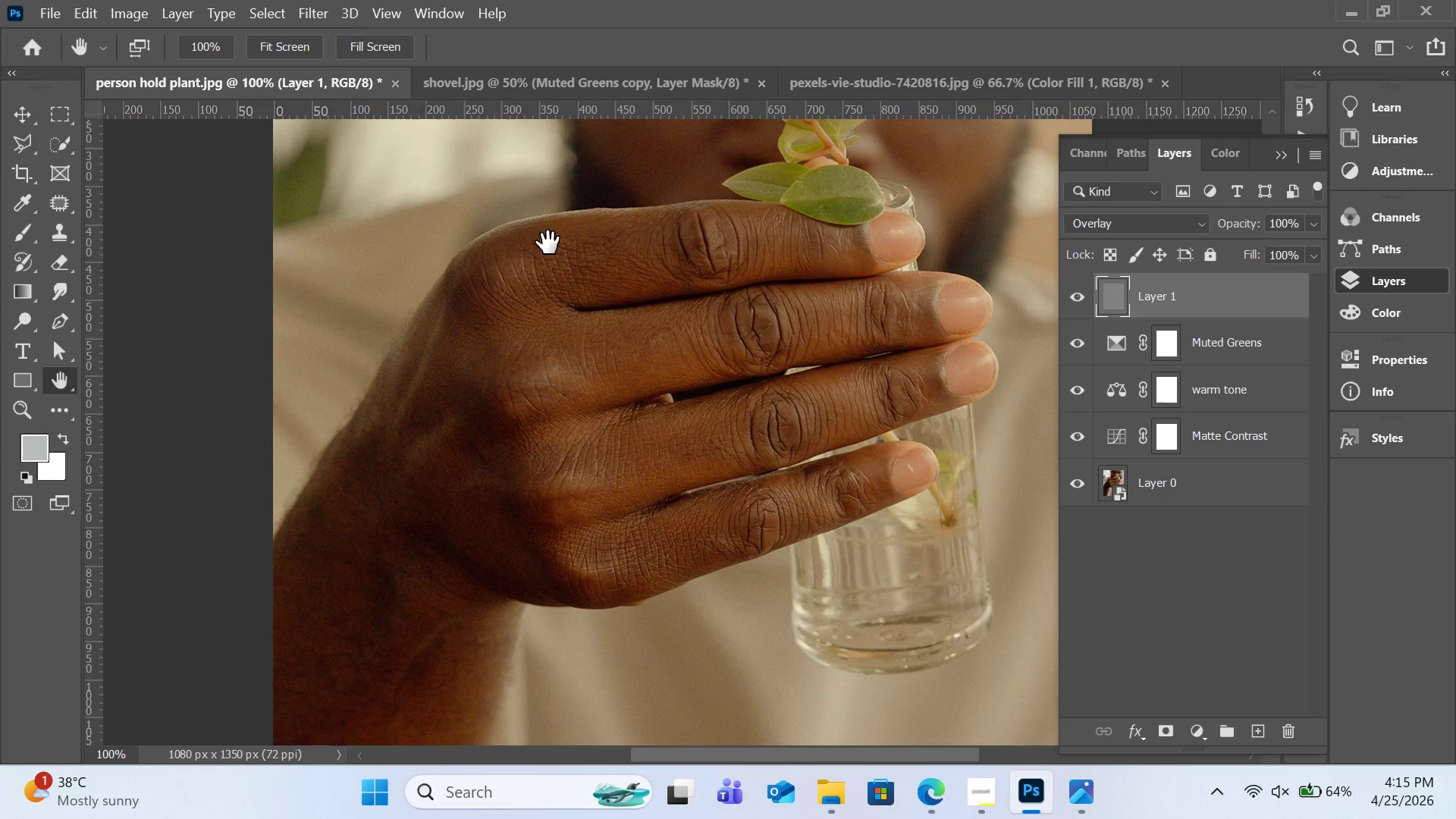 
left_click_drag(start_coordinate=[548, 243], to_coordinate=[639, 363])
 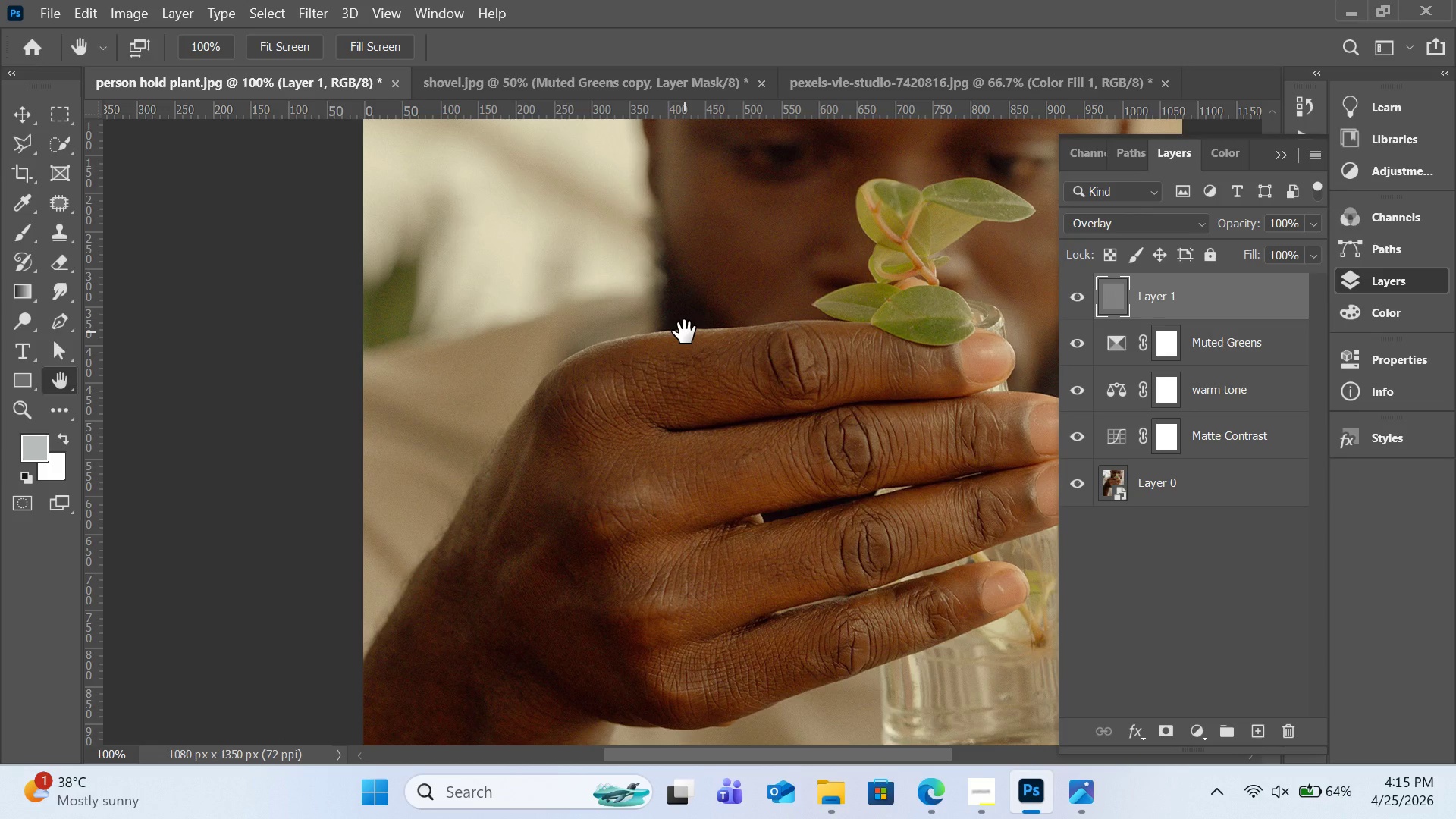 
wait(32.17)
 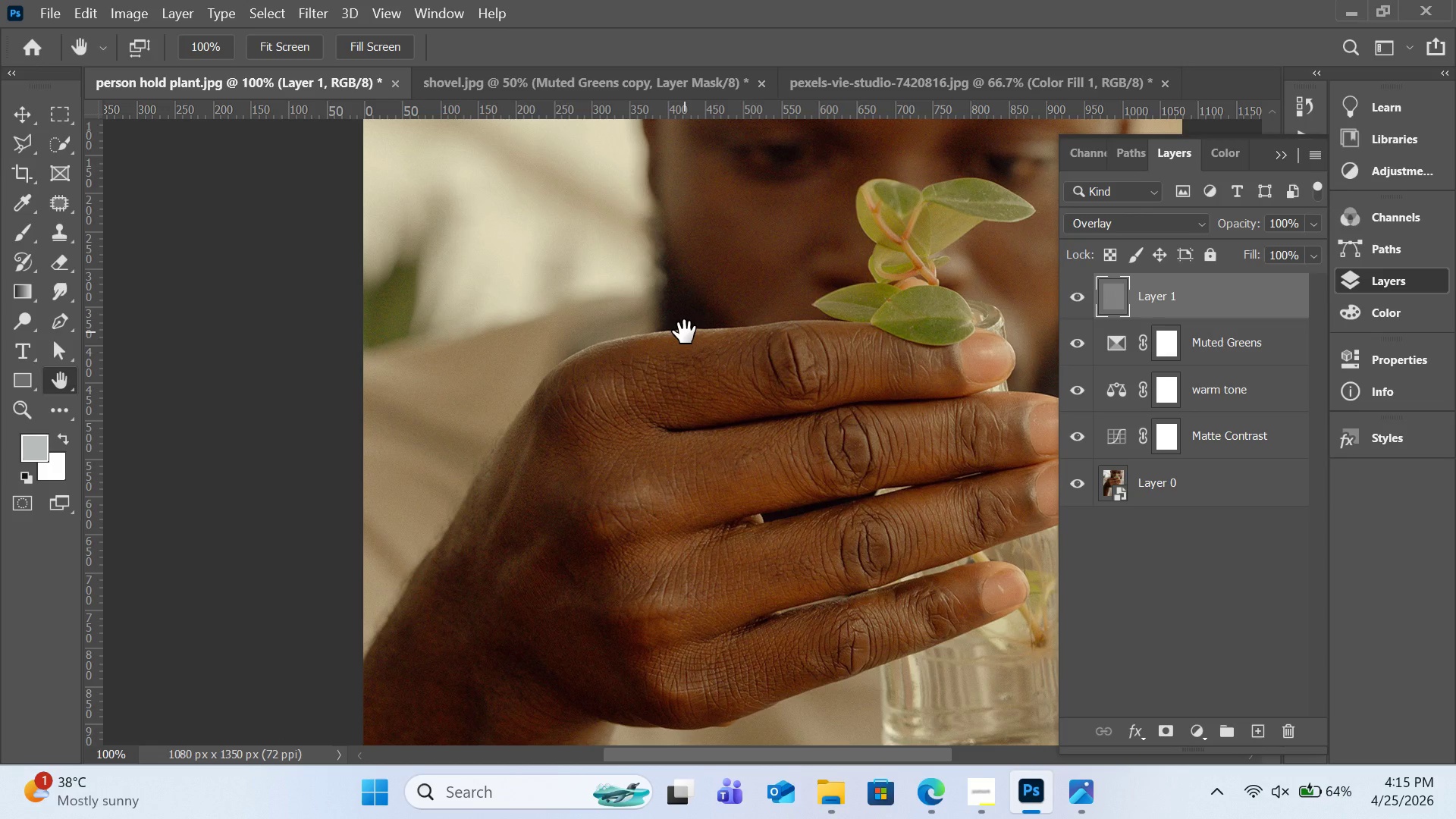 
left_click_drag(start_coordinate=[769, 306], to_coordinate=[629, 424])
 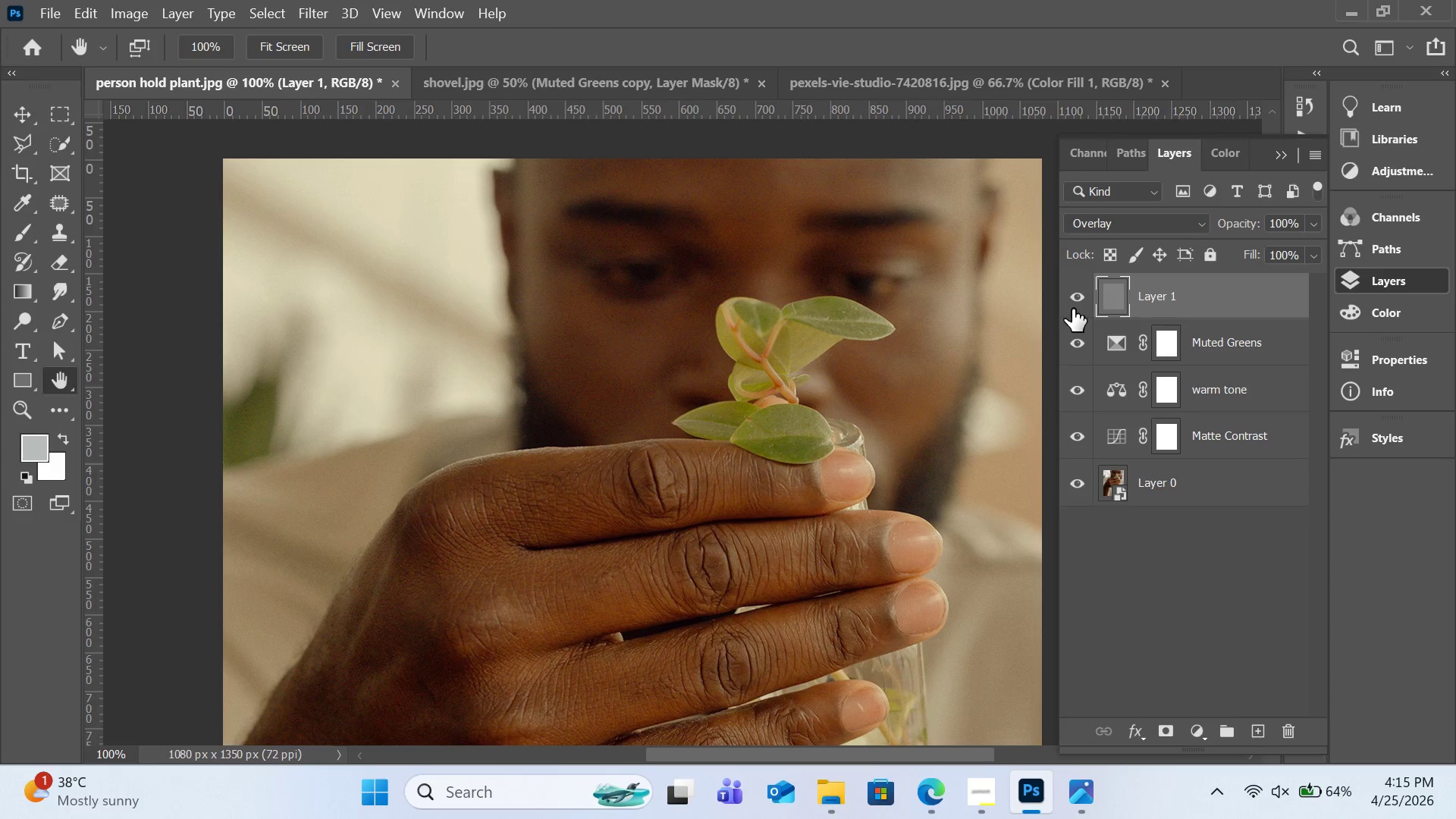 
double_click([1073, 300])
 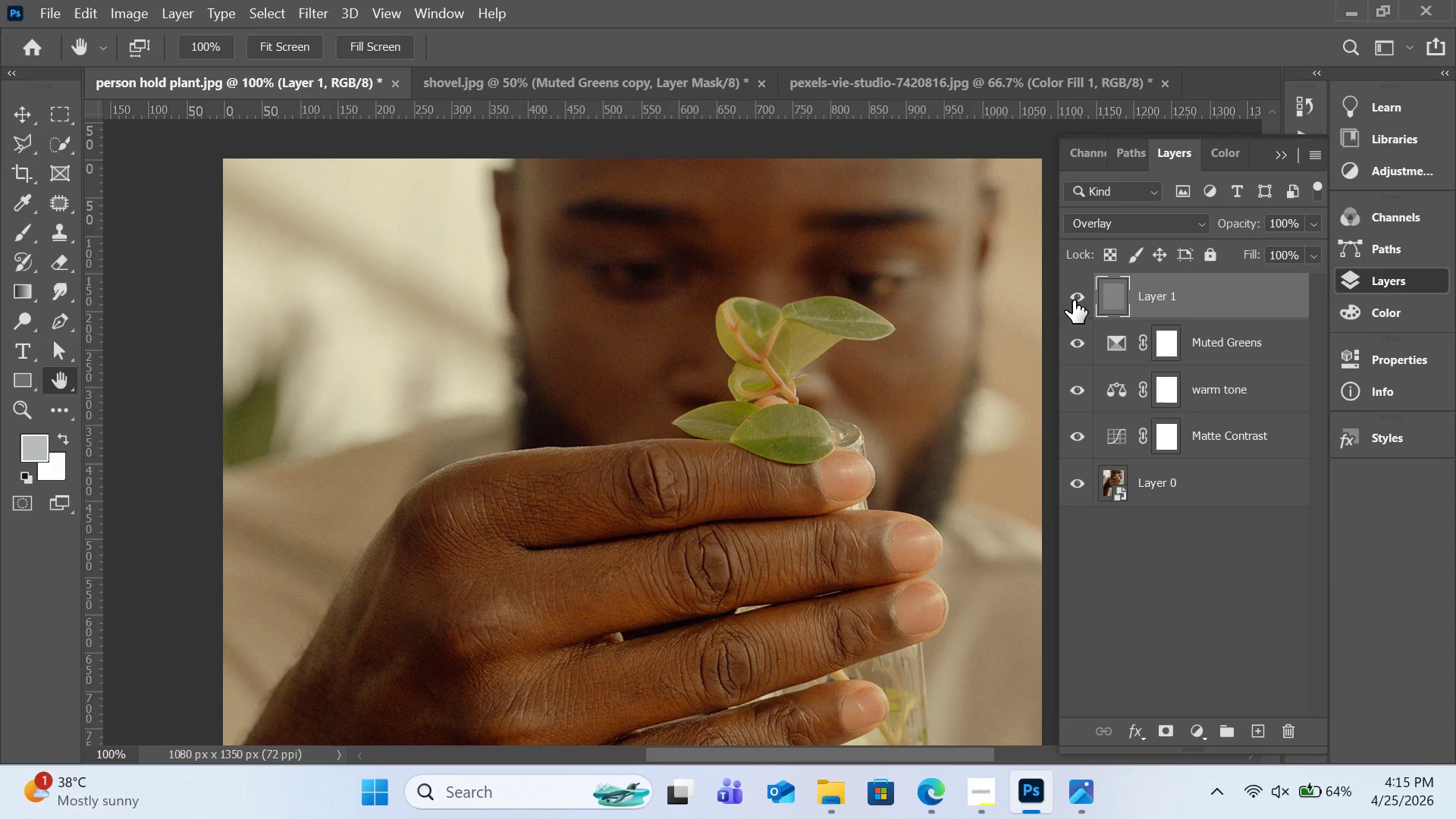 
left_click([1073, 300])
 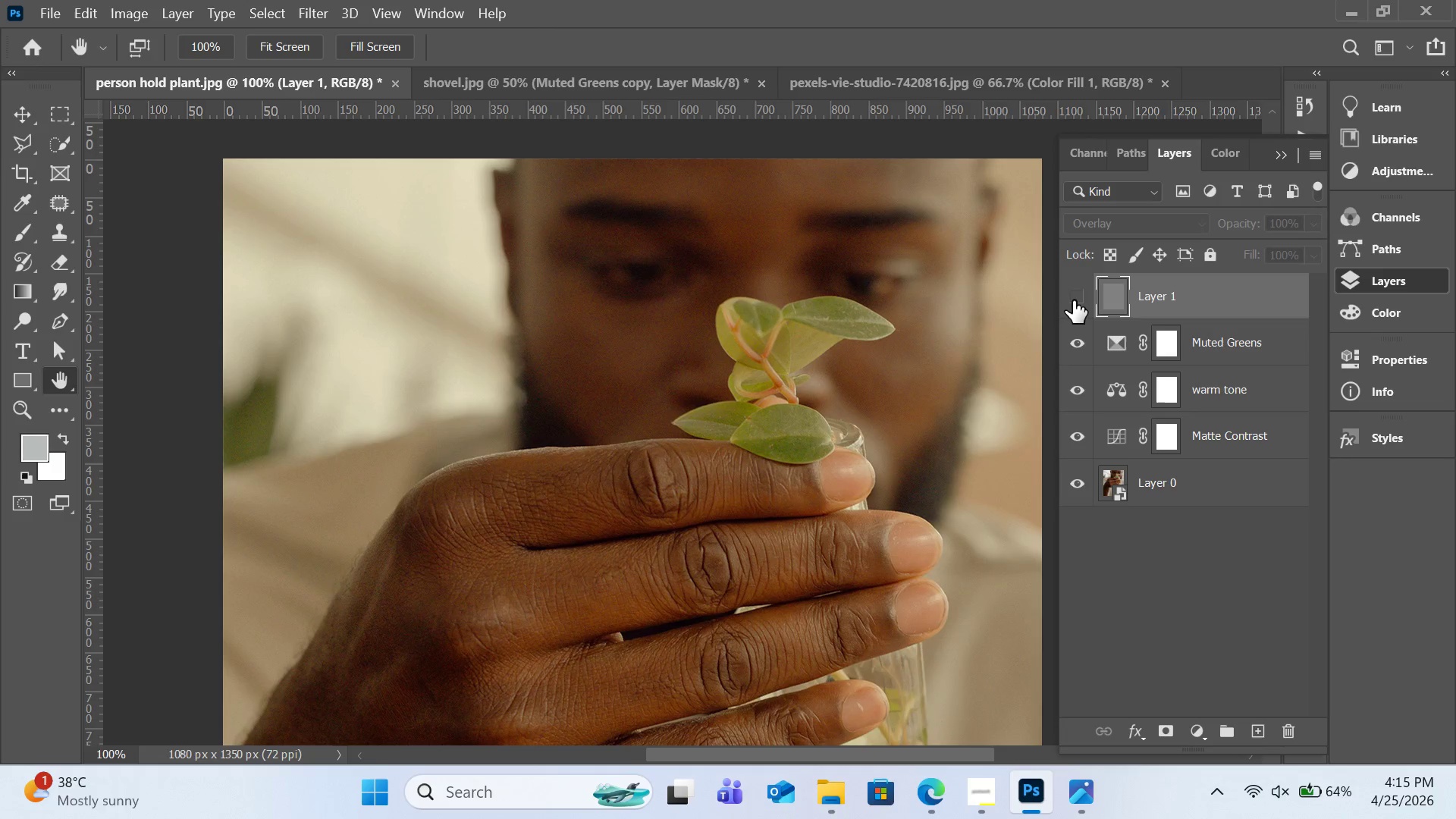 
left_click([1073, 300])
 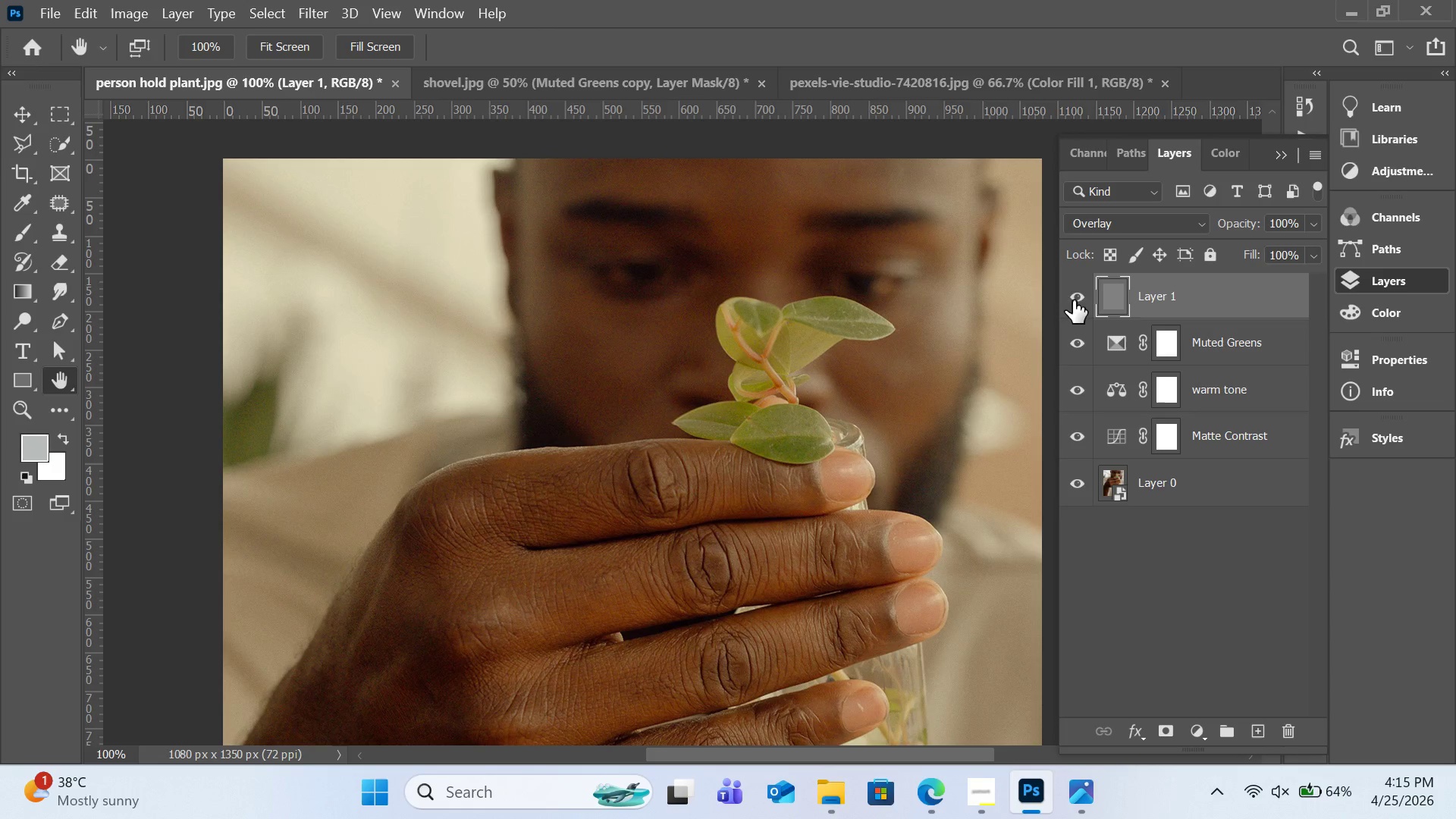 
left_click([1073, 300])
 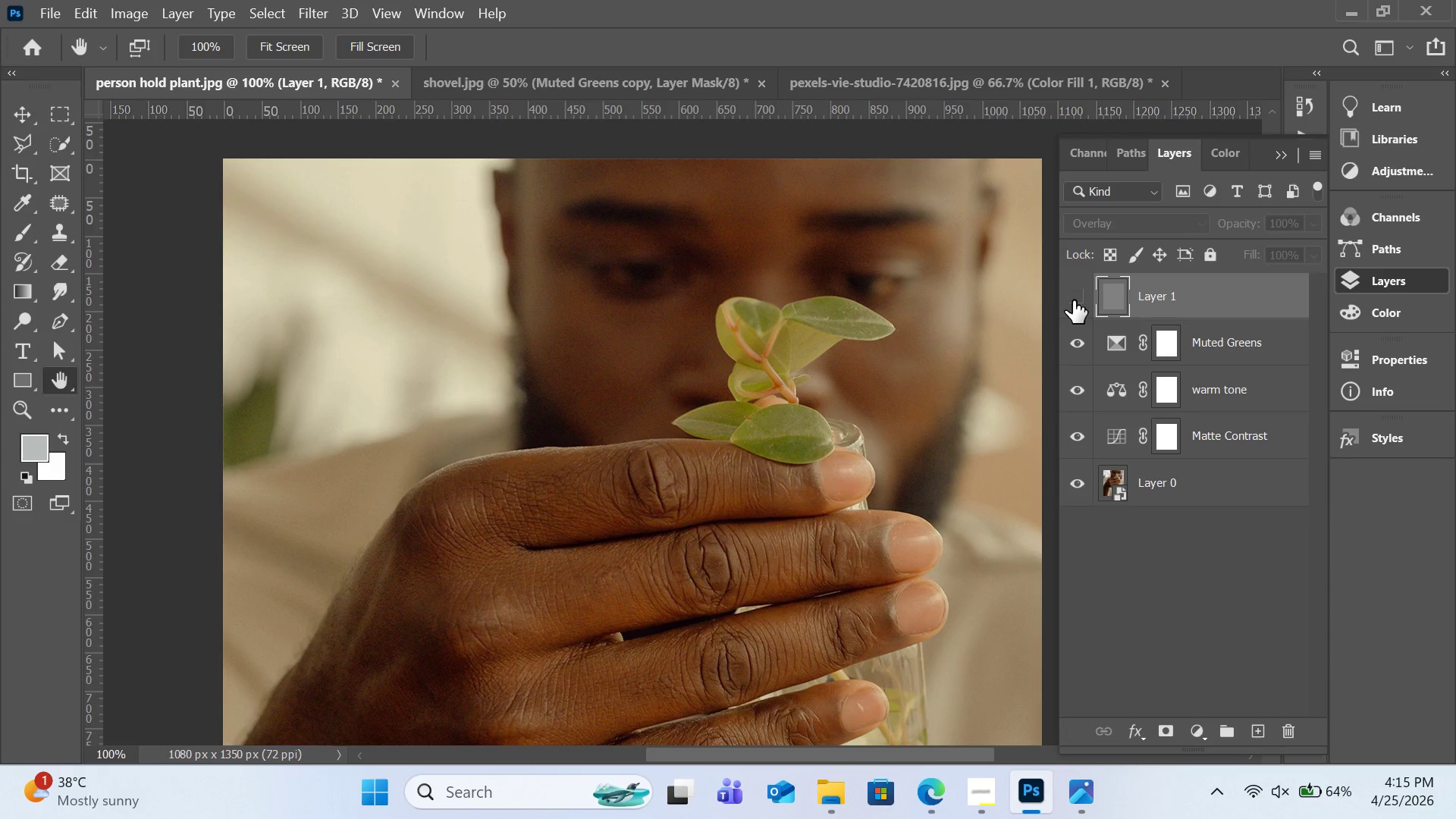 
left_click([1073, 300])
 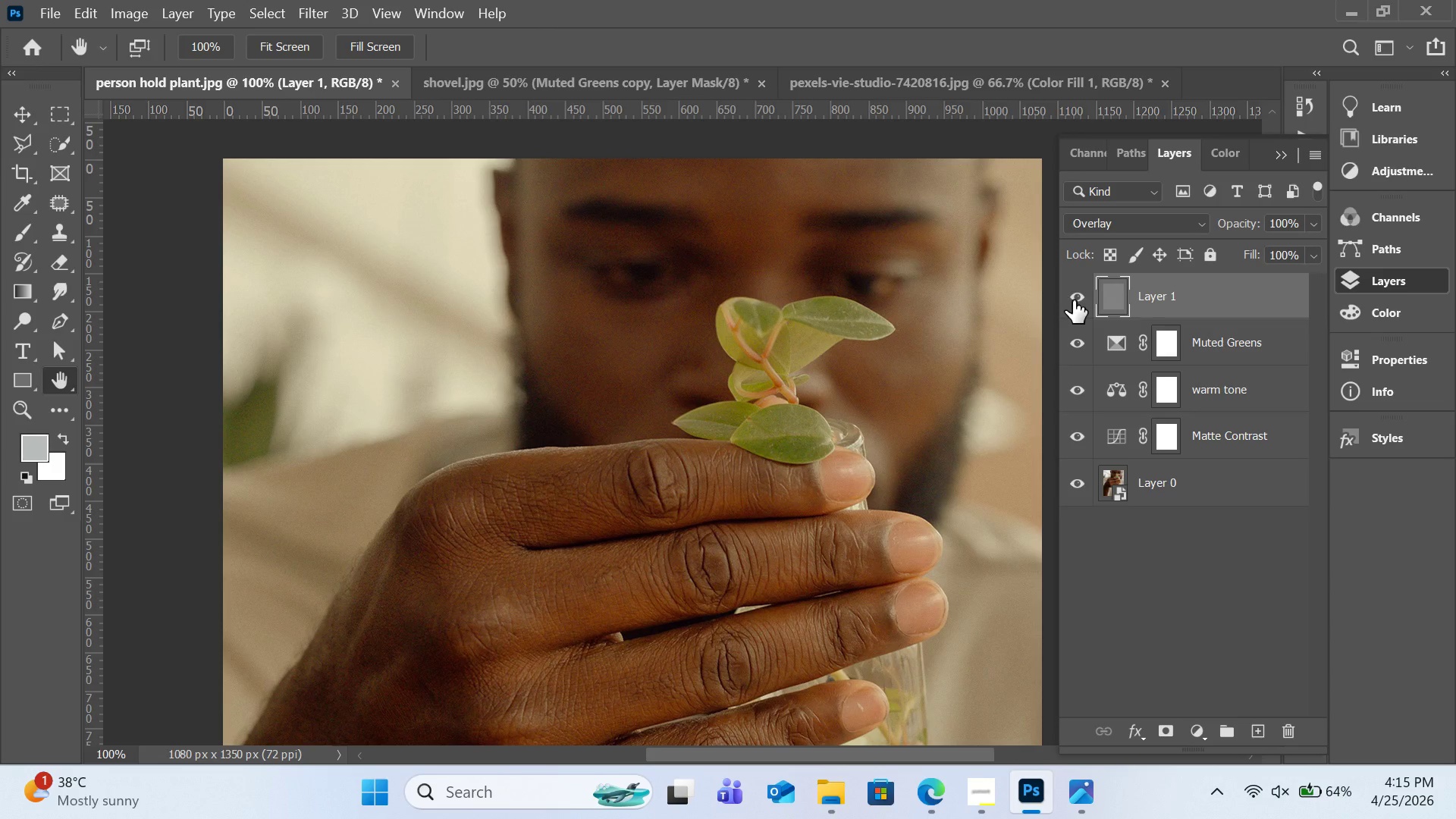 
left_click([1073, 300])
 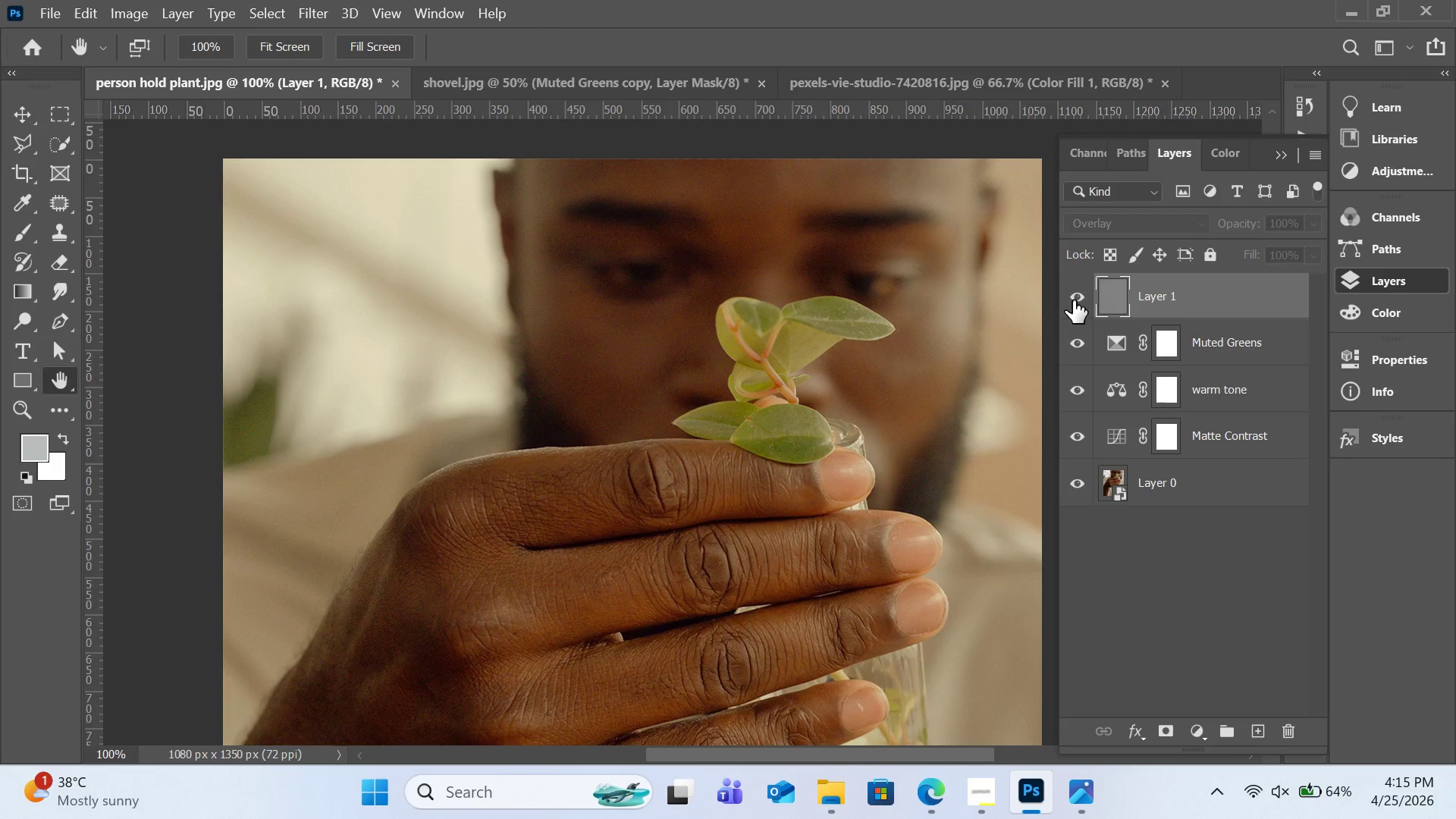 
left_click([1073, 300])
 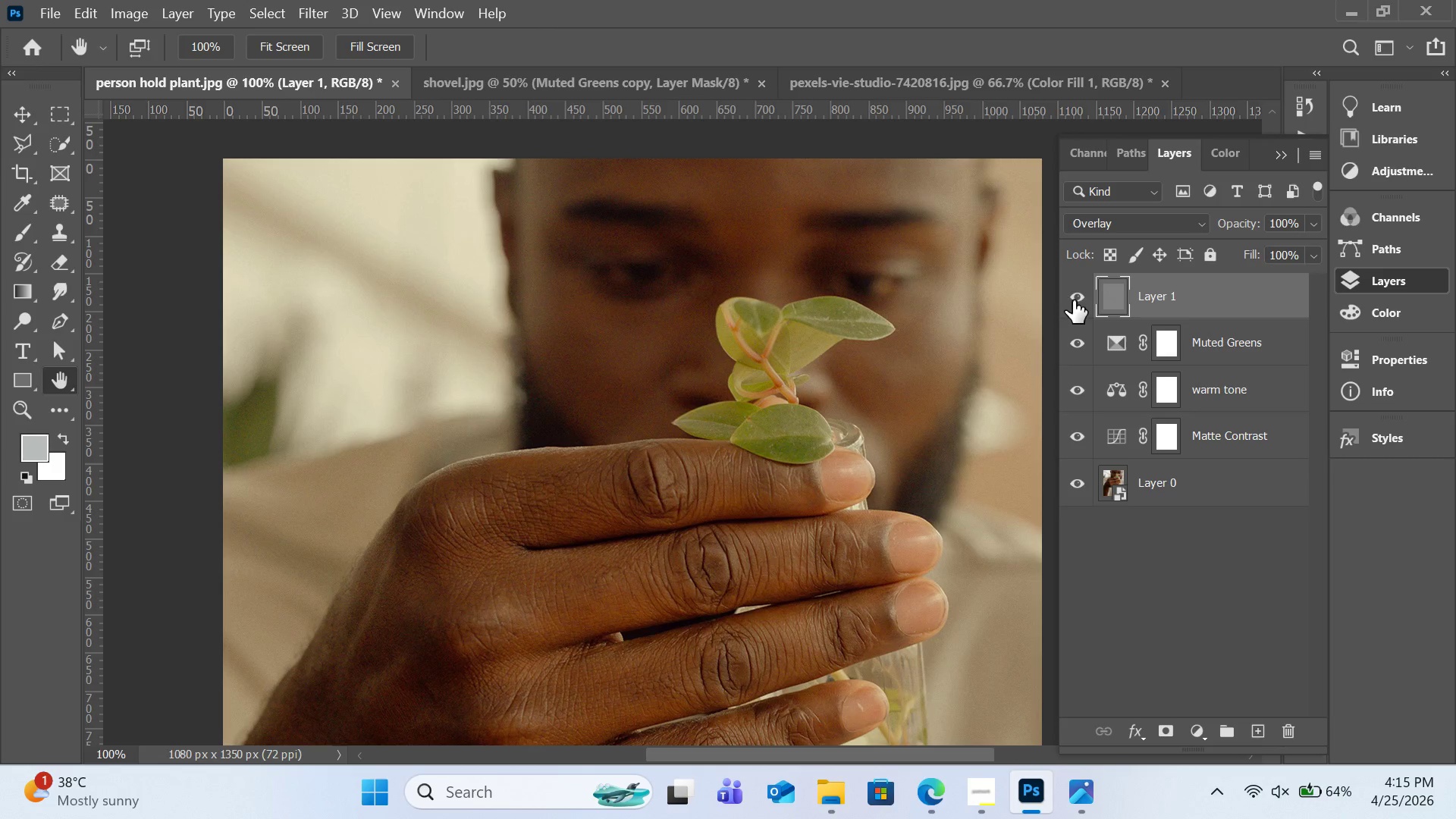 
left_click([1073, 300])
 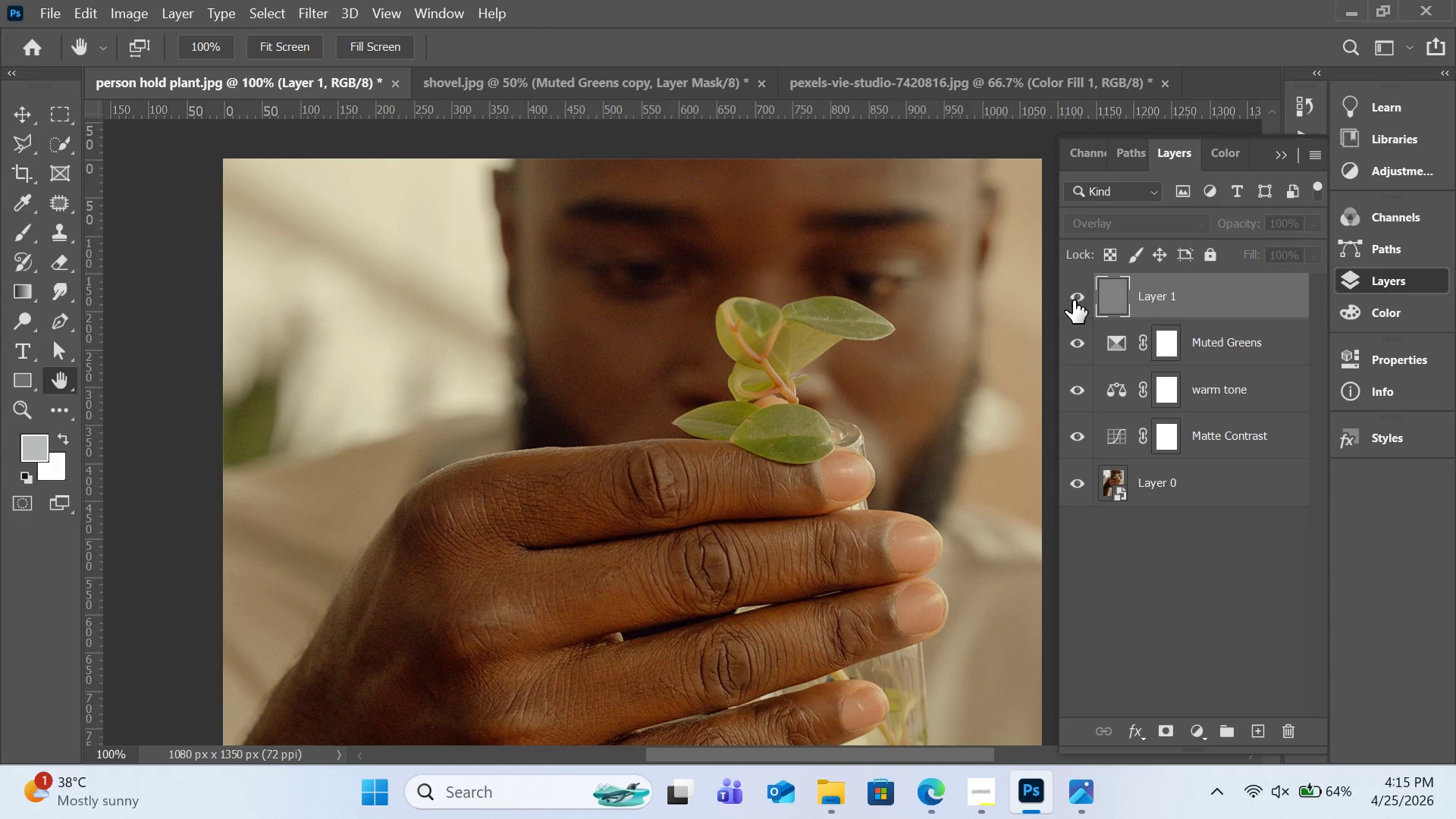 
left_click([1073, 300])
 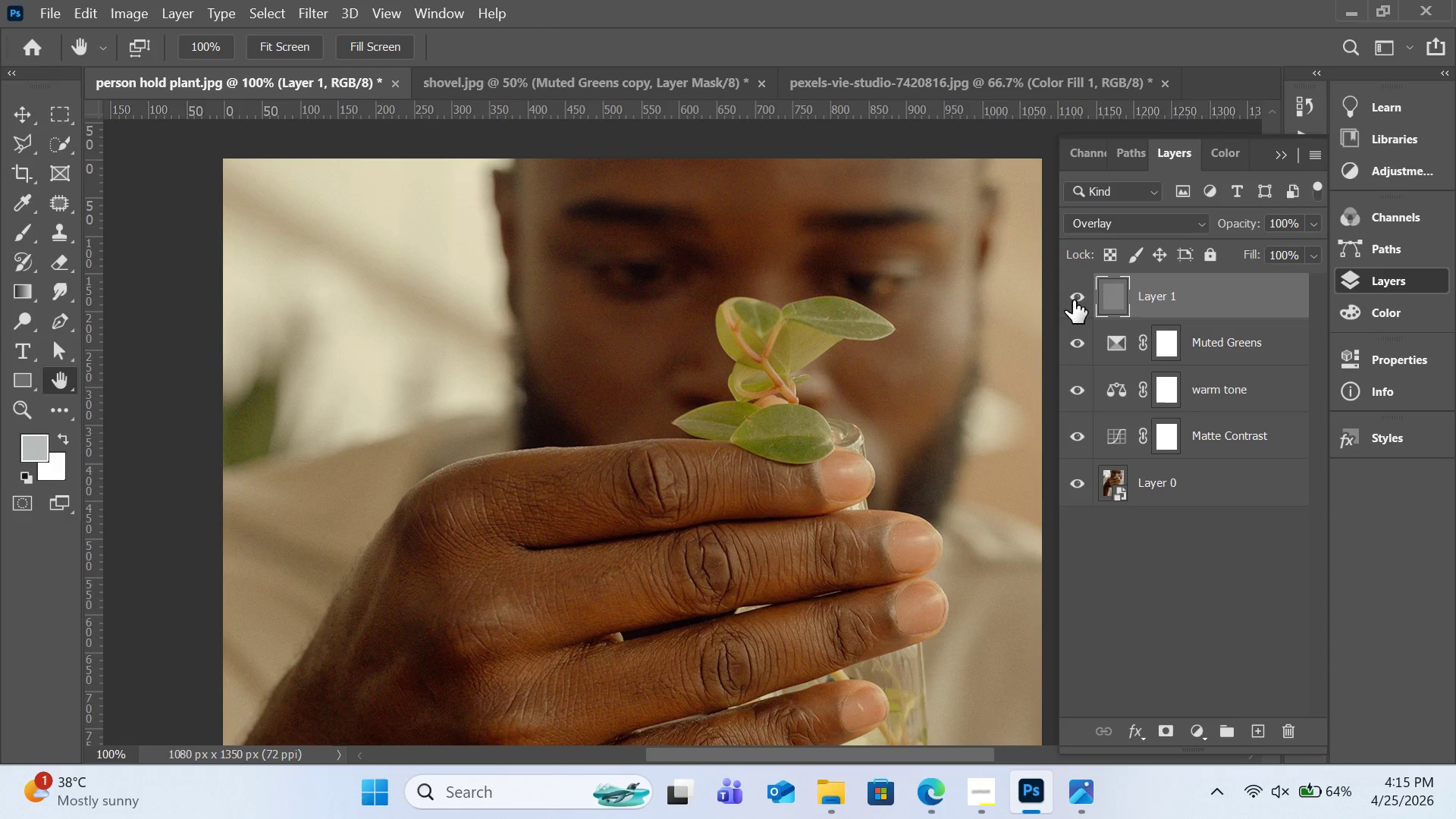 
left_click([1073, 300])
 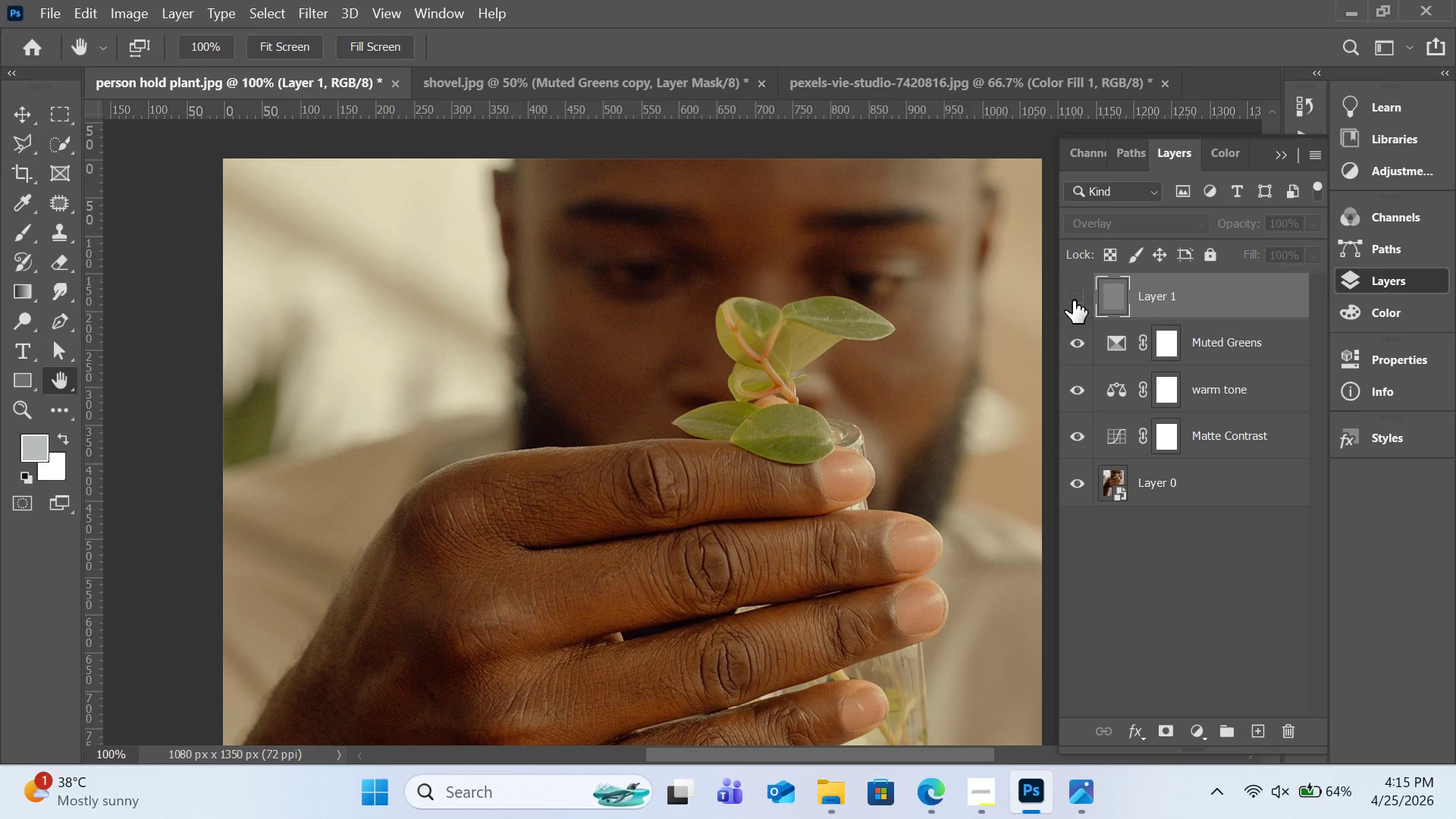 
left_click([1073, 300])
 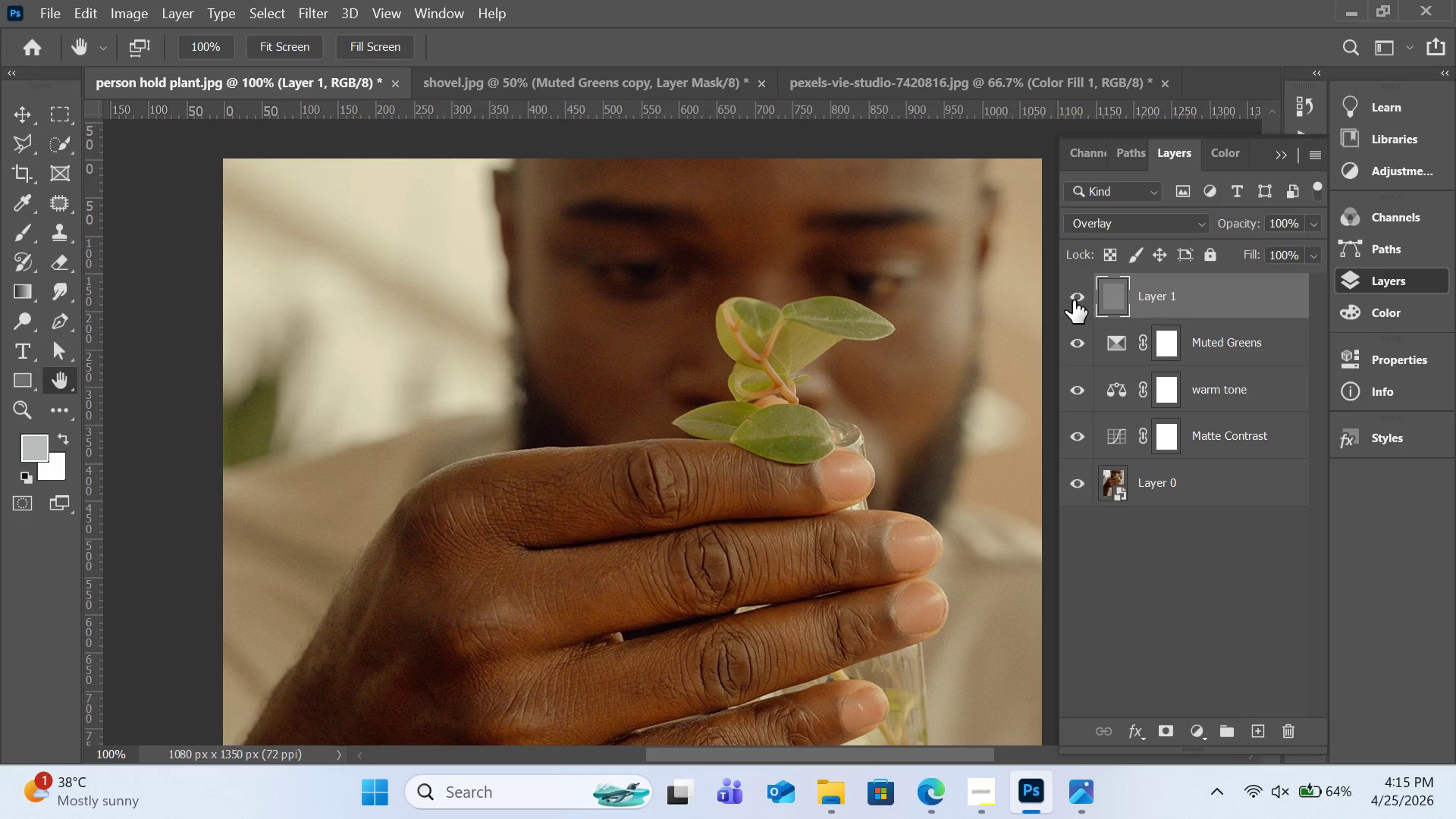 
left_click([1073, 300])
 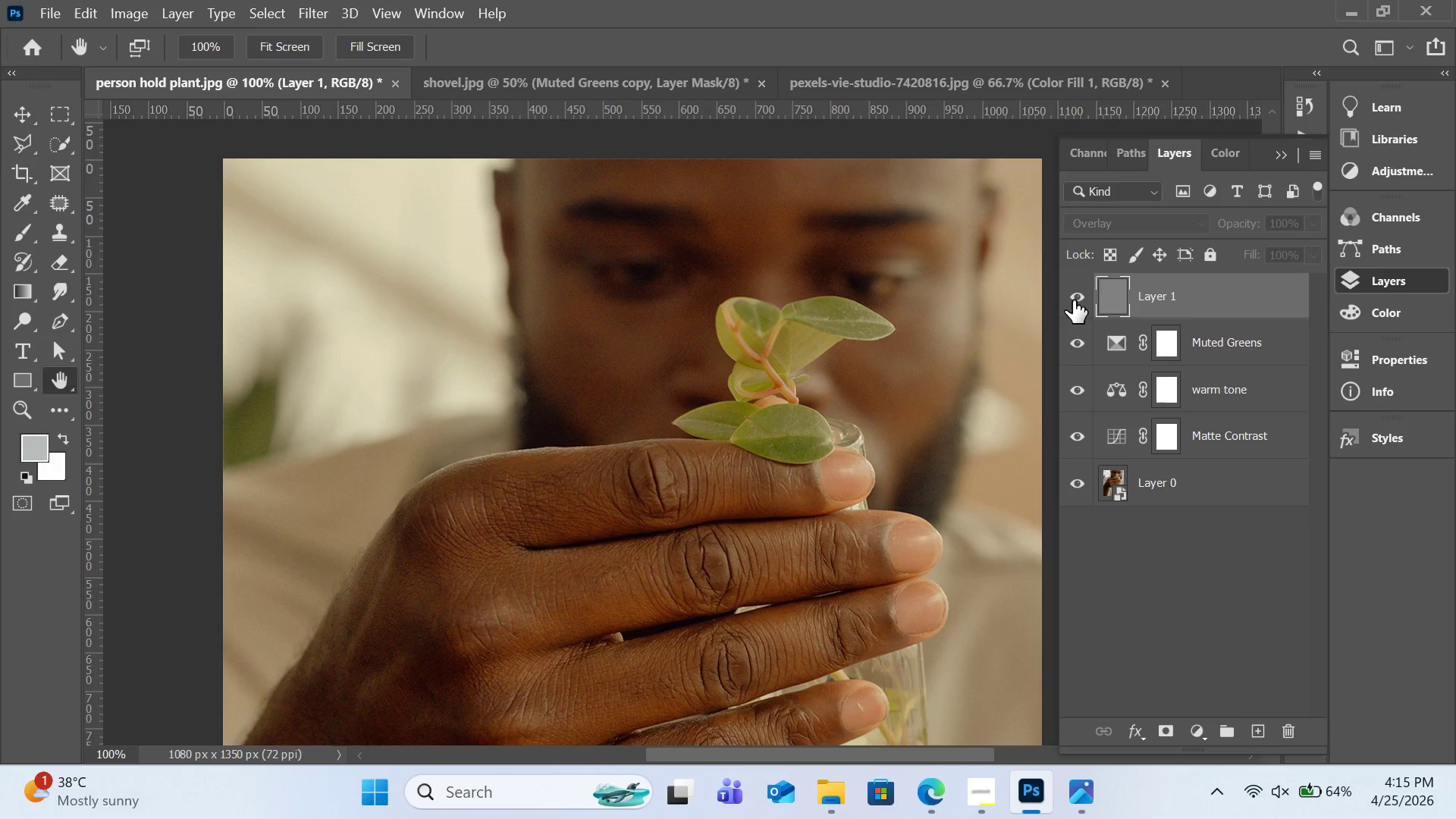 
left_click([1073, 300])
 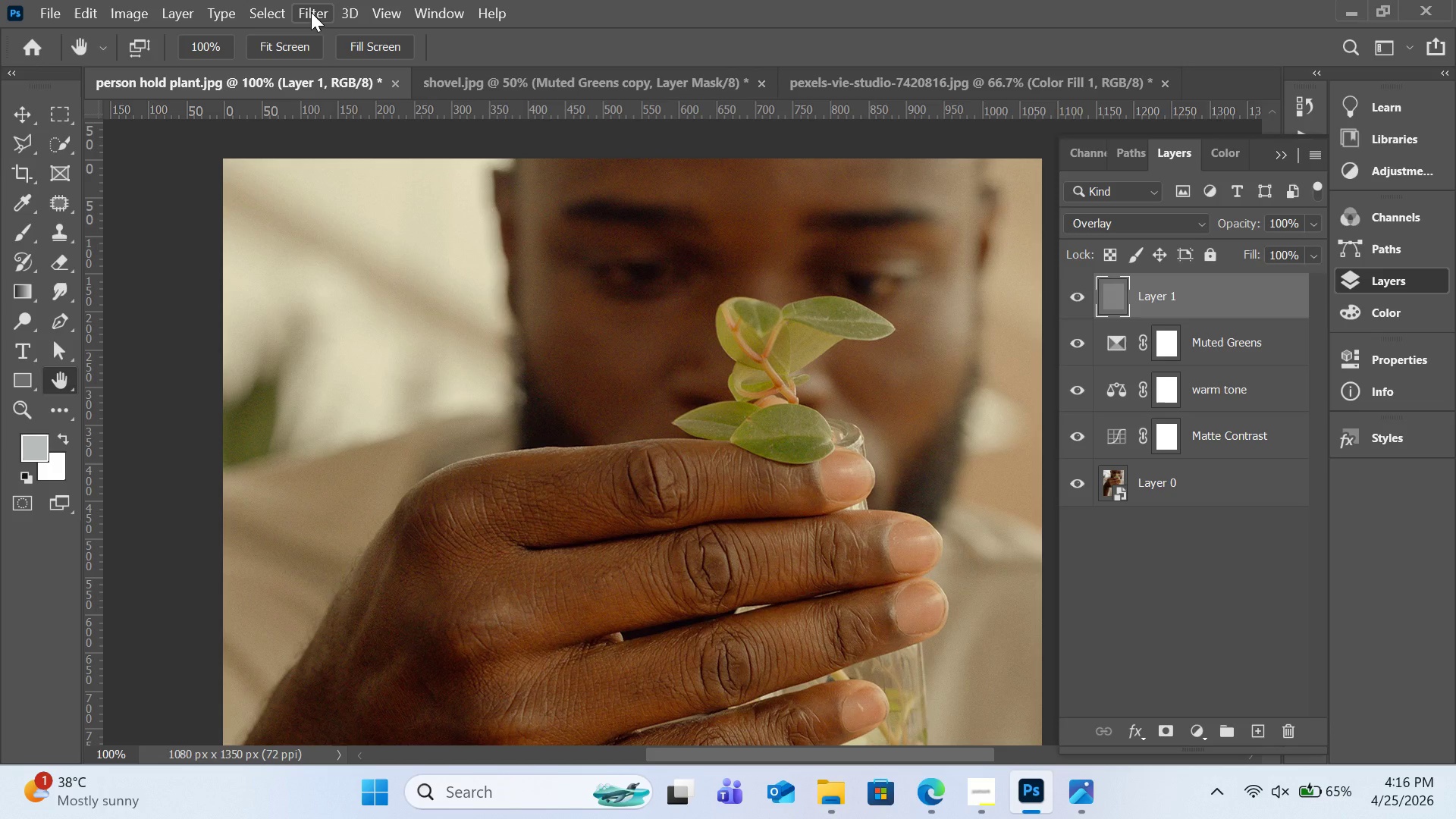 
wait(10.66)
 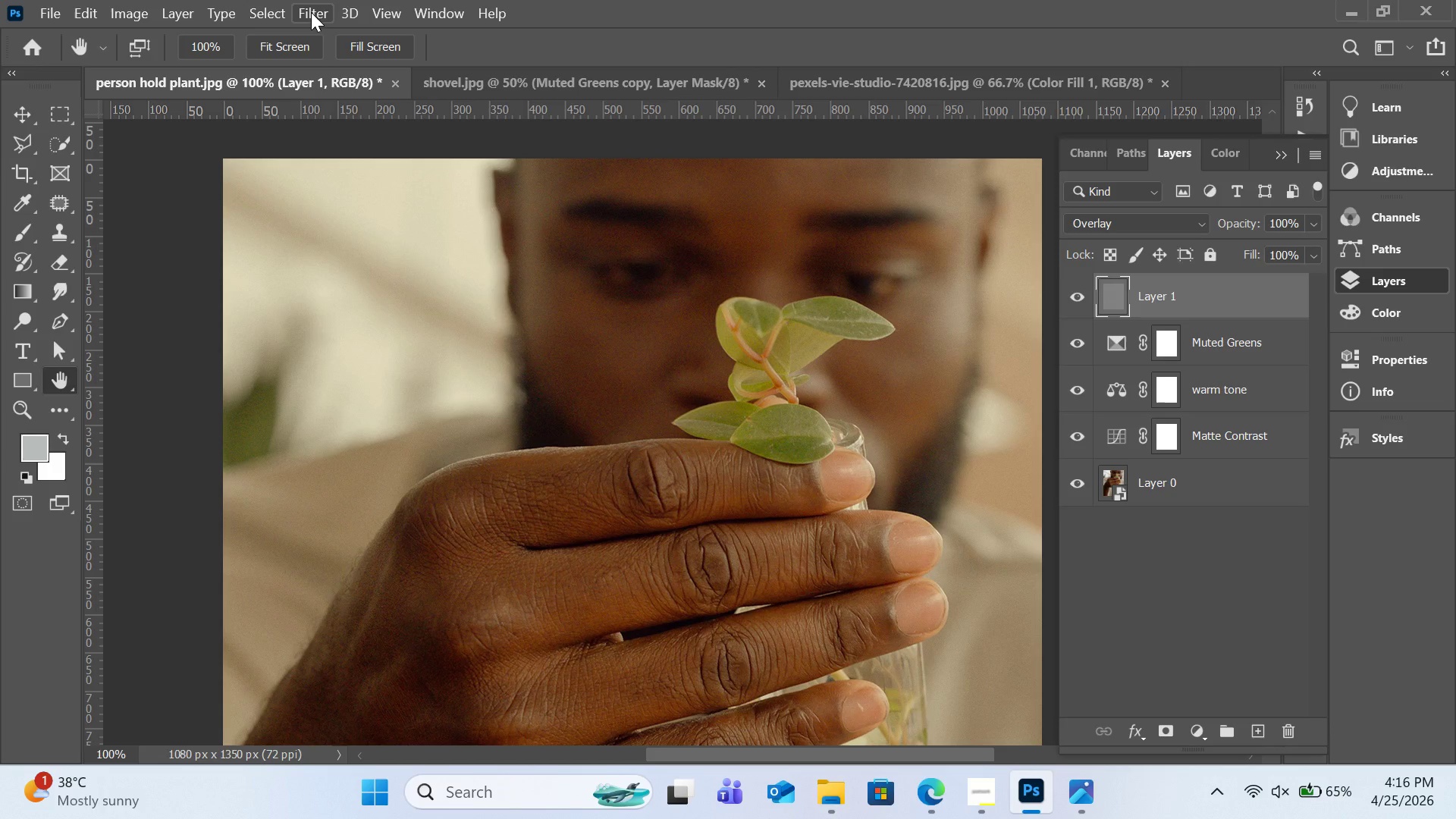 
left_click([1082, 296])
 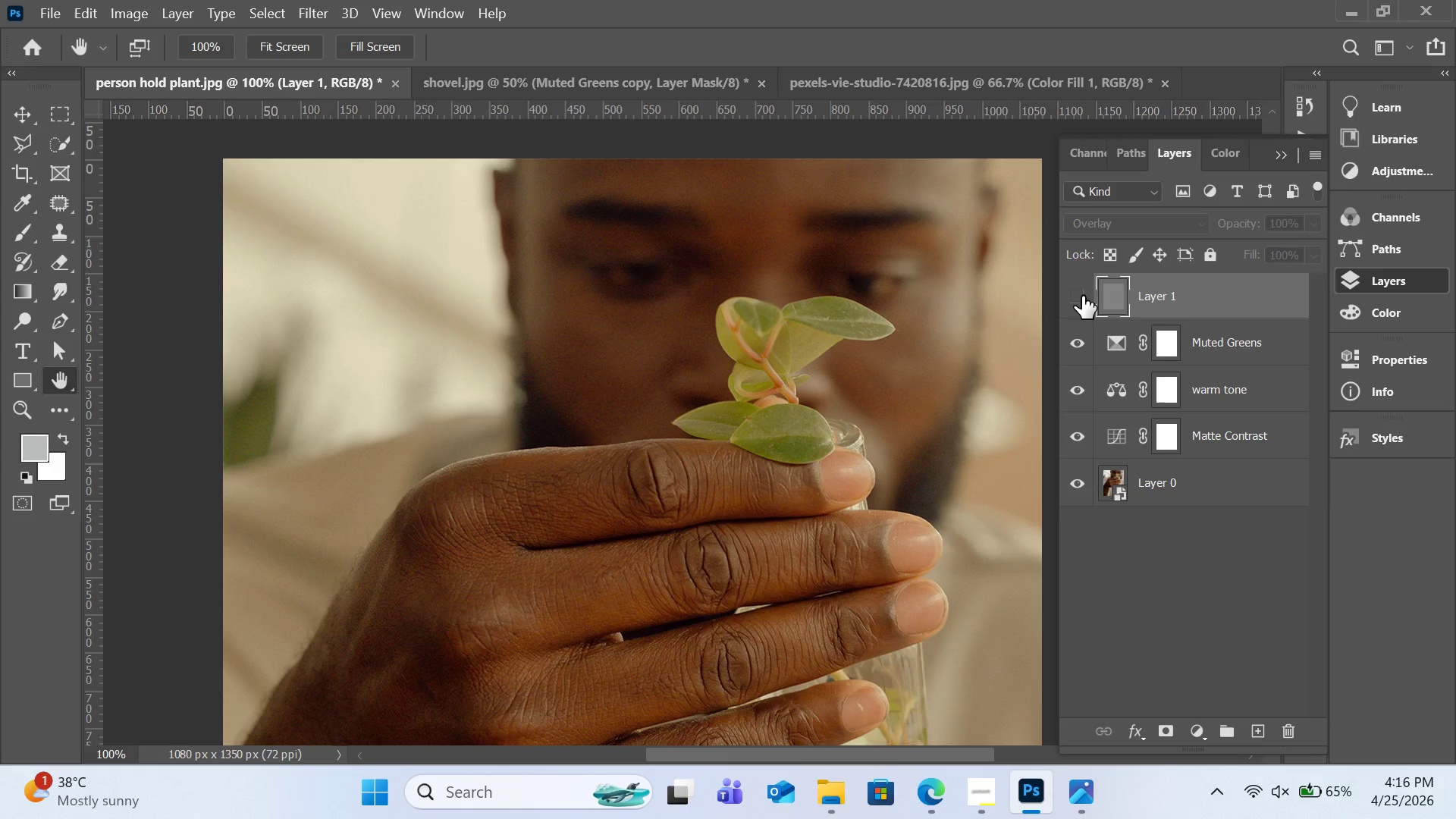 
left_click([1082, 296])
 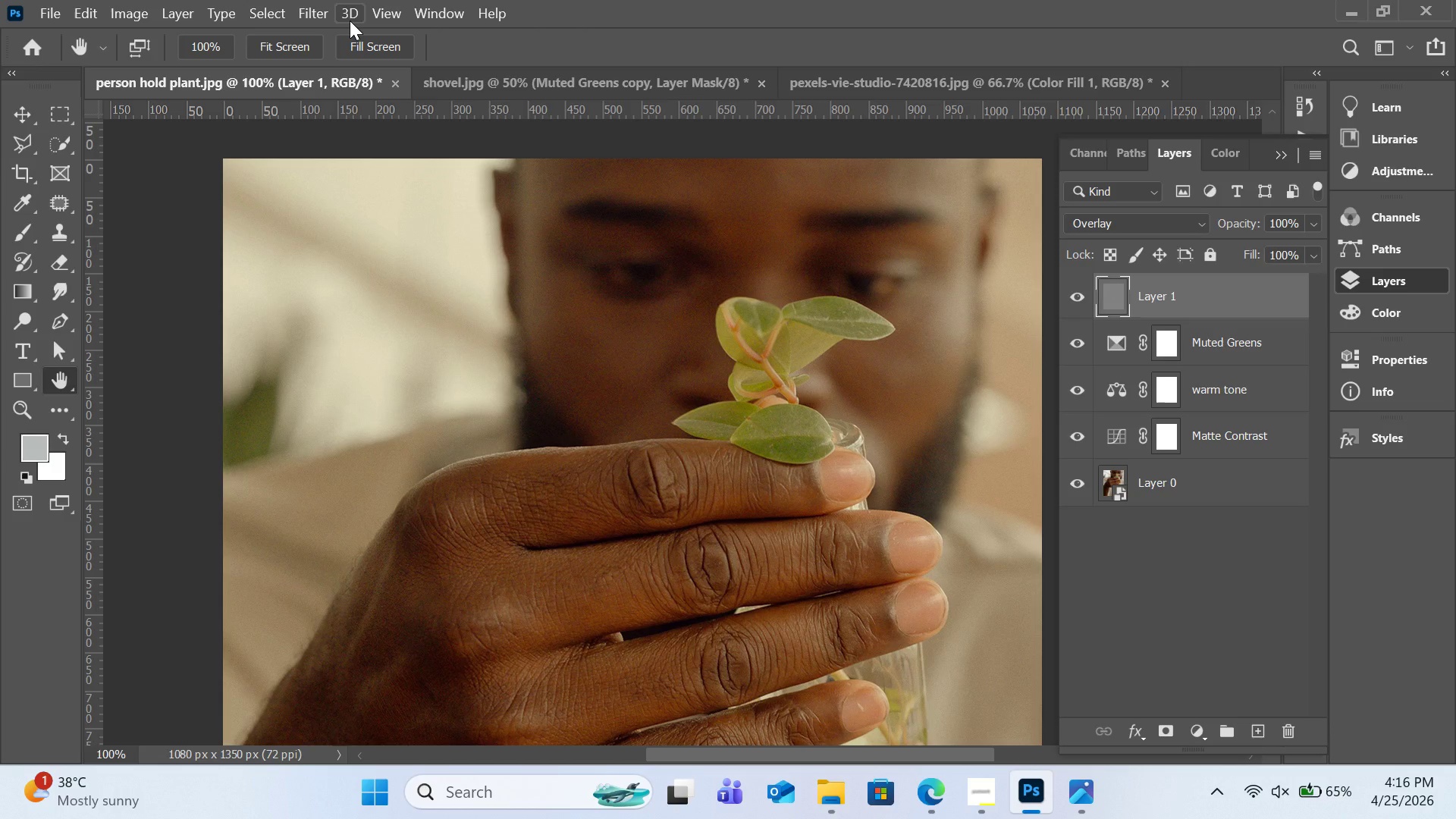 
left_click([322, 10])
 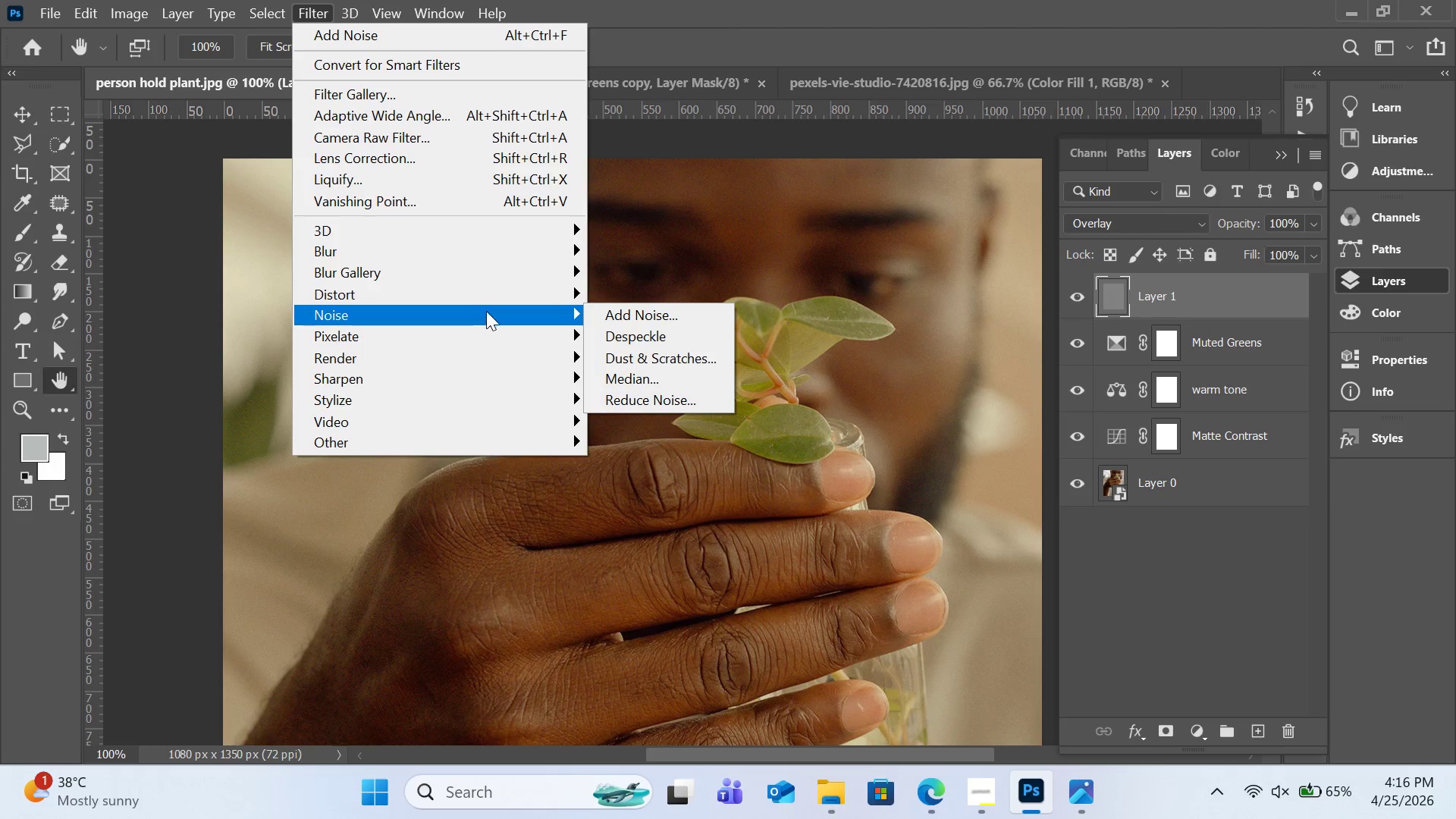 
left_click([651, 401])
 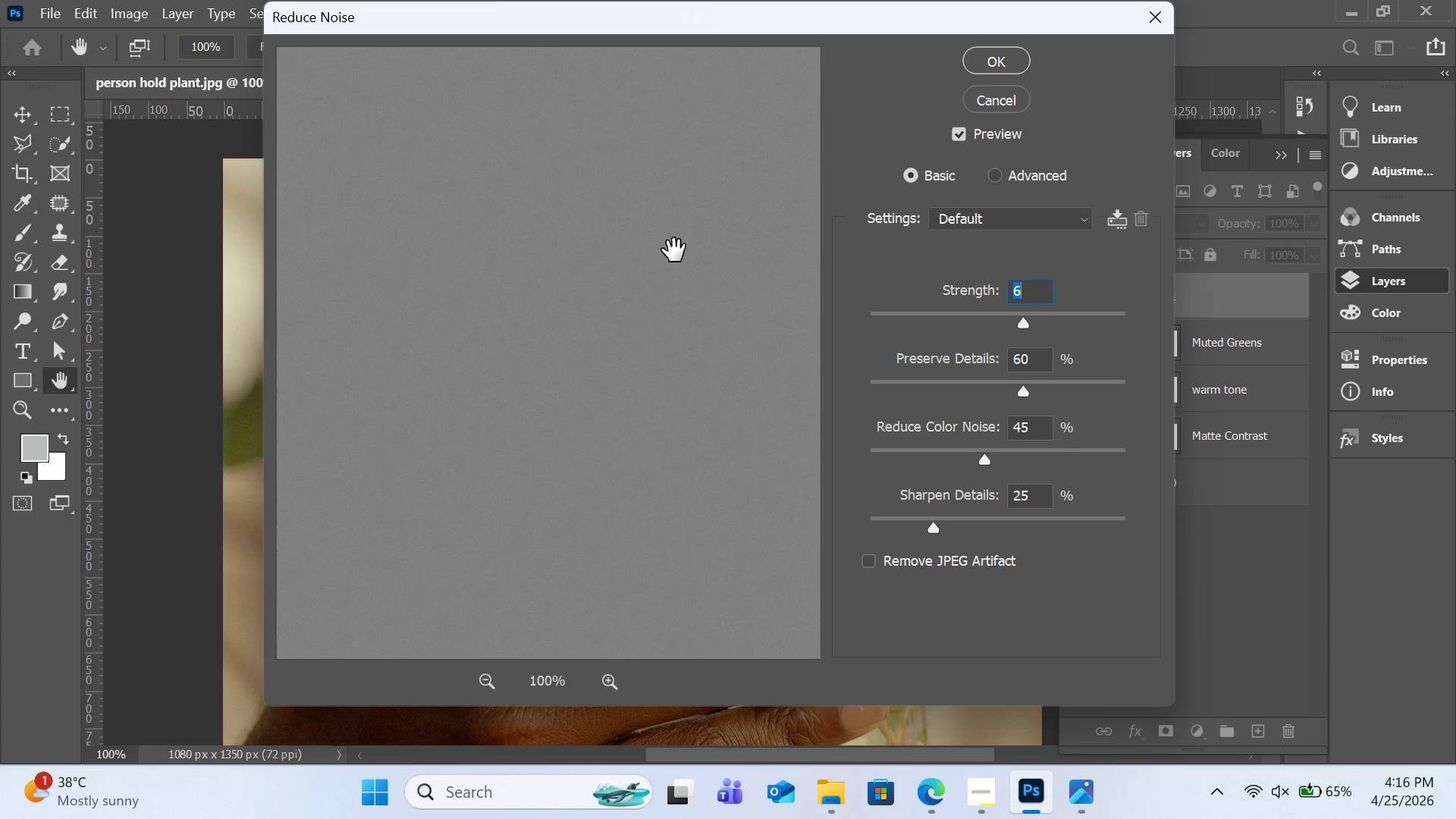 
left_click_drag(start_coordinate=[581, 256], to_coordinate=[713, 246])
 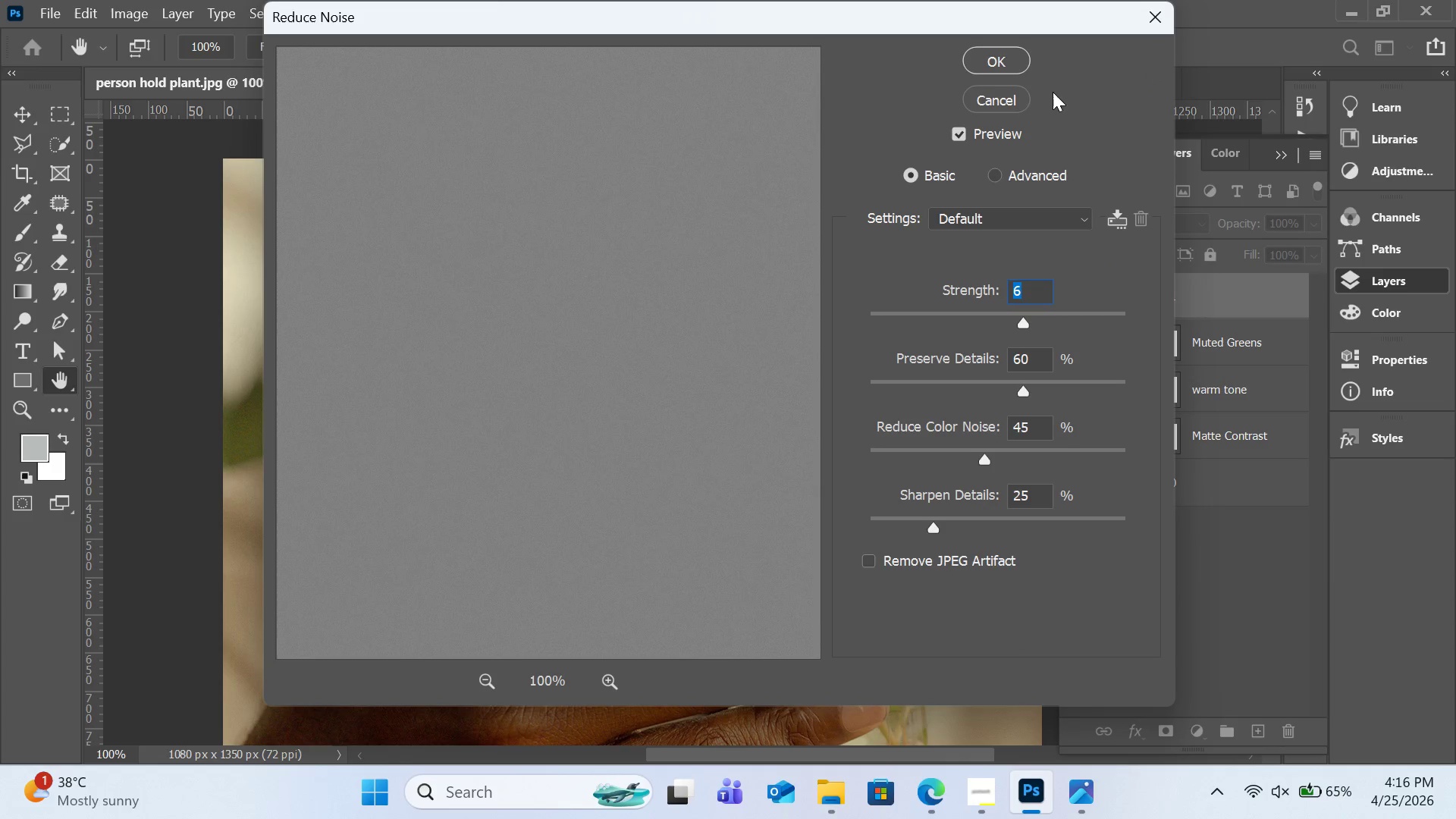 
left_click([1012, 98])
 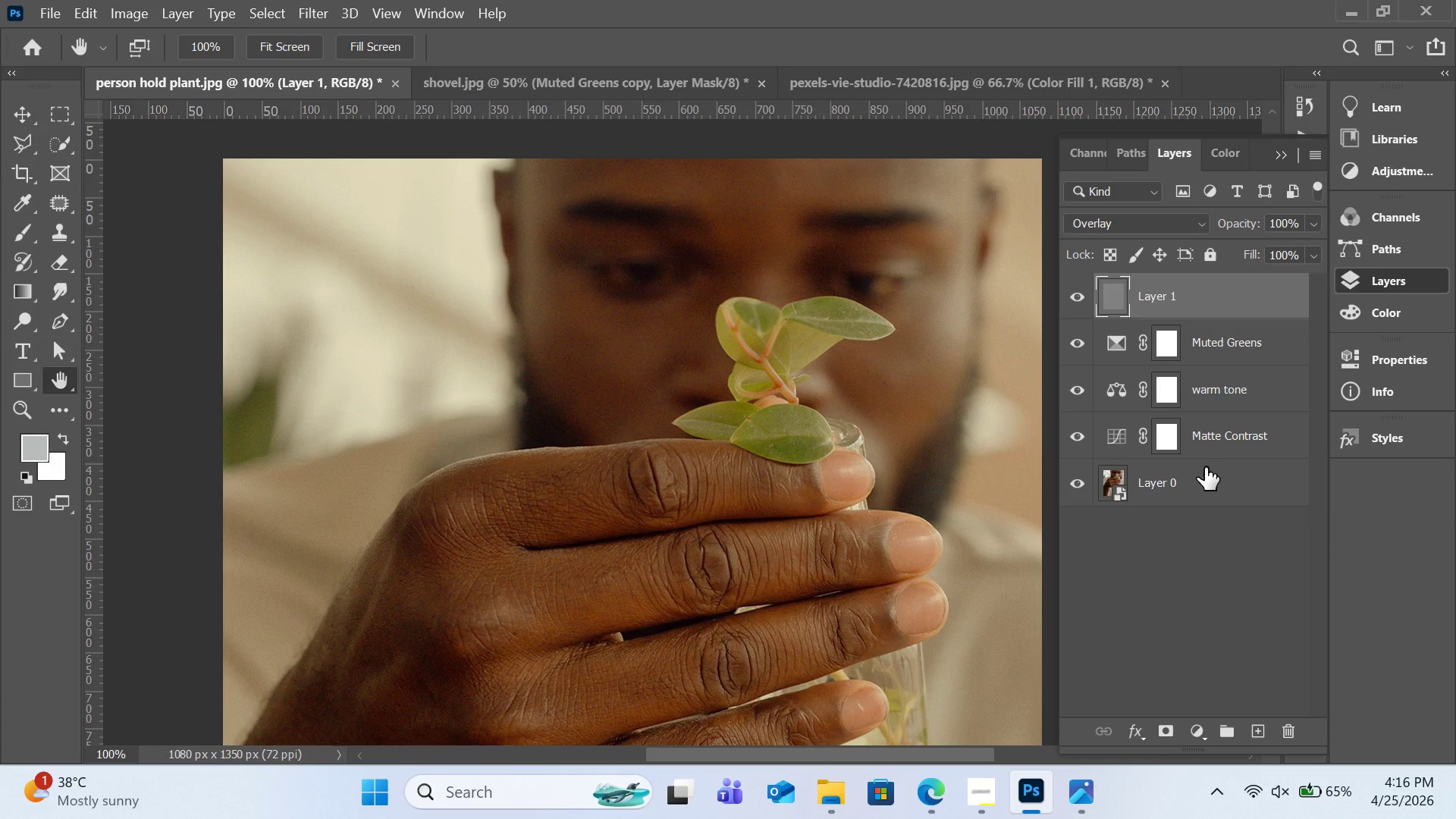 
left_click([1205, 467])
 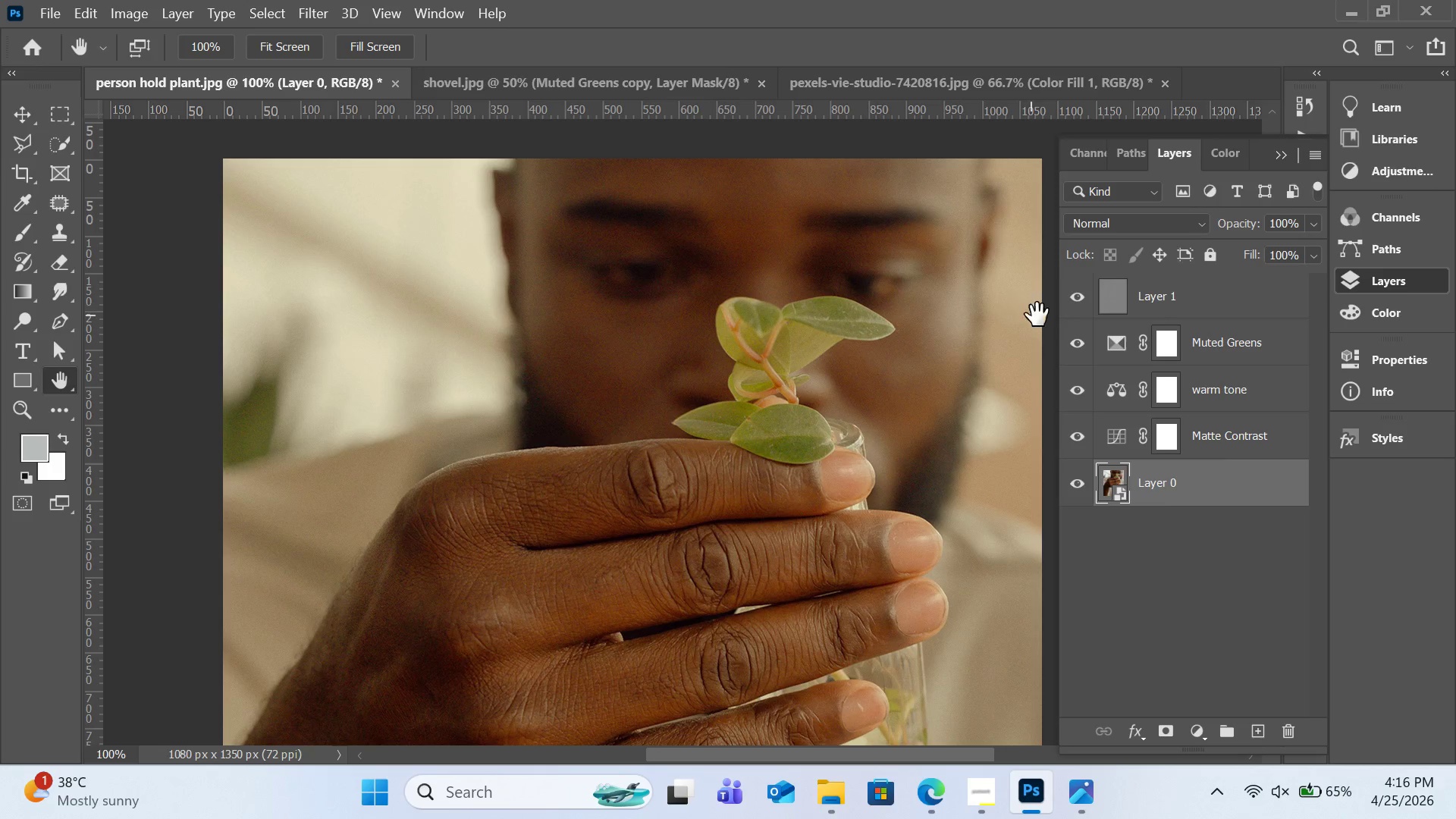 
left_click([1070, 301])
 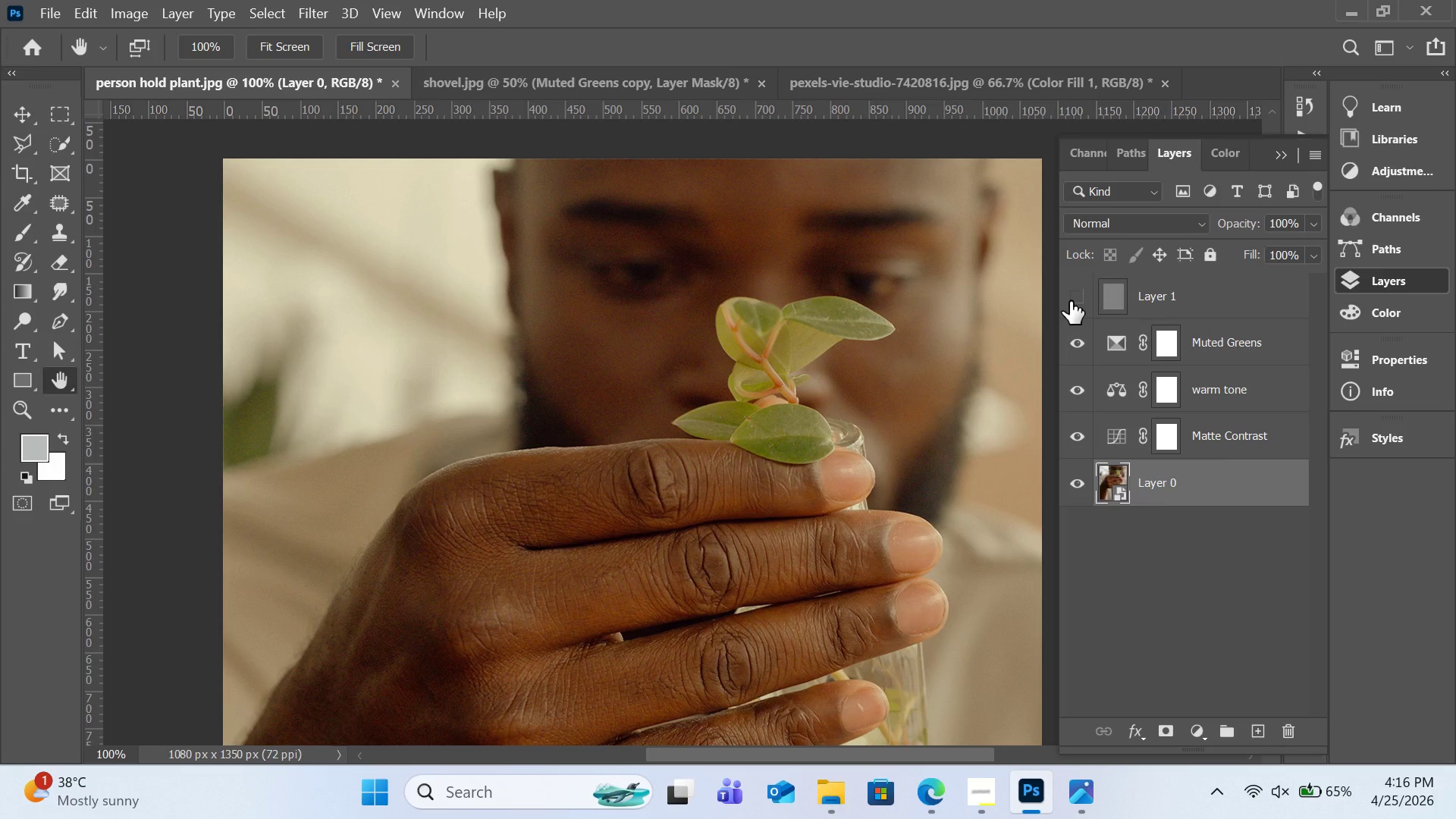 
left_click([1070, 301])
 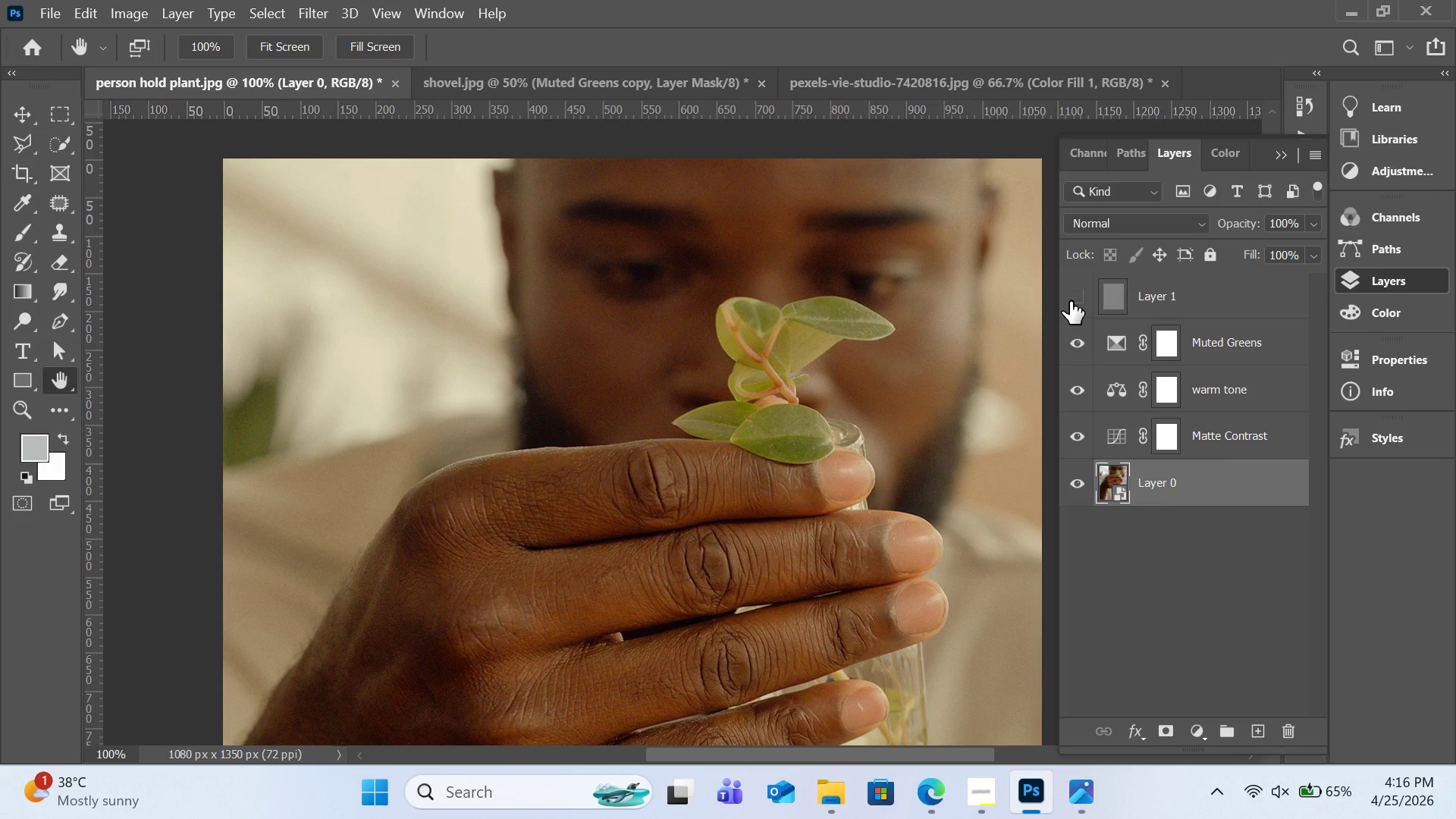 
left_click([1070, 301])
 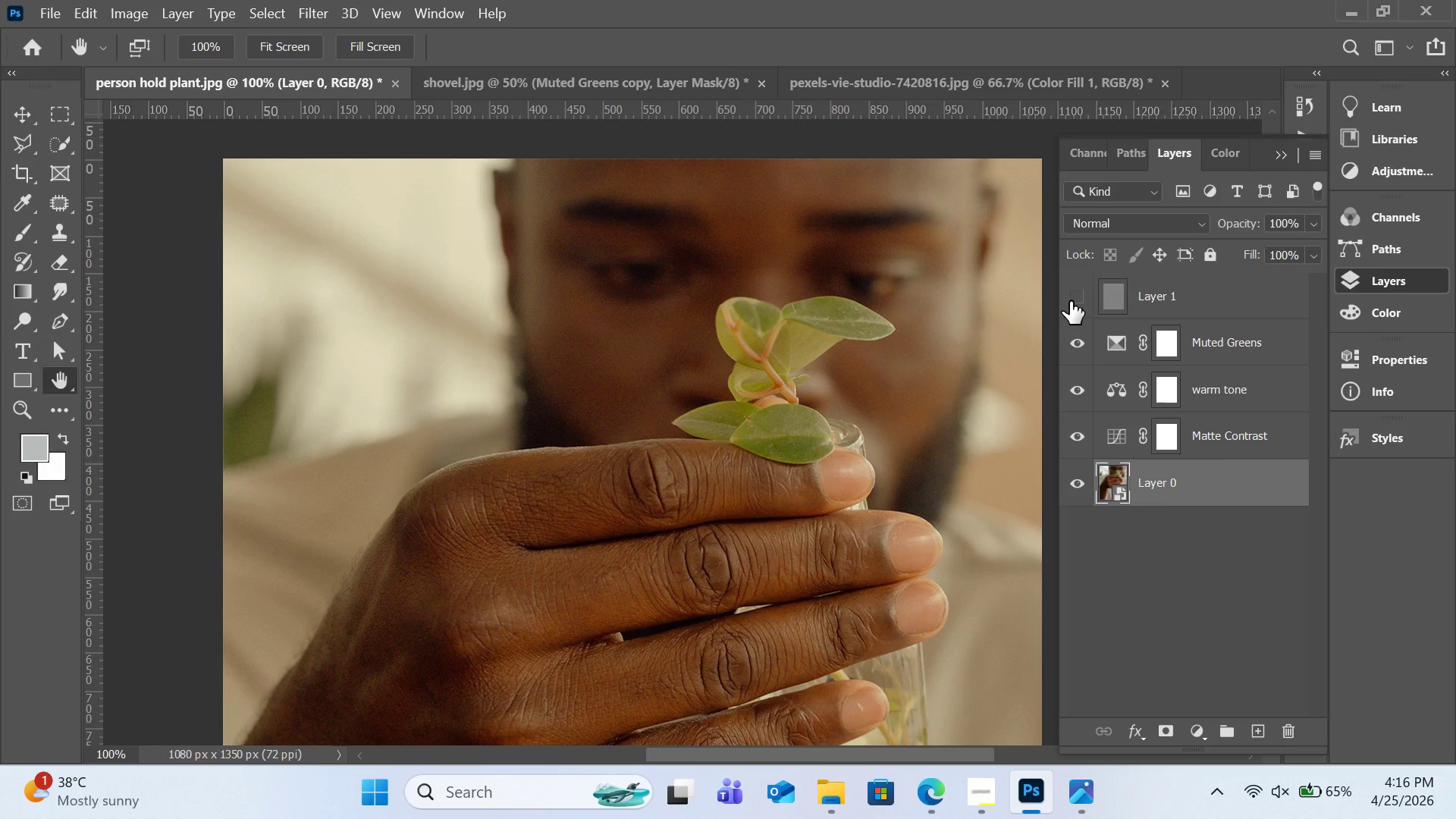 
left_click([1070, 301])
 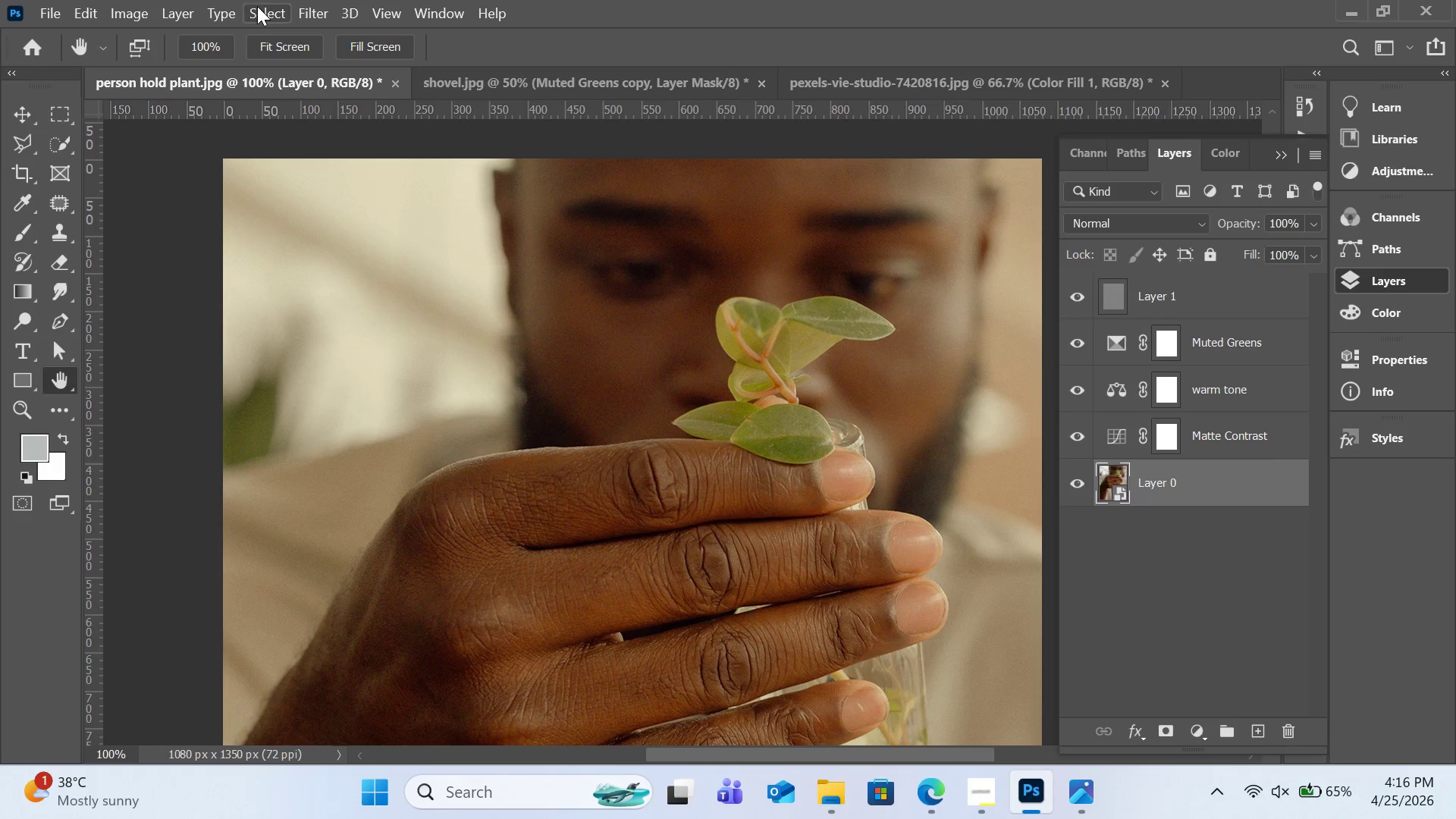 
left_click([300, 9])
 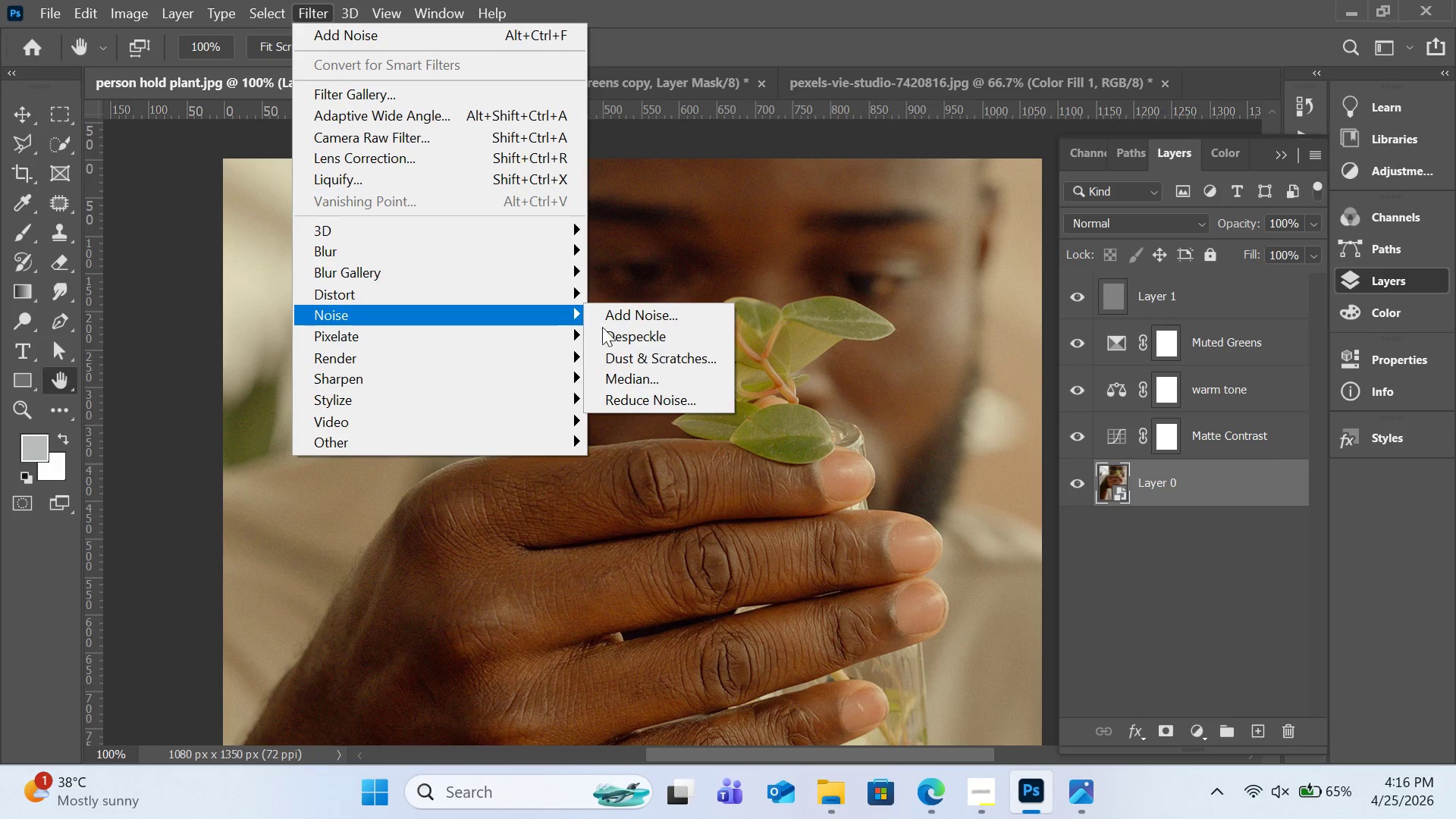 
left_click([637, 393])
 